 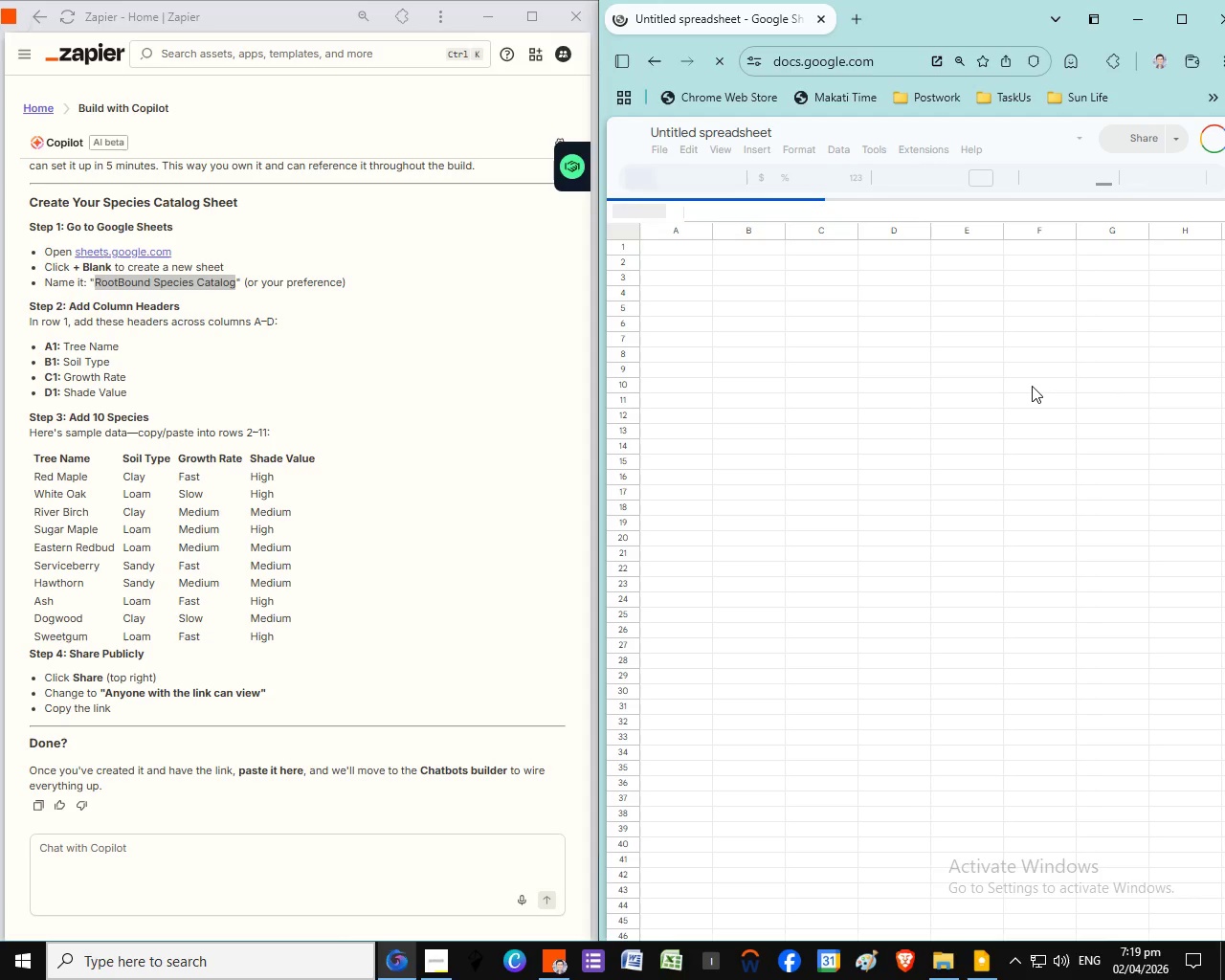 
left_click([743, 131])
 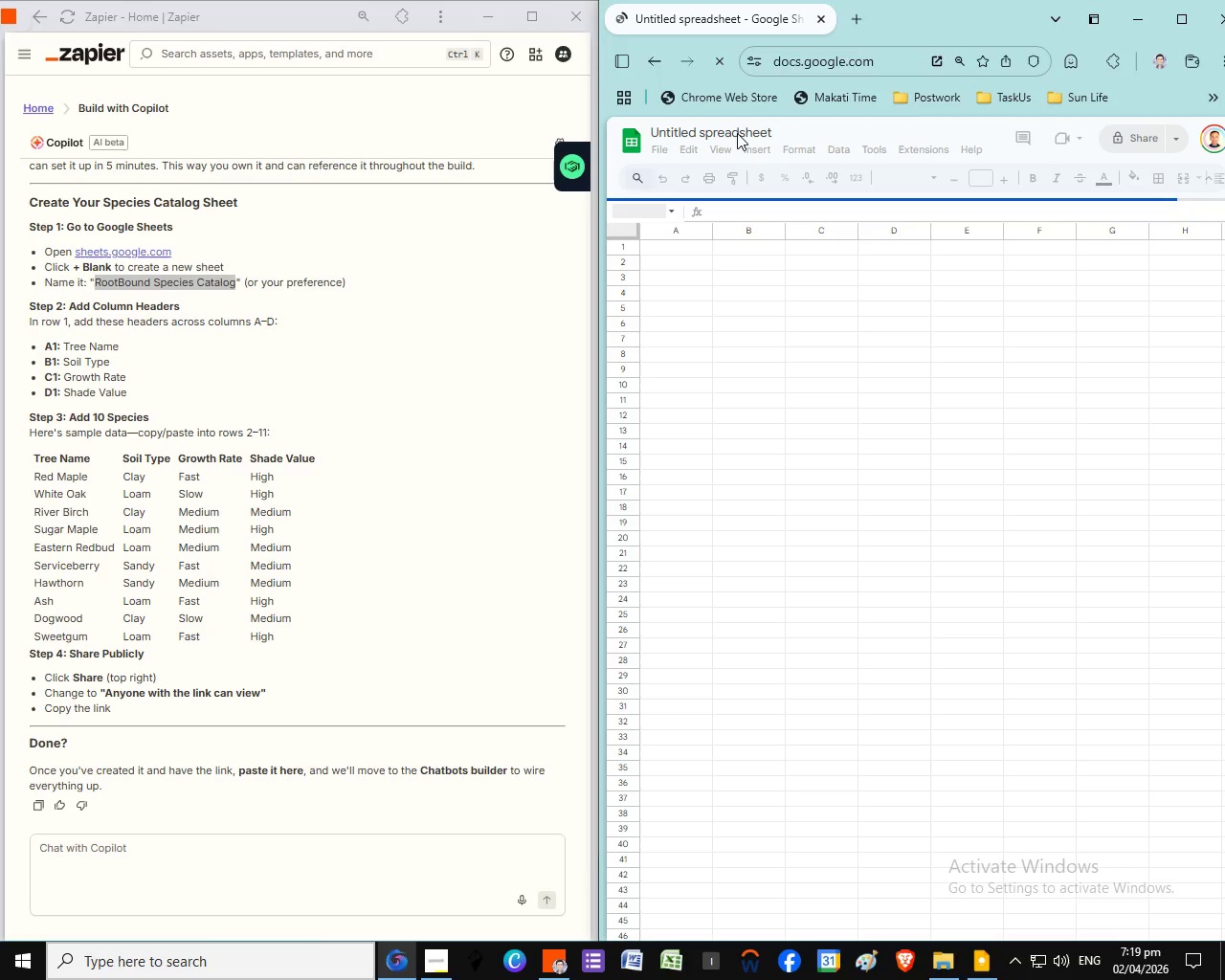 
wait(6.92)
 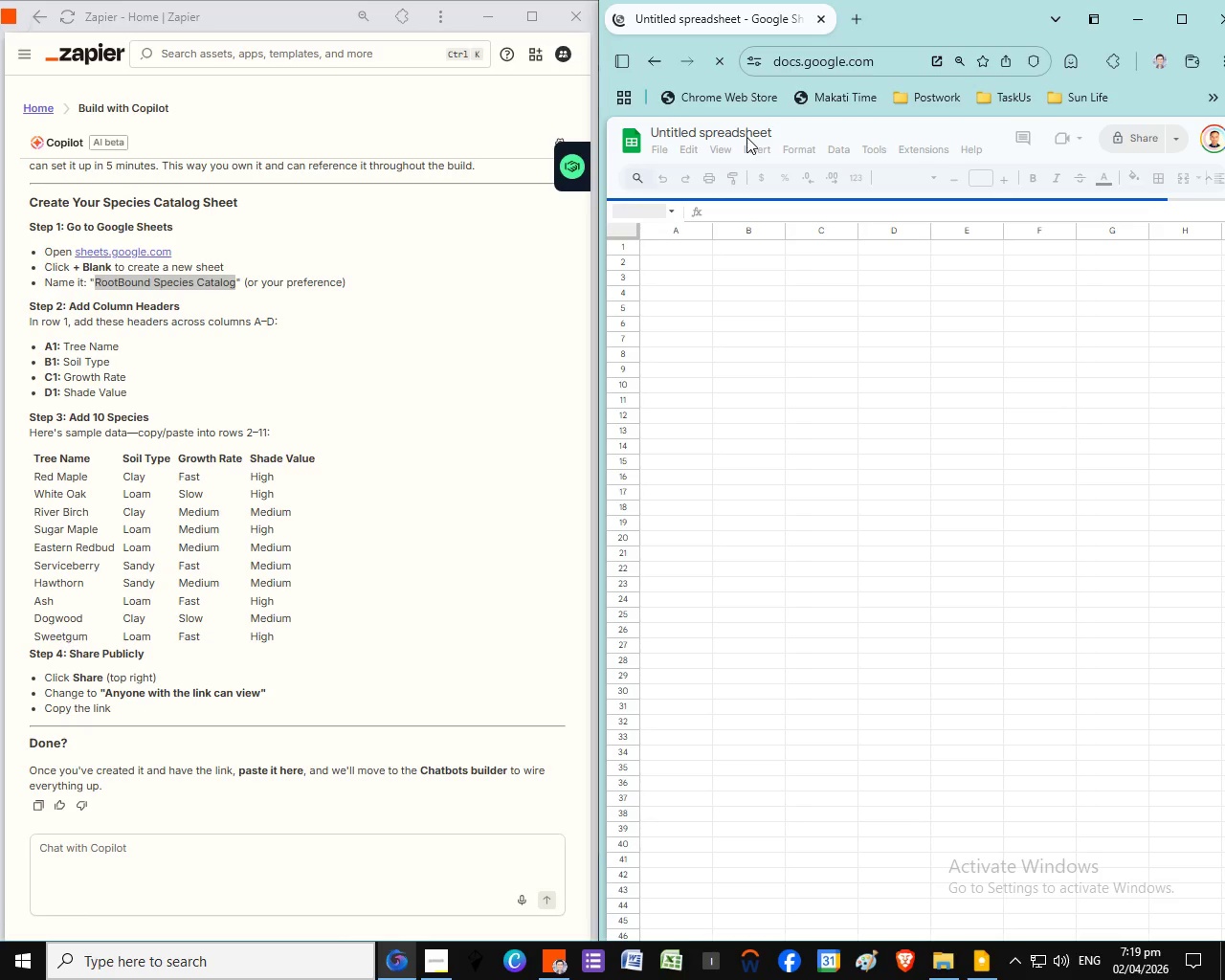 
left_click([738, 131])
 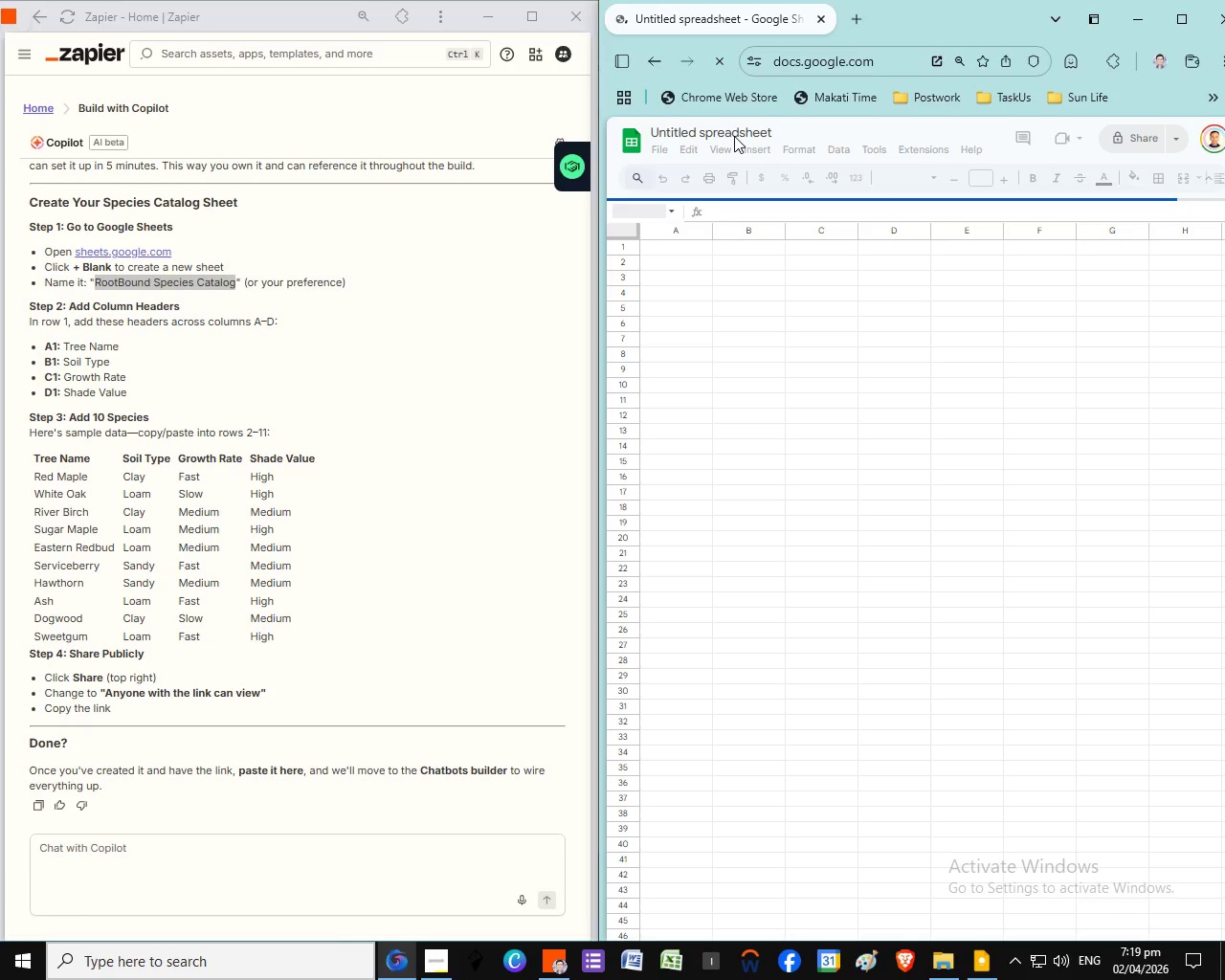 
wait(5.03)
 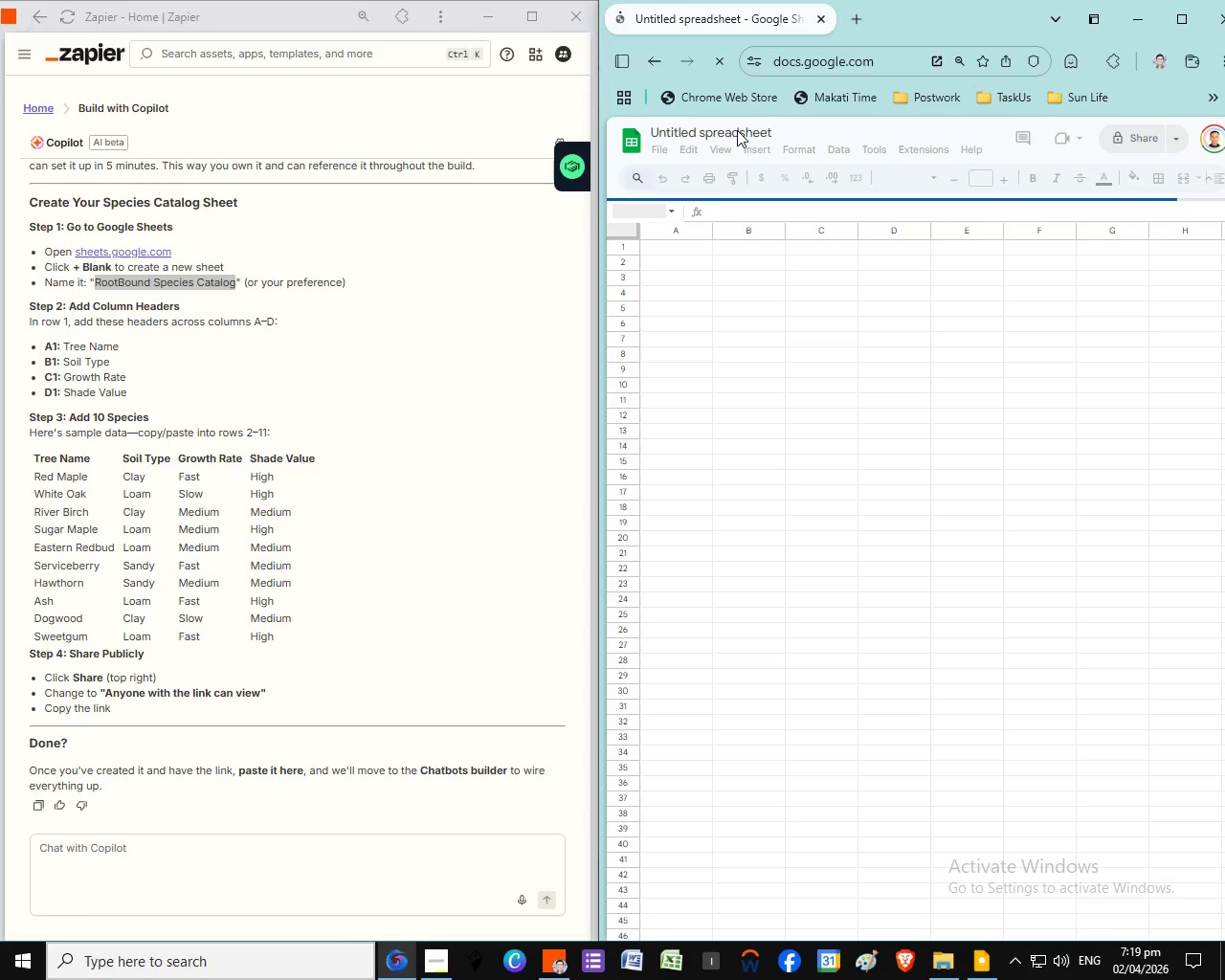 
left_click([731, 132])
 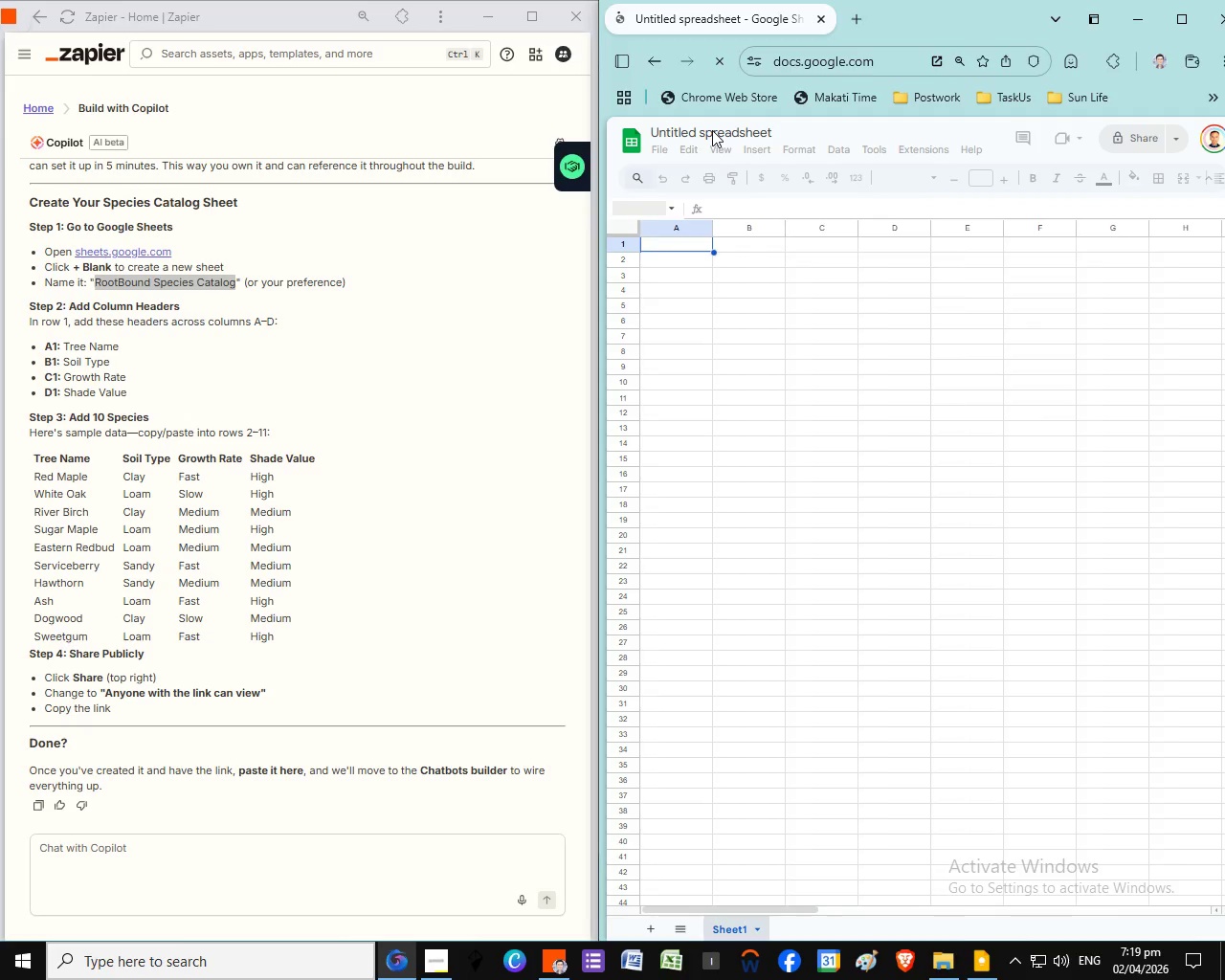 
left_click([712, 130])
 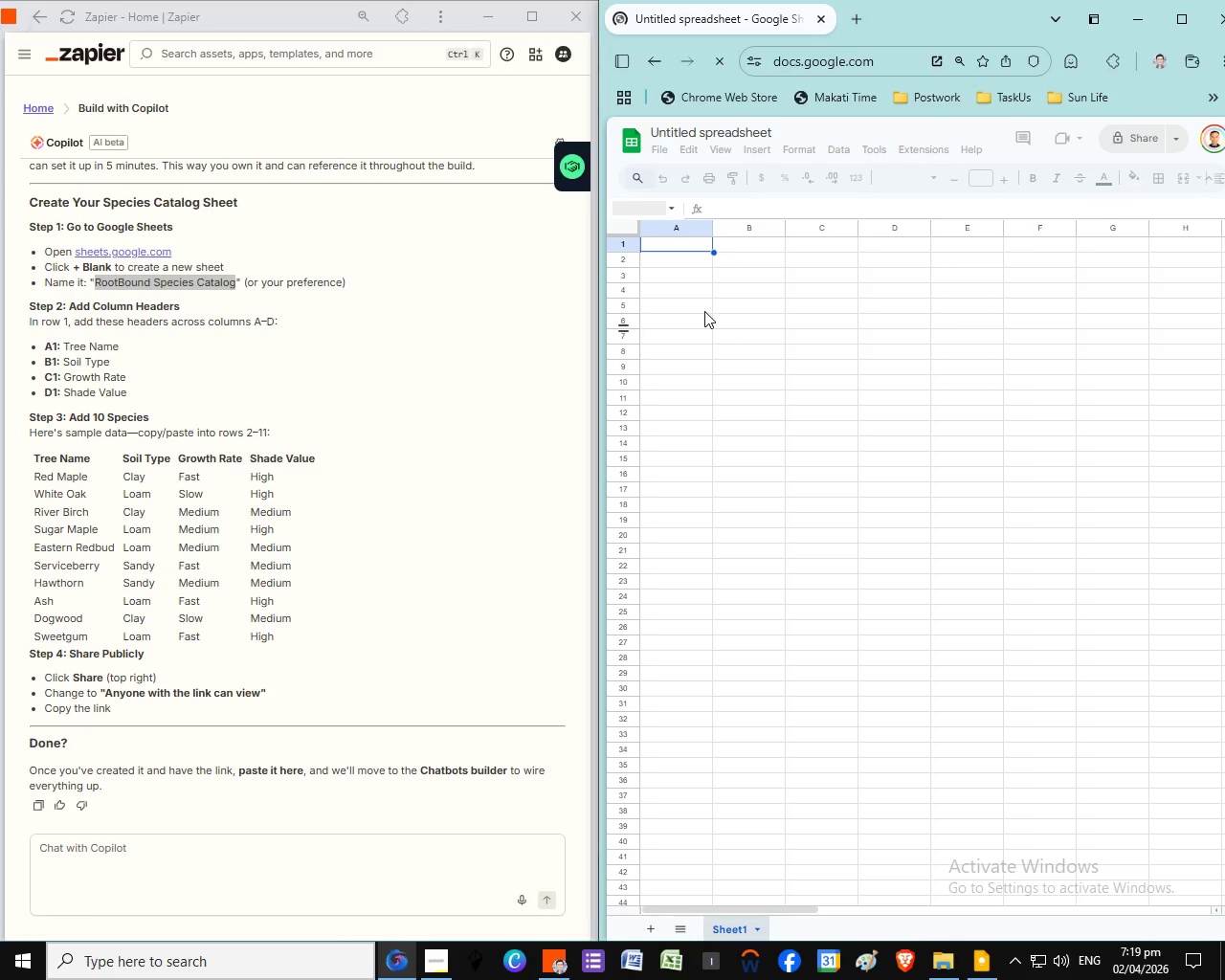 
wait(9.23)
 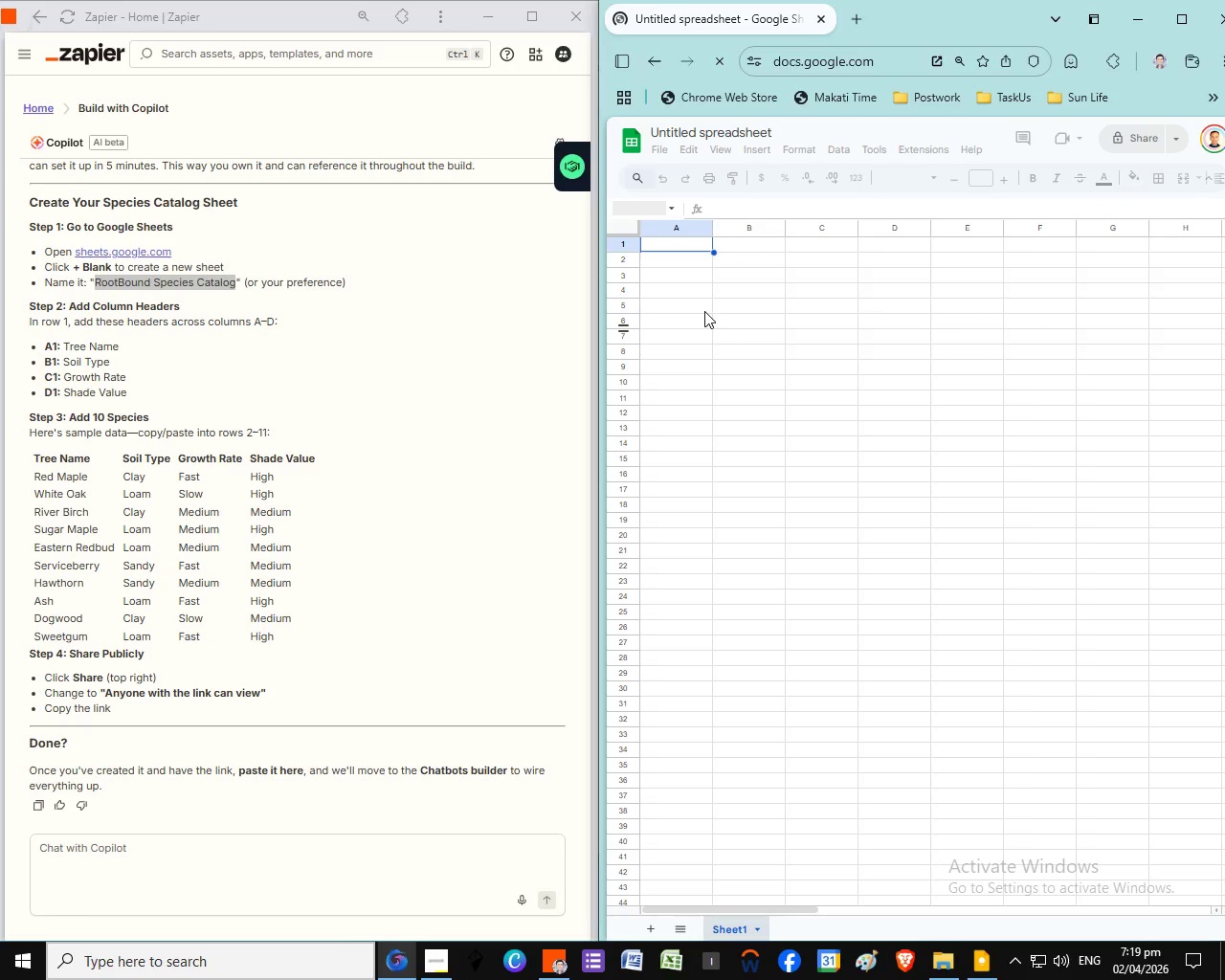 
left_click([747, 126])
 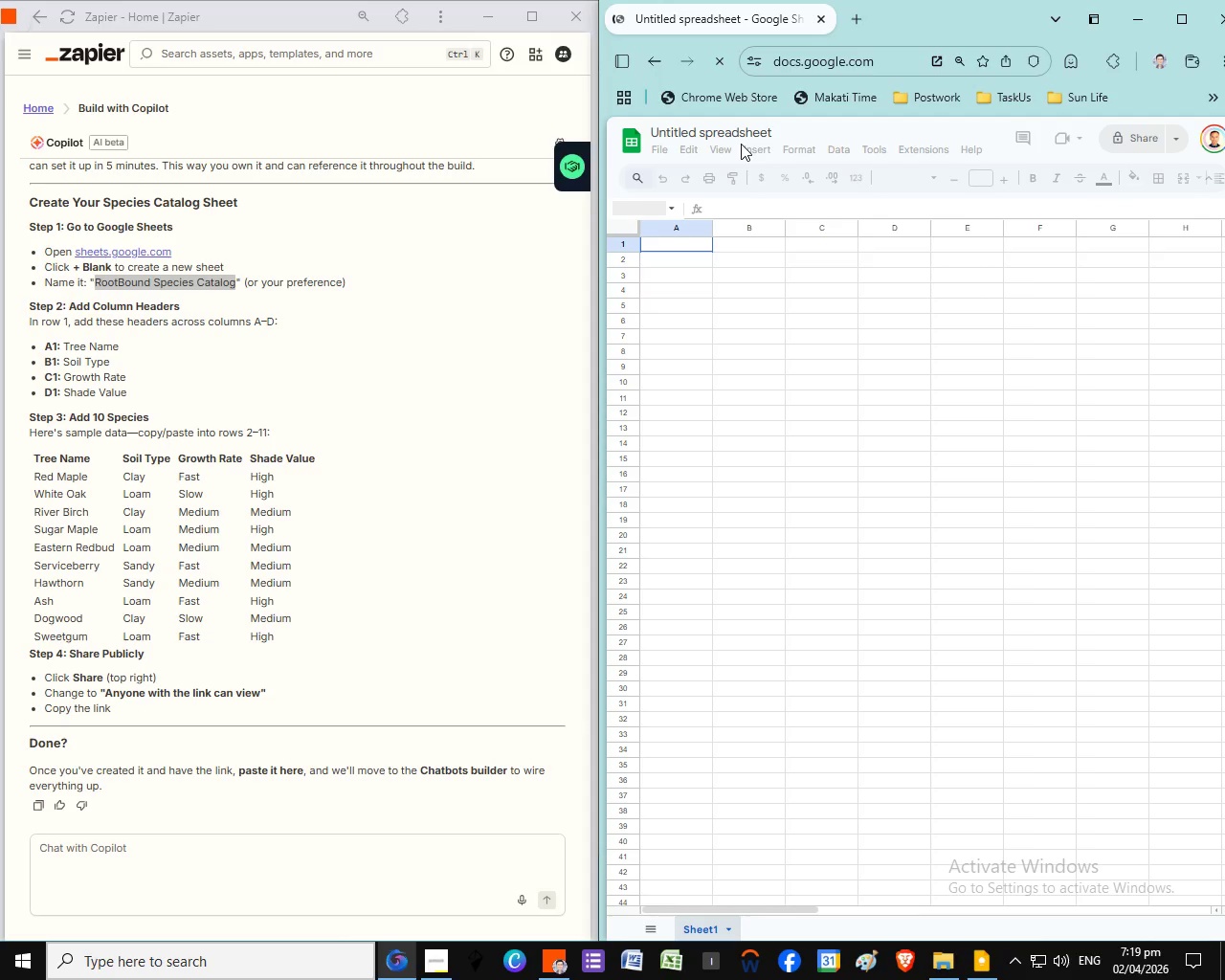 
left_click([741, 144])
 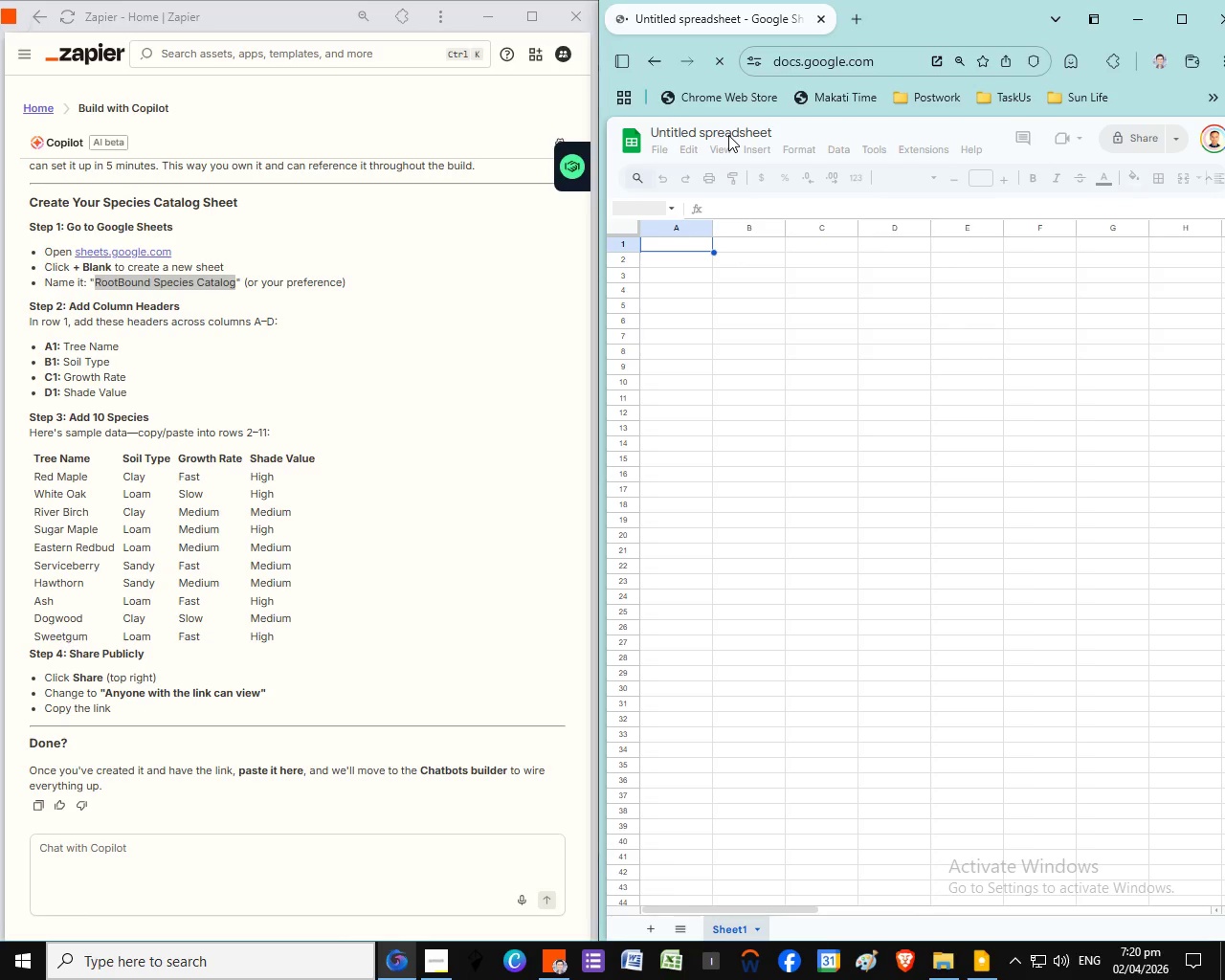 
wait(5.27)
 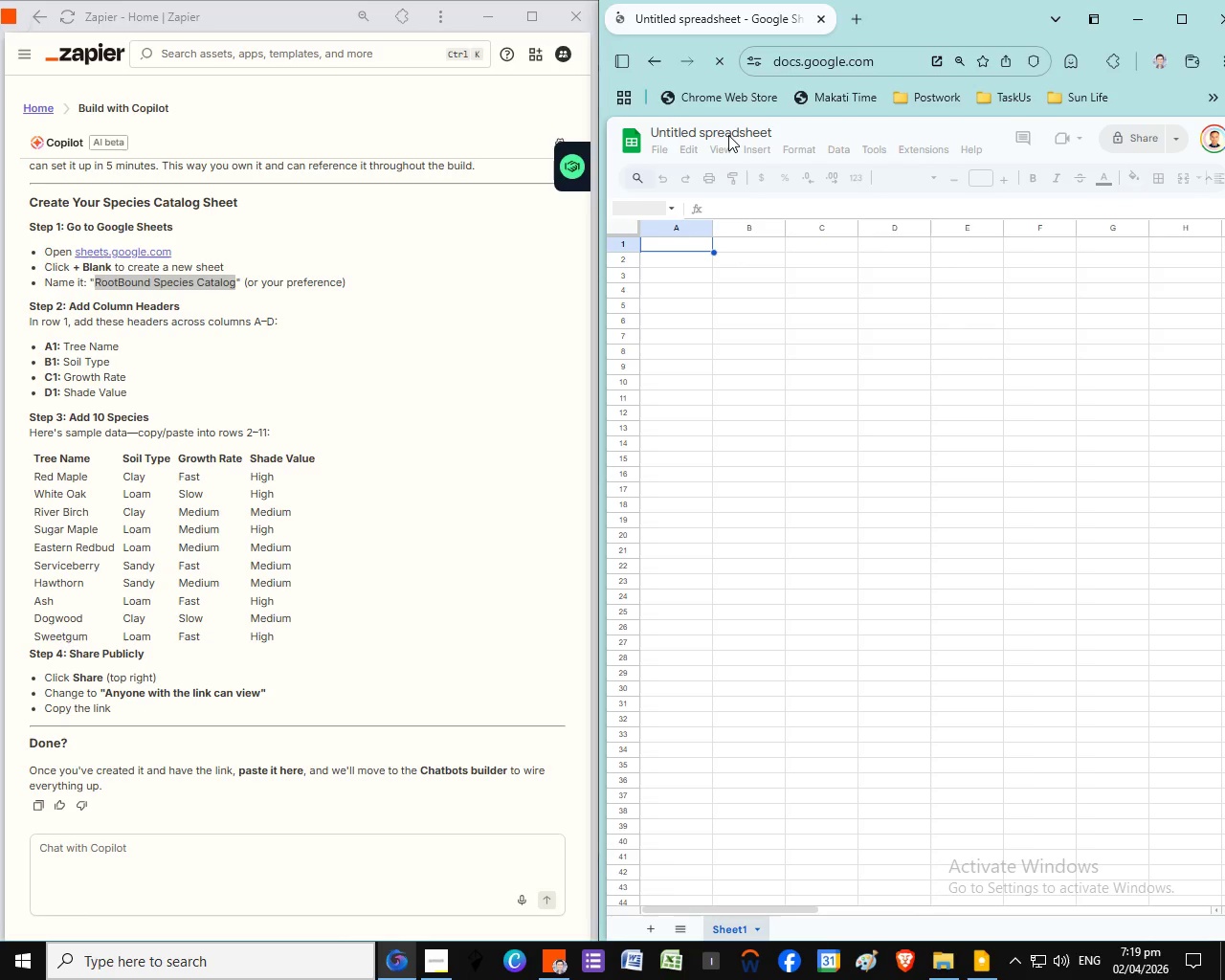 
left_click([728, 135])
 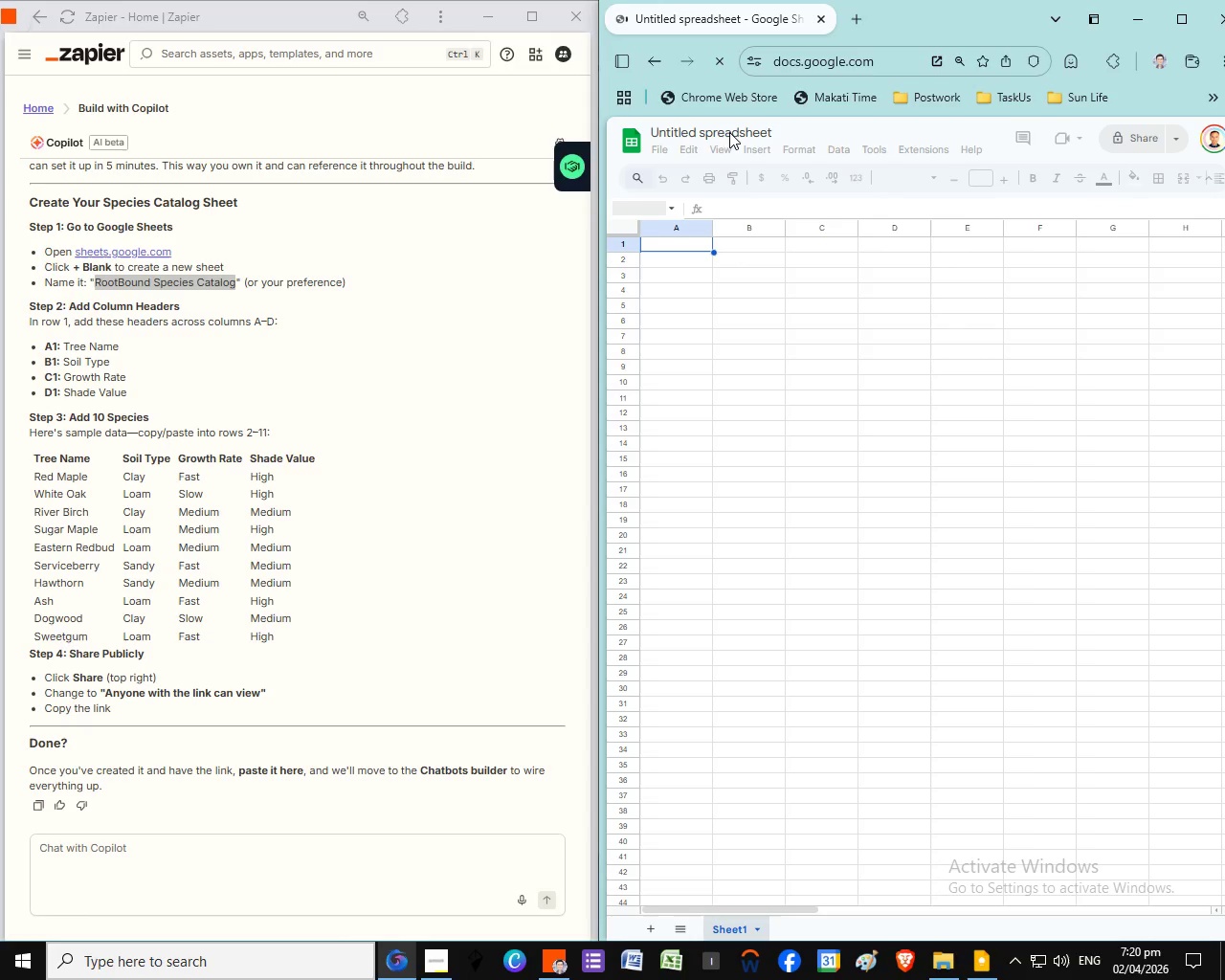 
wait(7.28)
 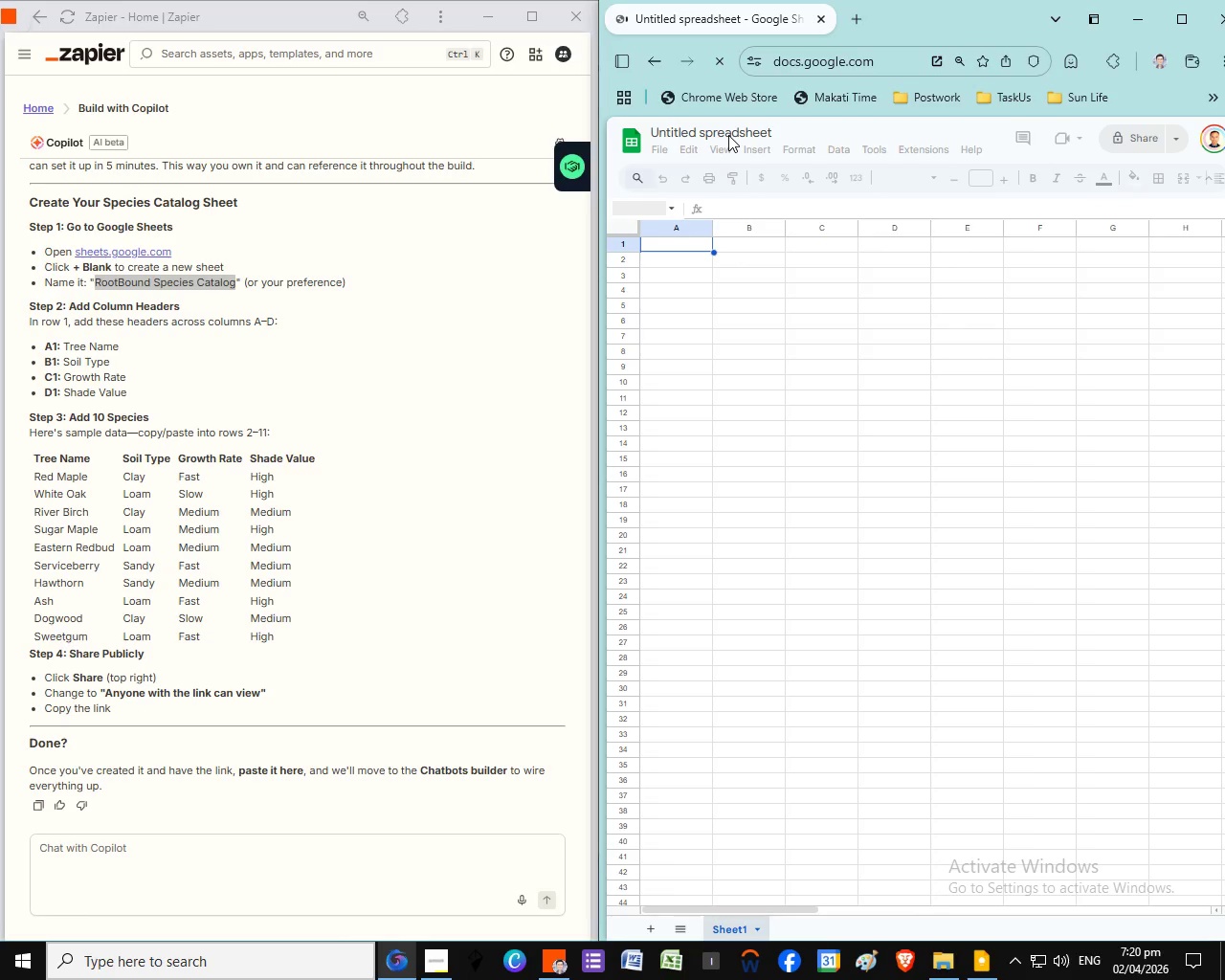 
left_click([720, 133])
 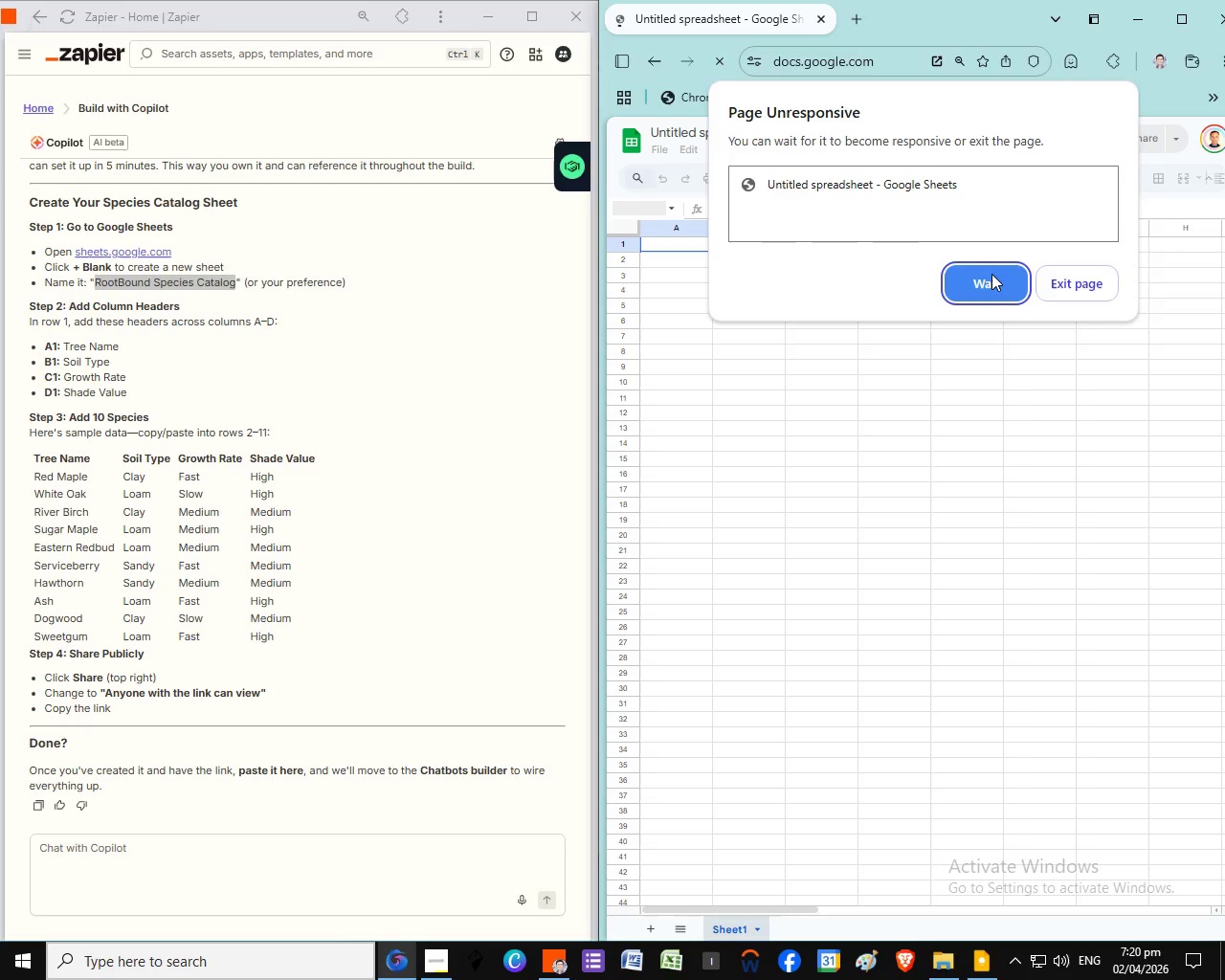 
left_click([991, 274])
 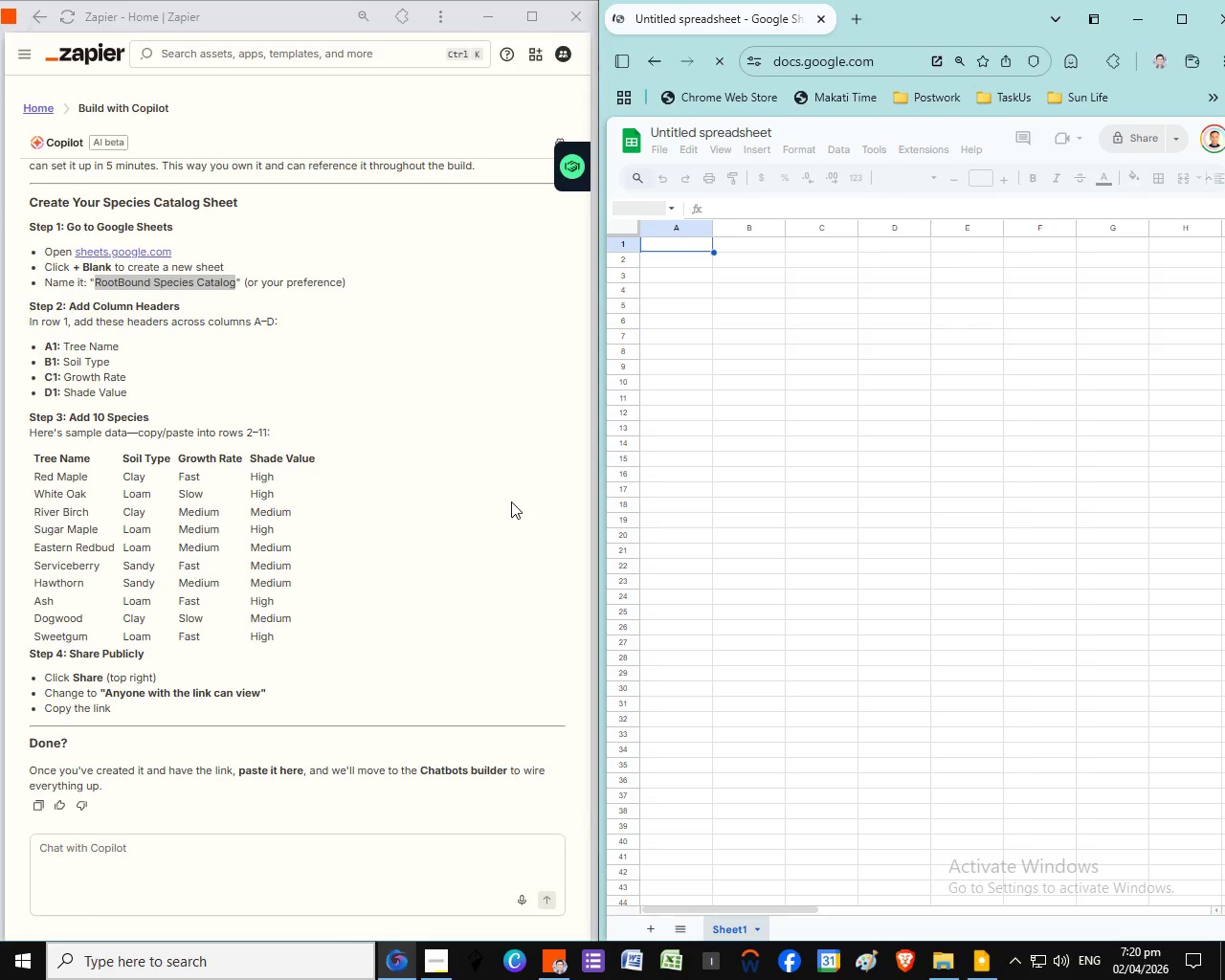 
wait(9.09)
 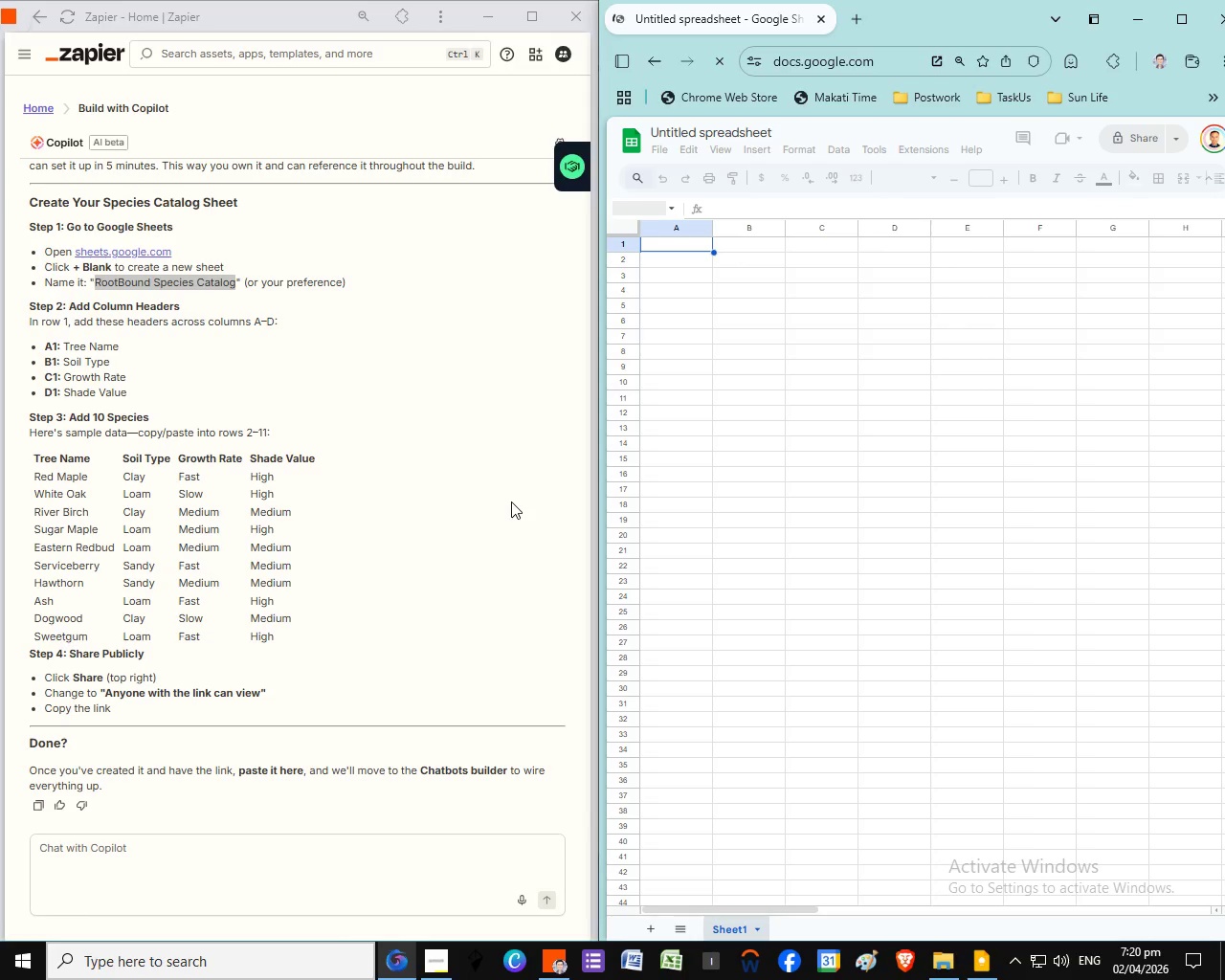 
left_click([760, 297])
 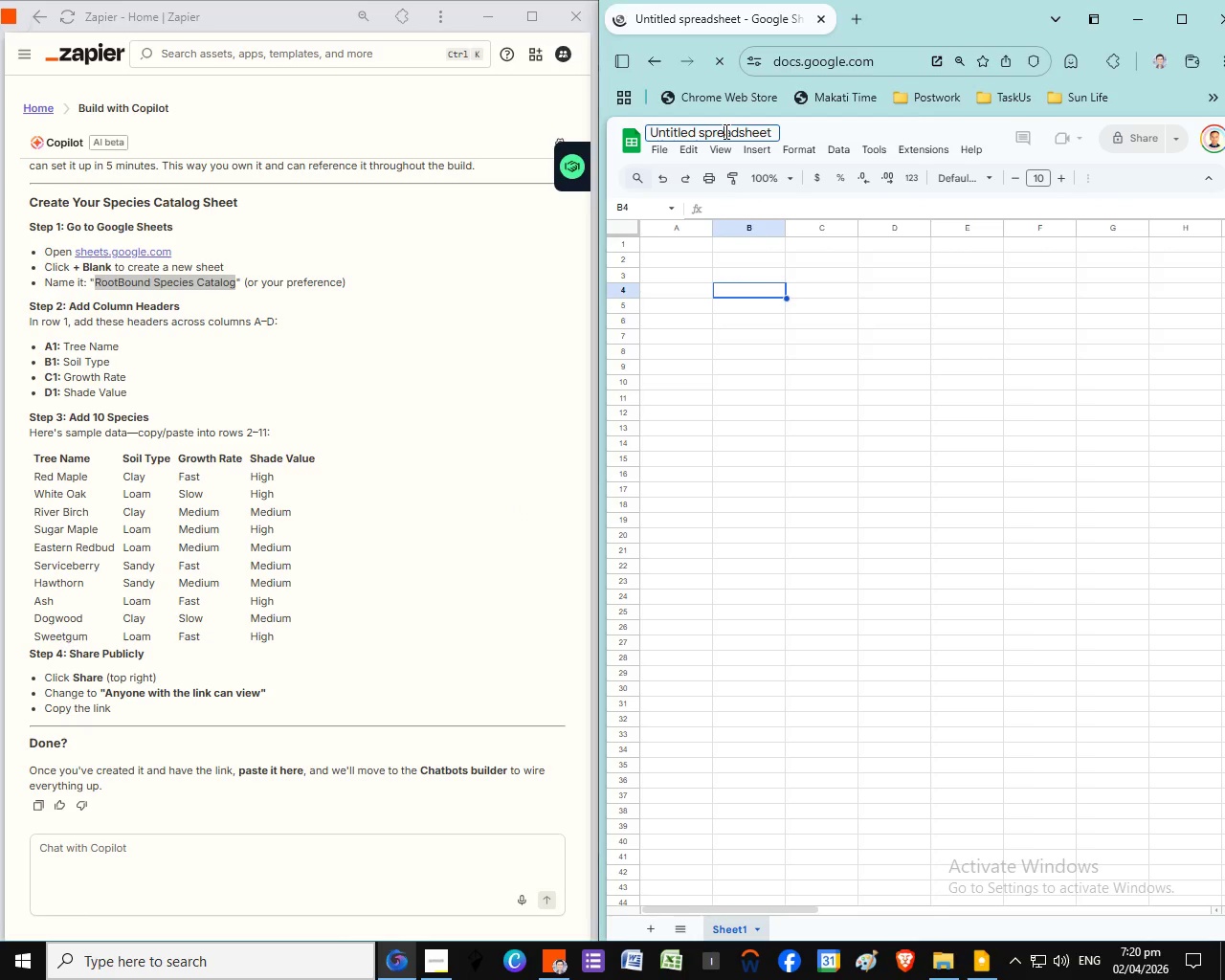 
left_click([722, 131])
 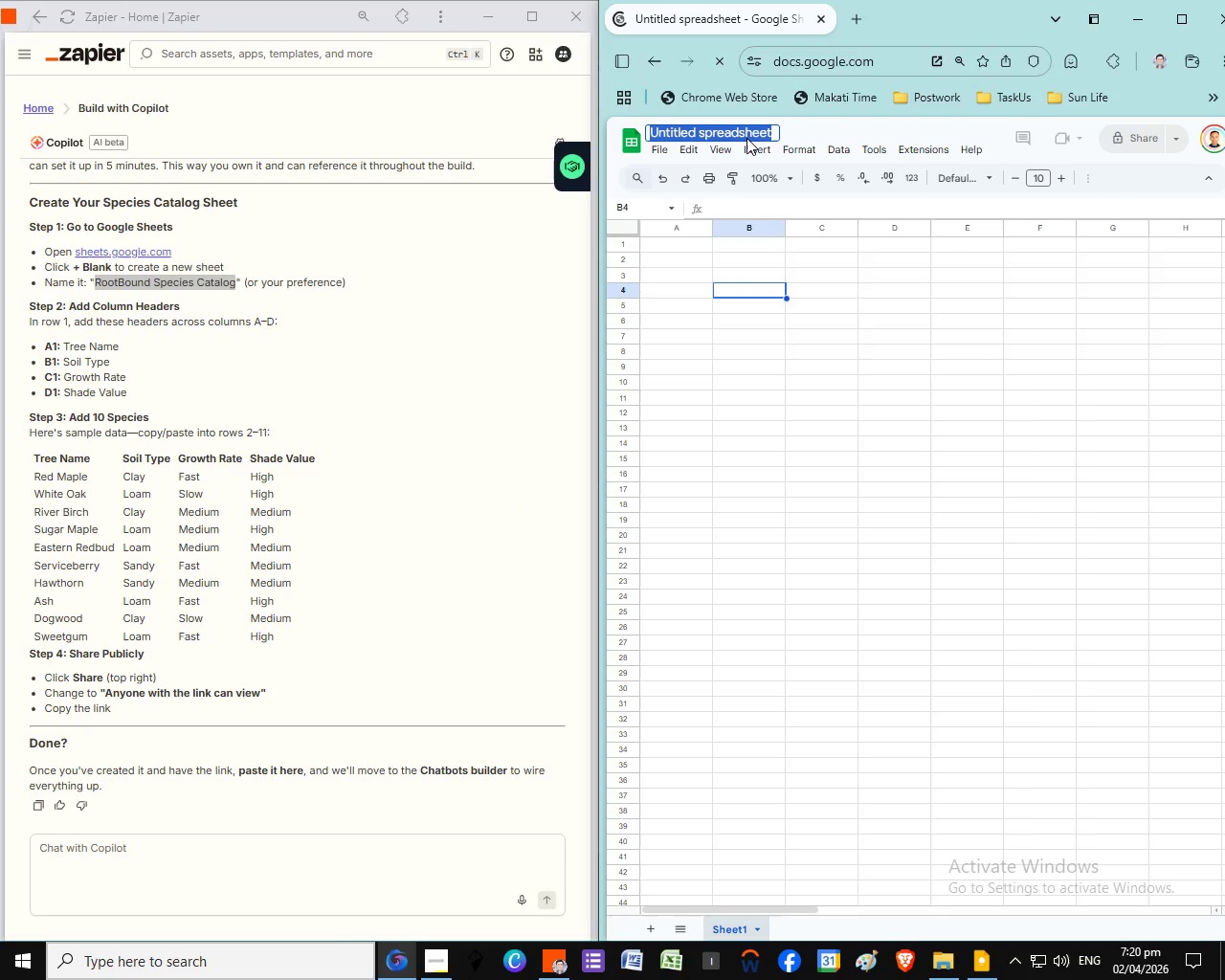 
key(Control+A)
 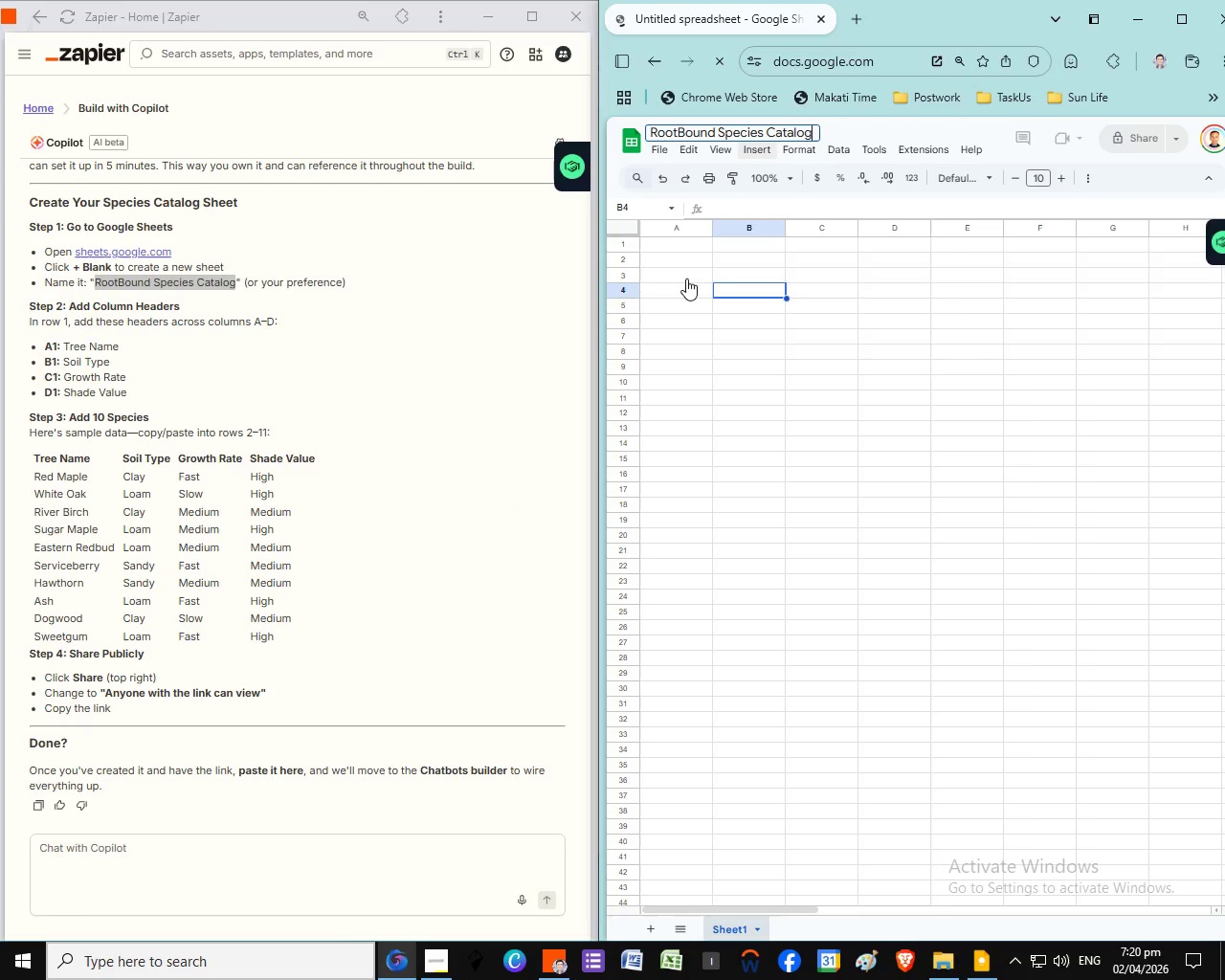 
key(Control+V)
 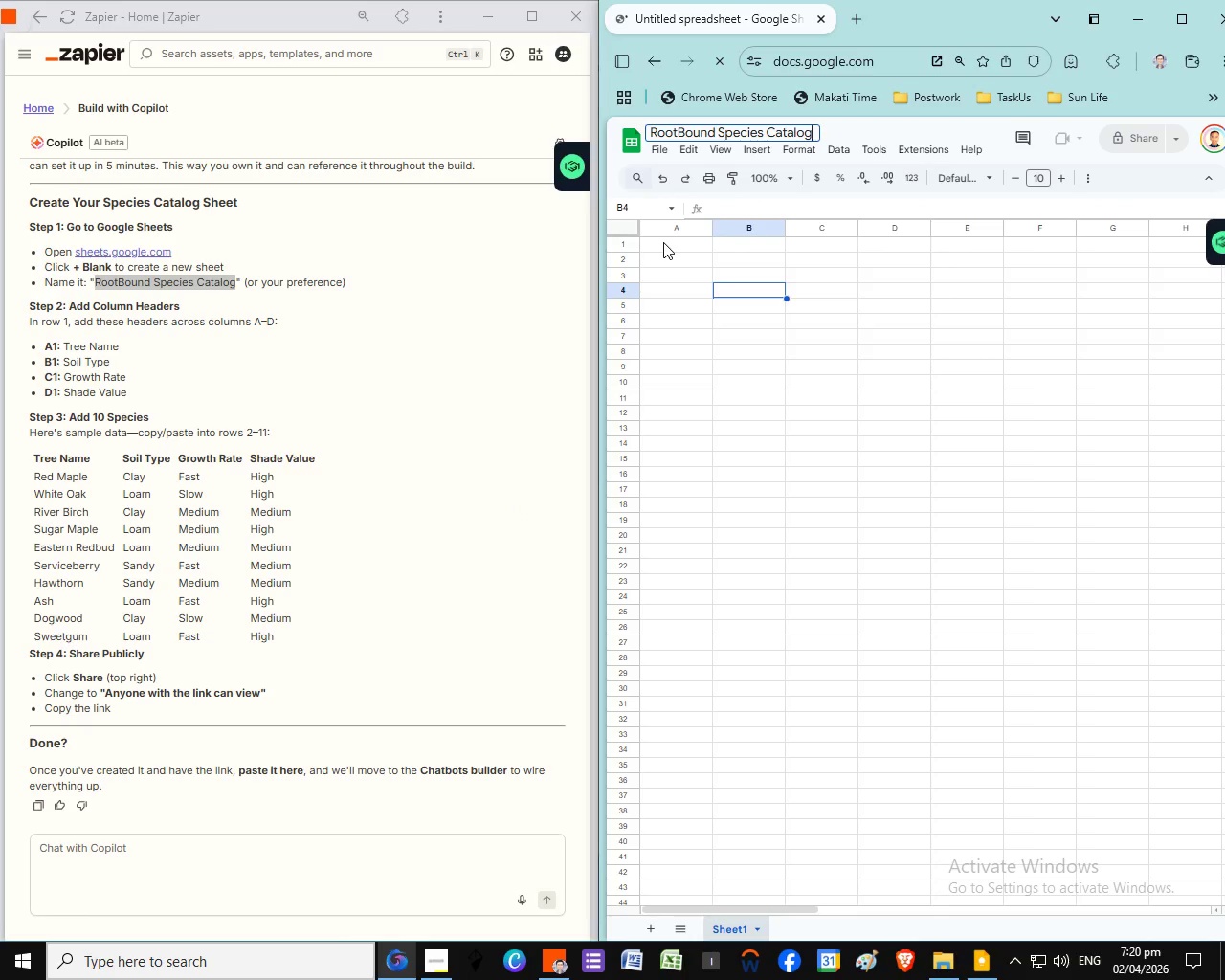 
left_click([663, 242])
 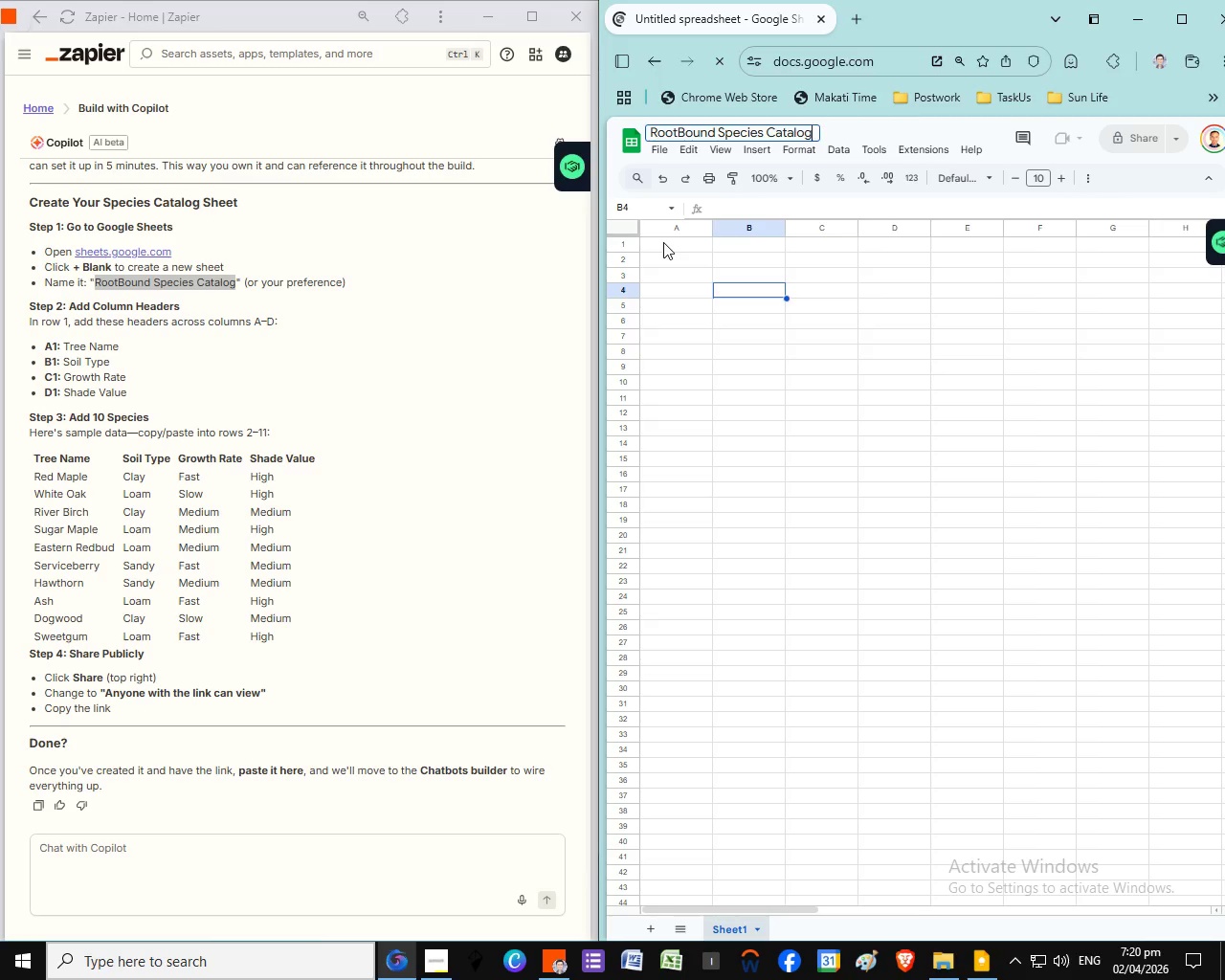 
left_click_drag(start_coordinate=[65, 346], to_coordinate=[168, 346])
 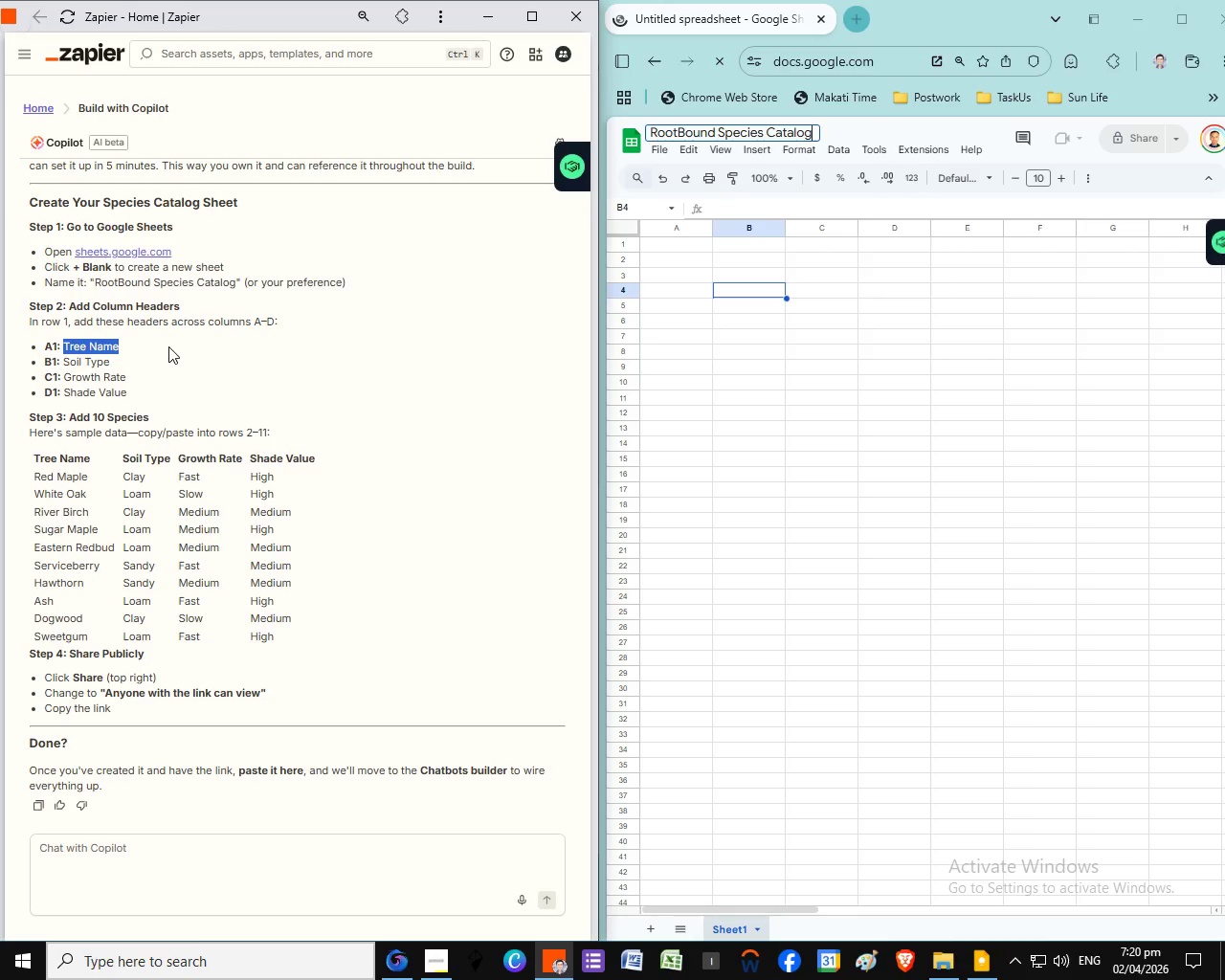 
key(Control+C)
 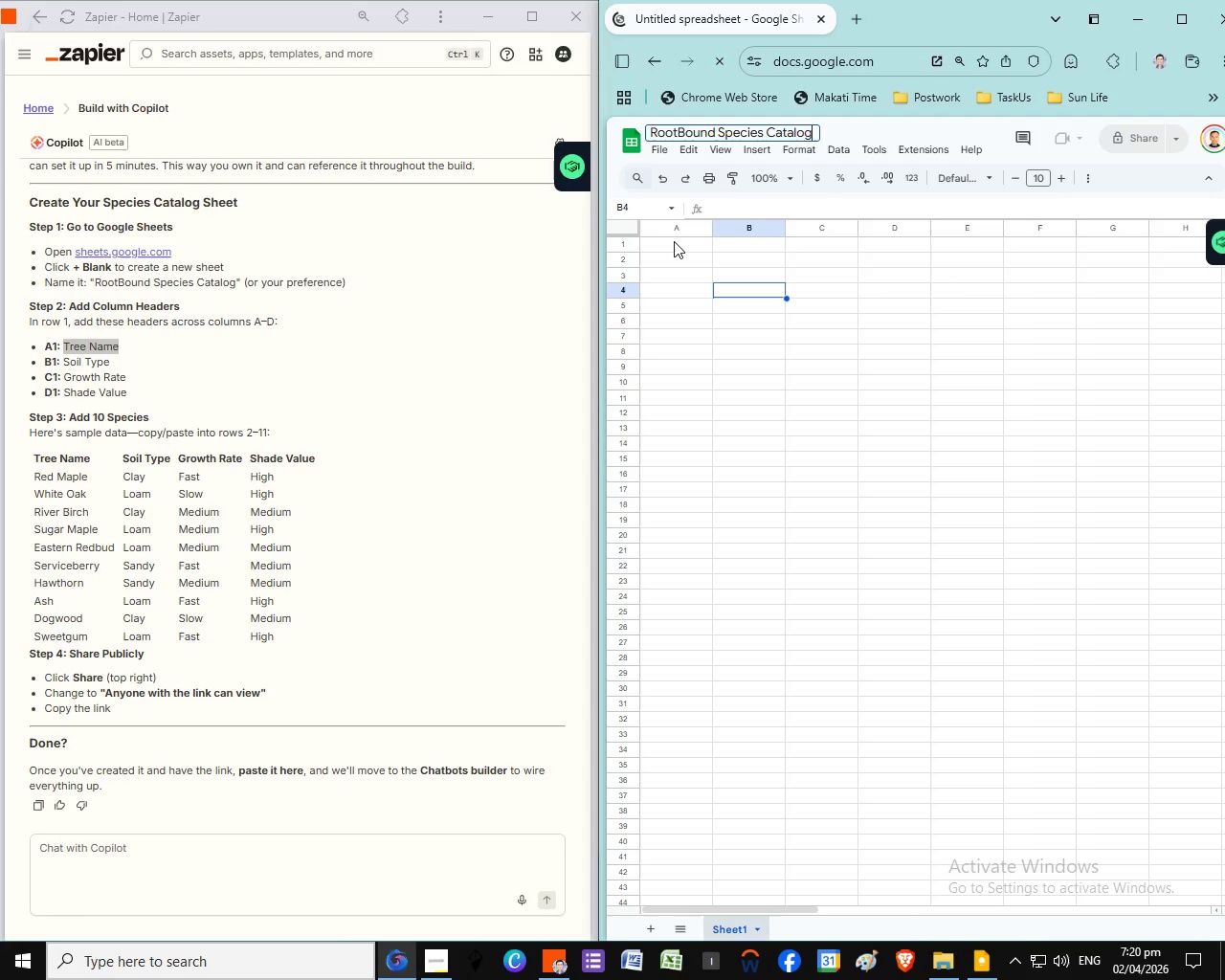 
left_click([824, 311])
 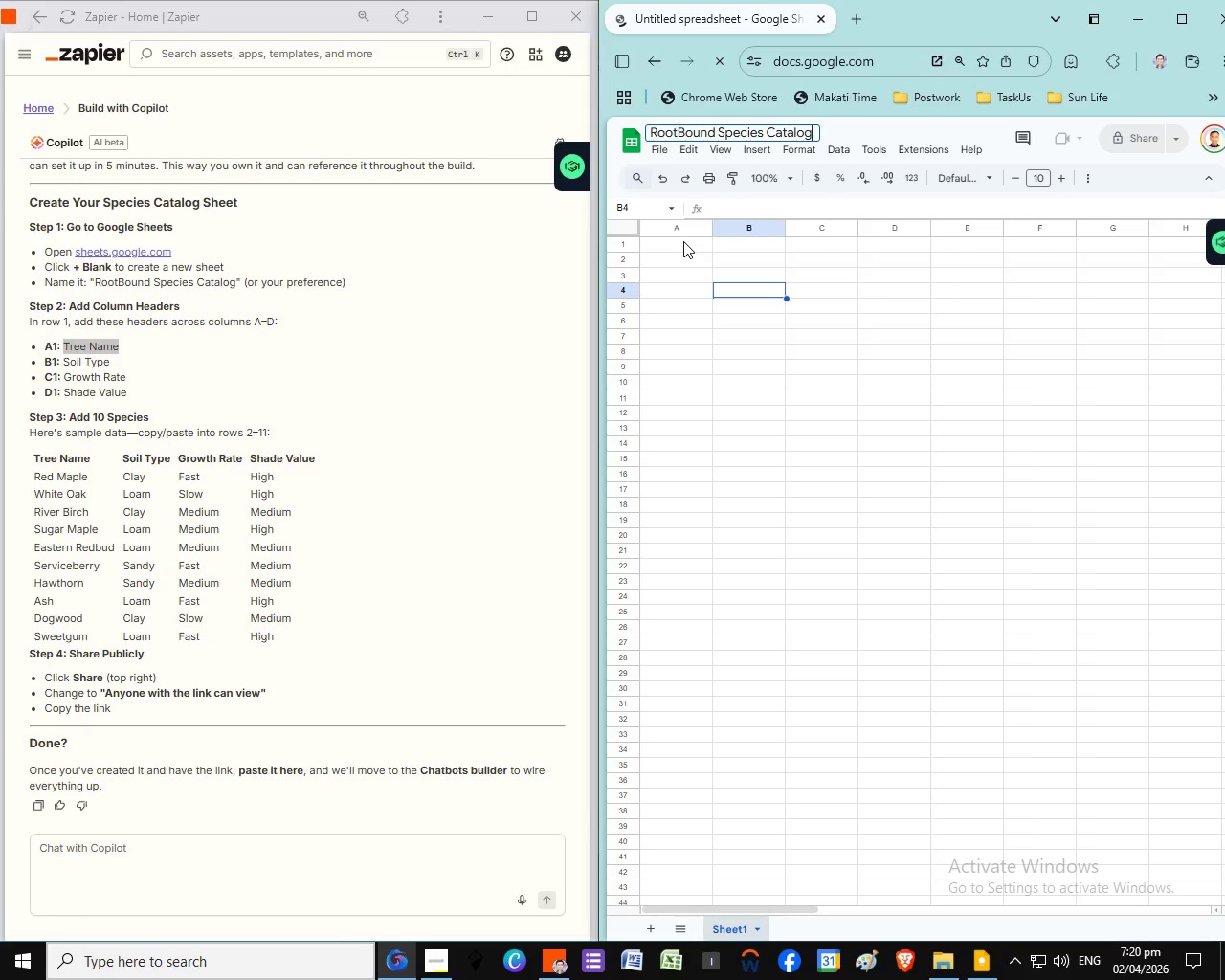 
left_click([674, 241])
 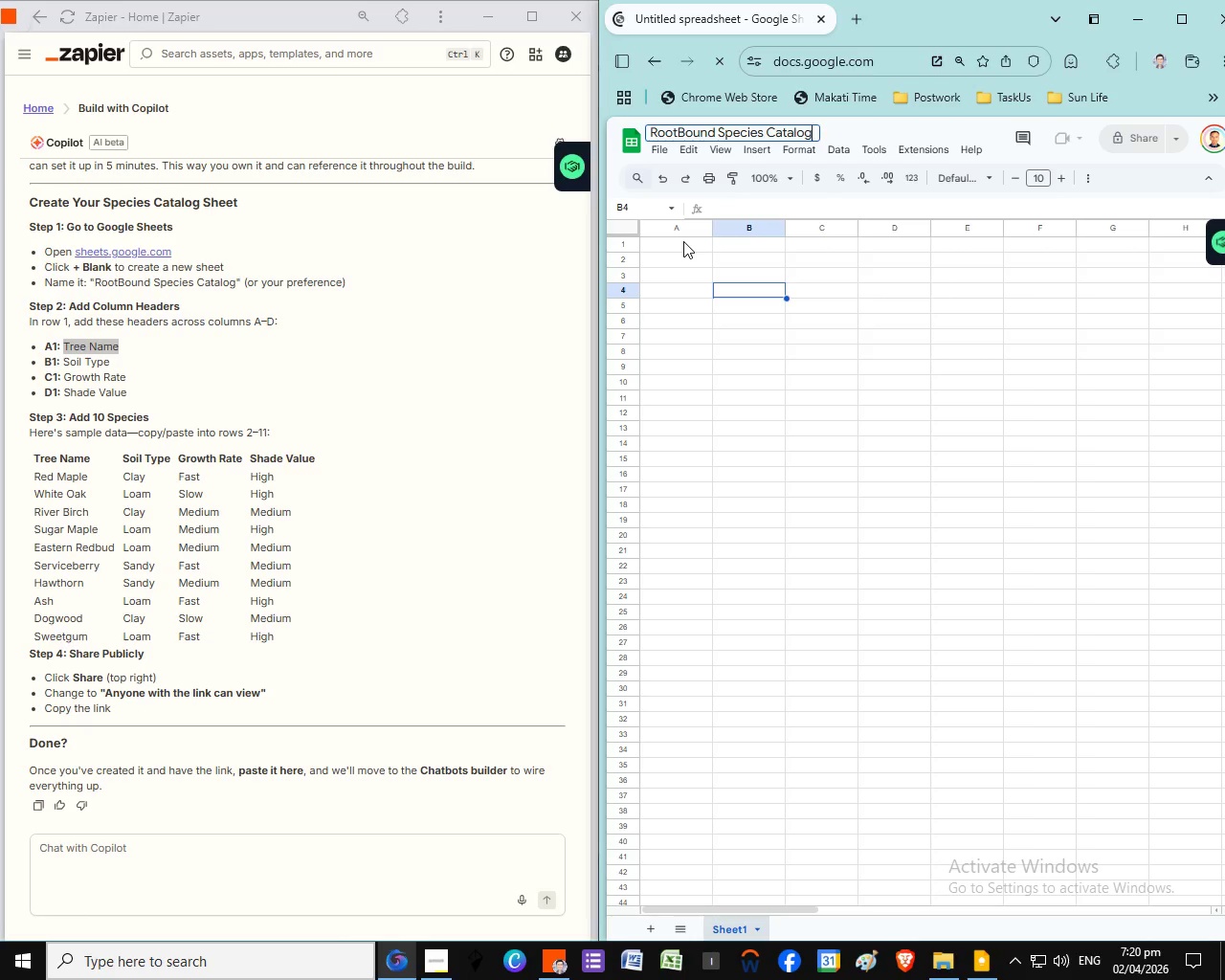 
double_click([683, 241])
 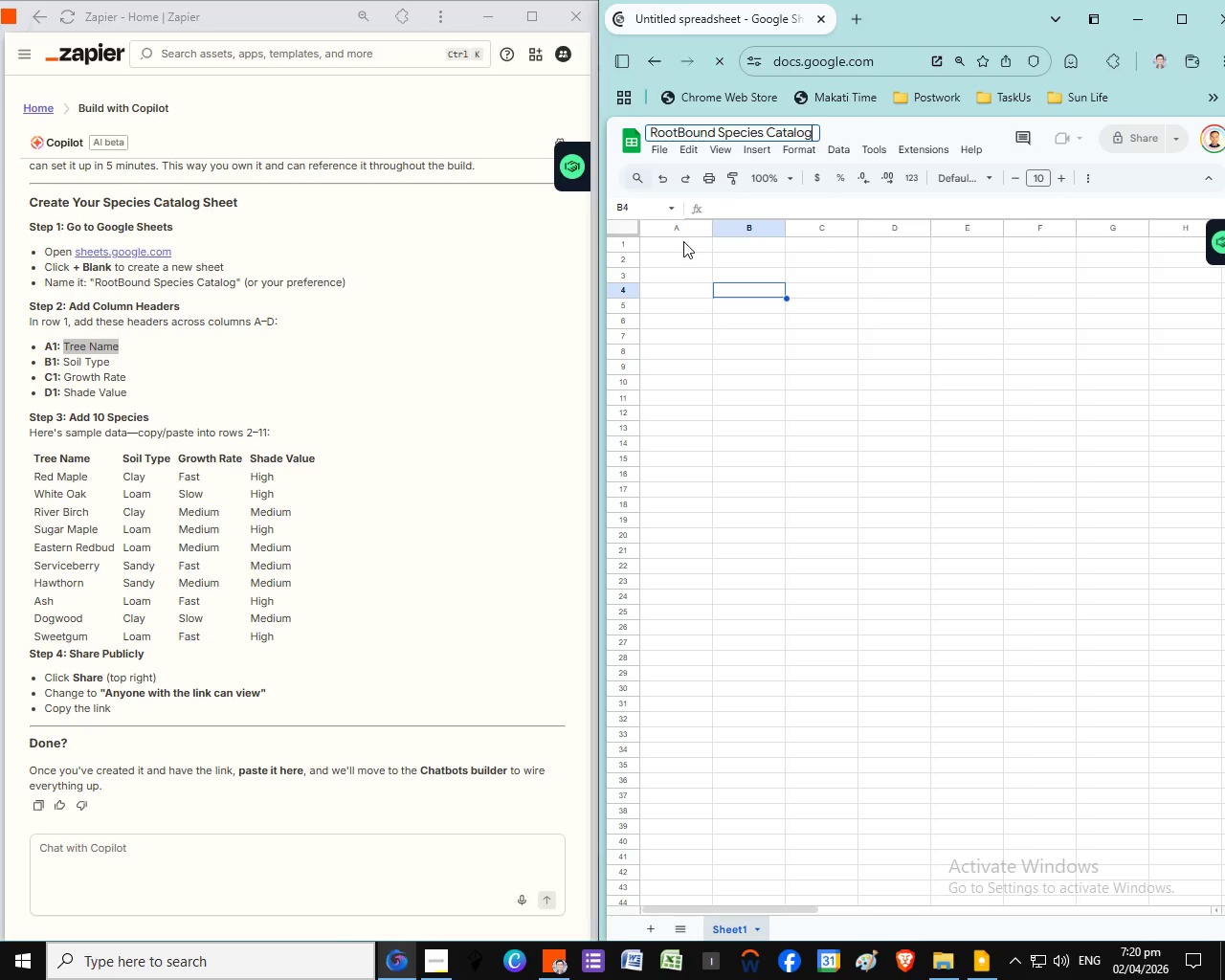 
double_click([720, 139])
 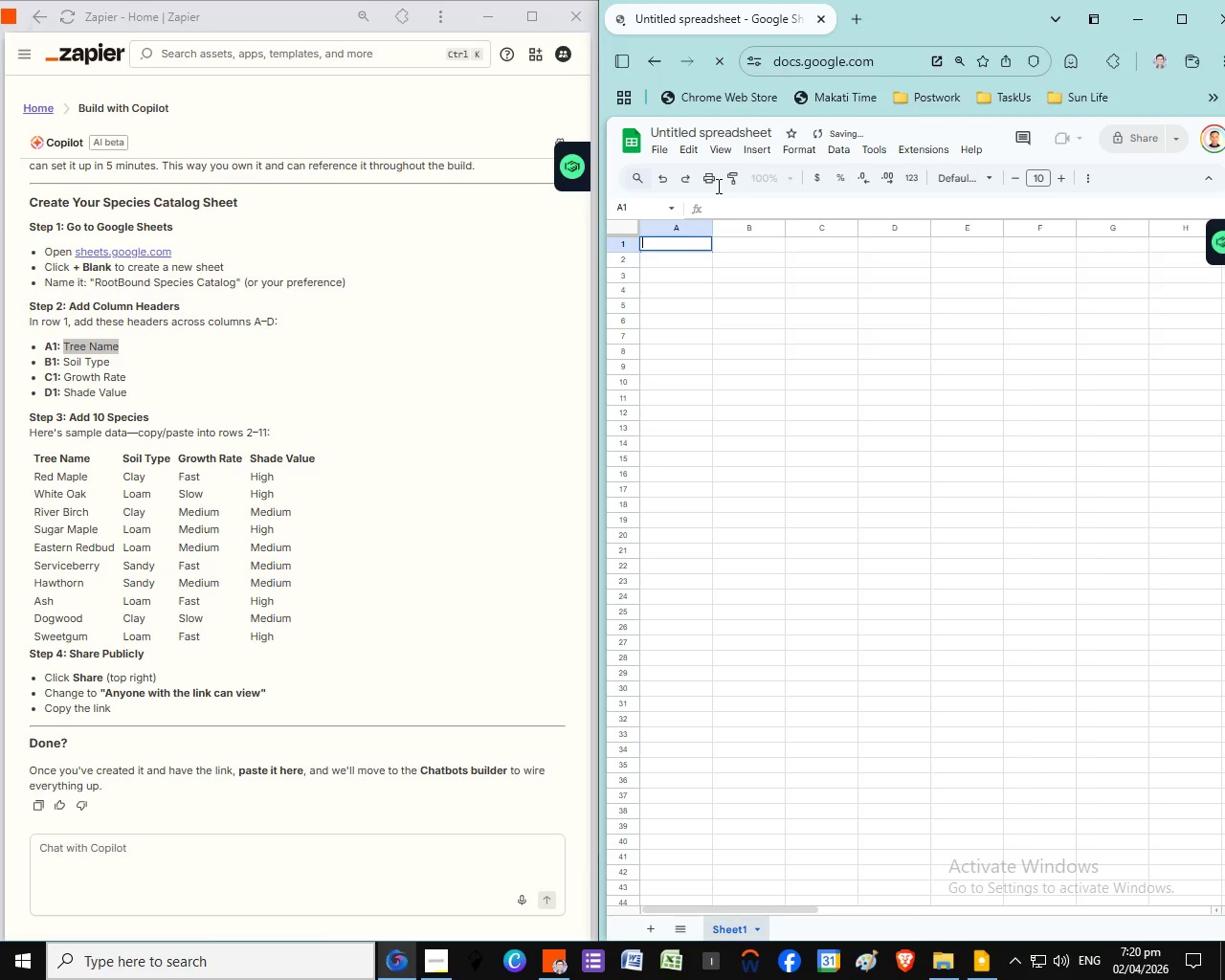 
left_click([708, 133])
 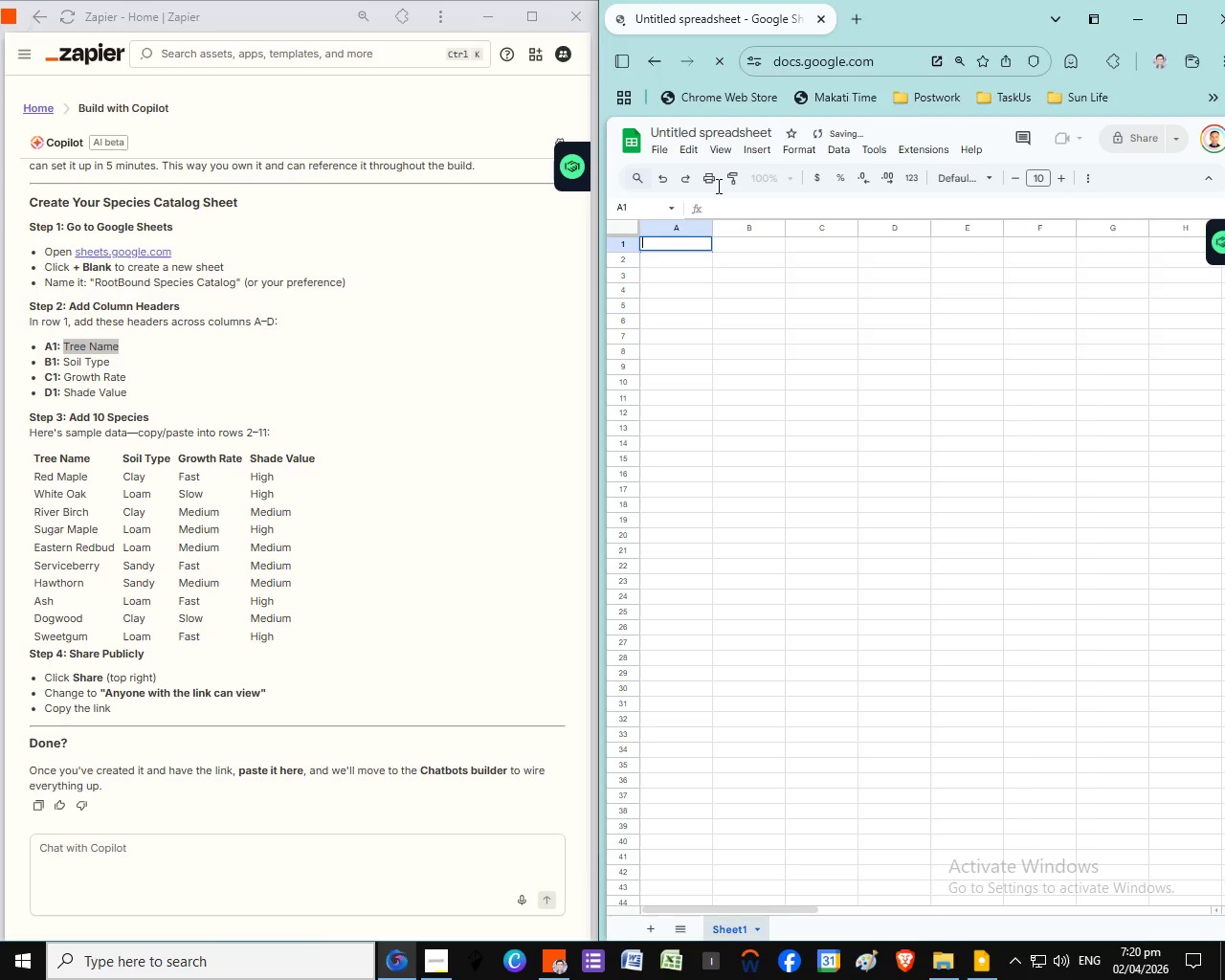 
left_click_drag(start_coordinate=[94, 285], to_coordinate=[237, 287])
 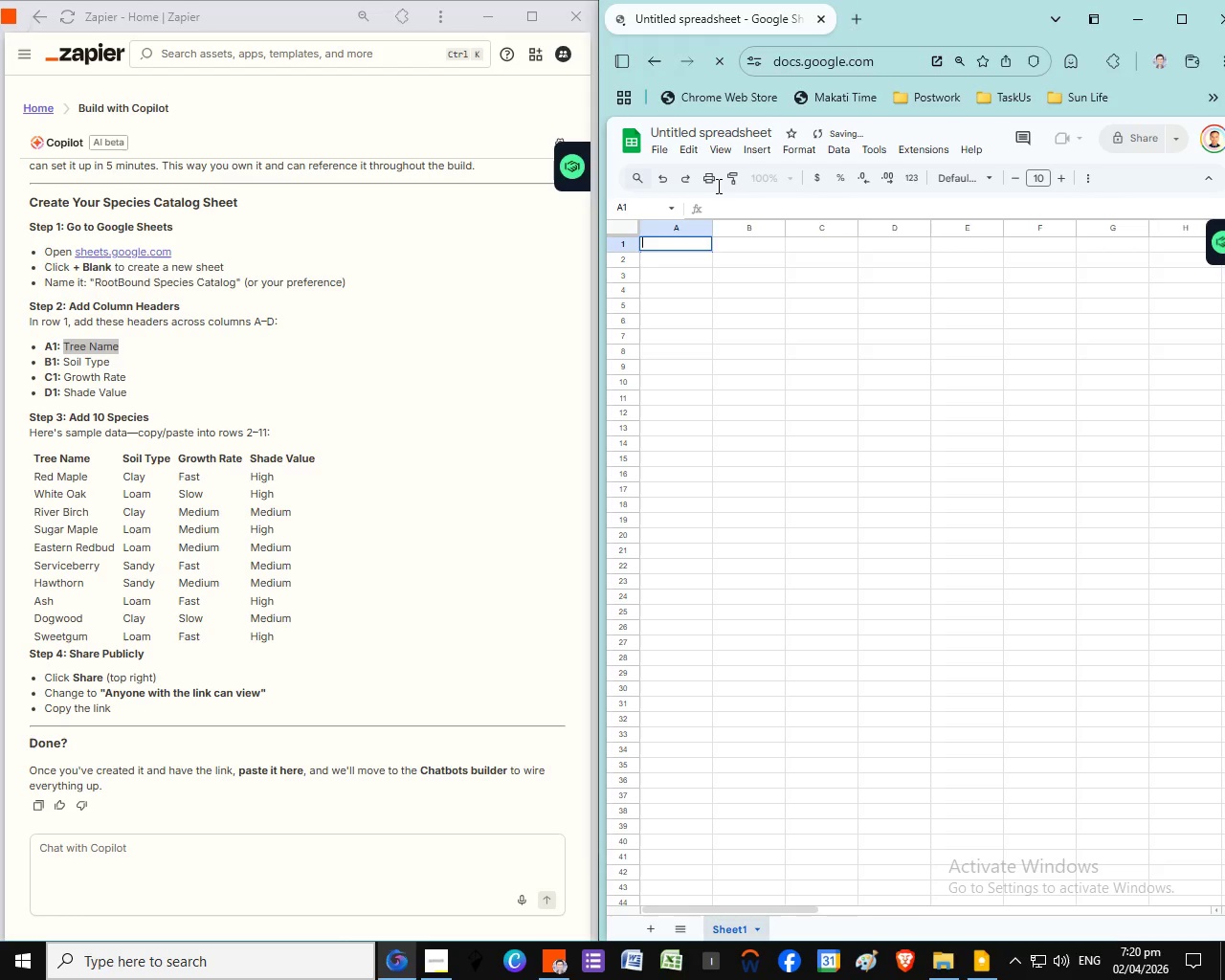 
key(Control+C)
 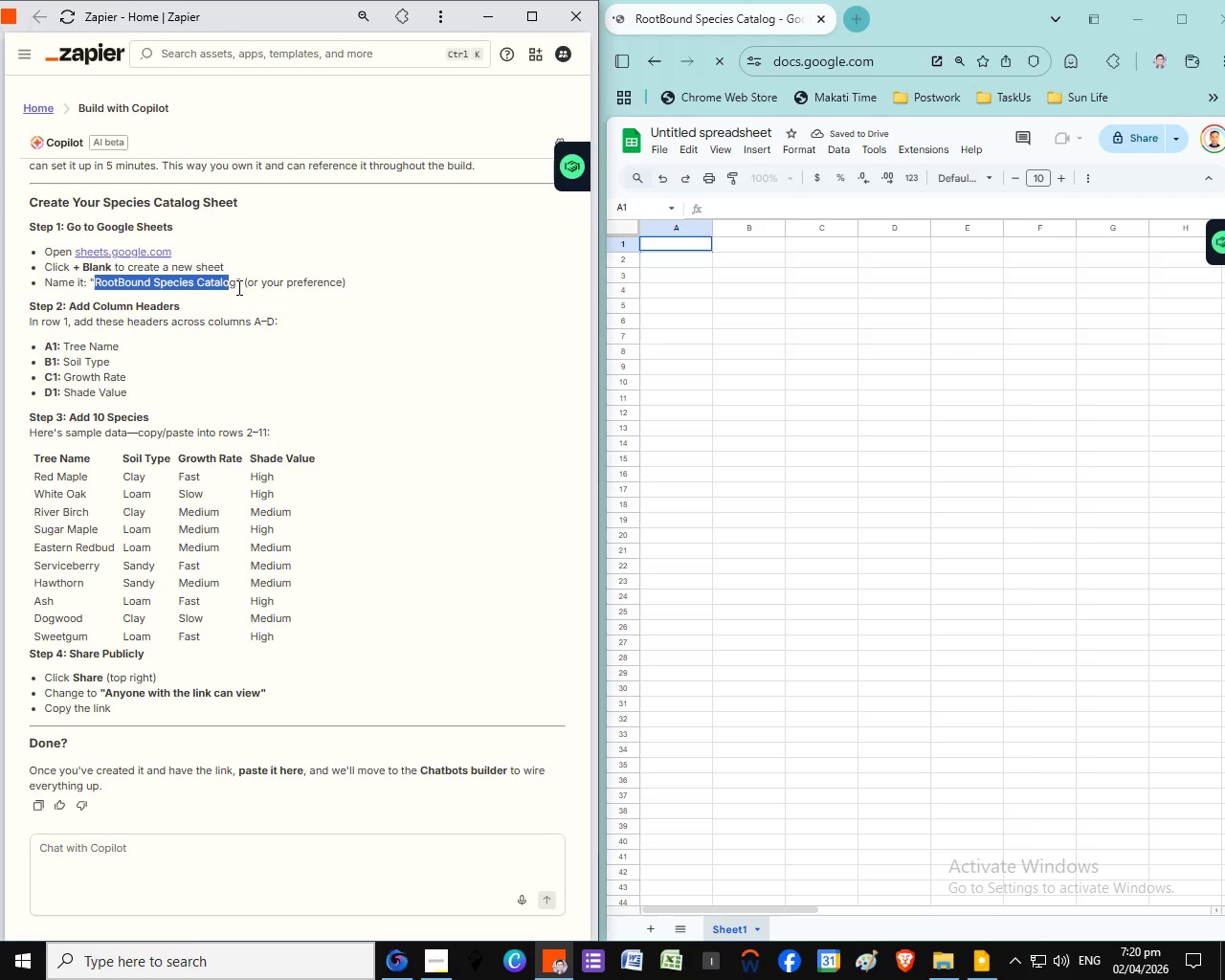 
left_click([701, 128])
 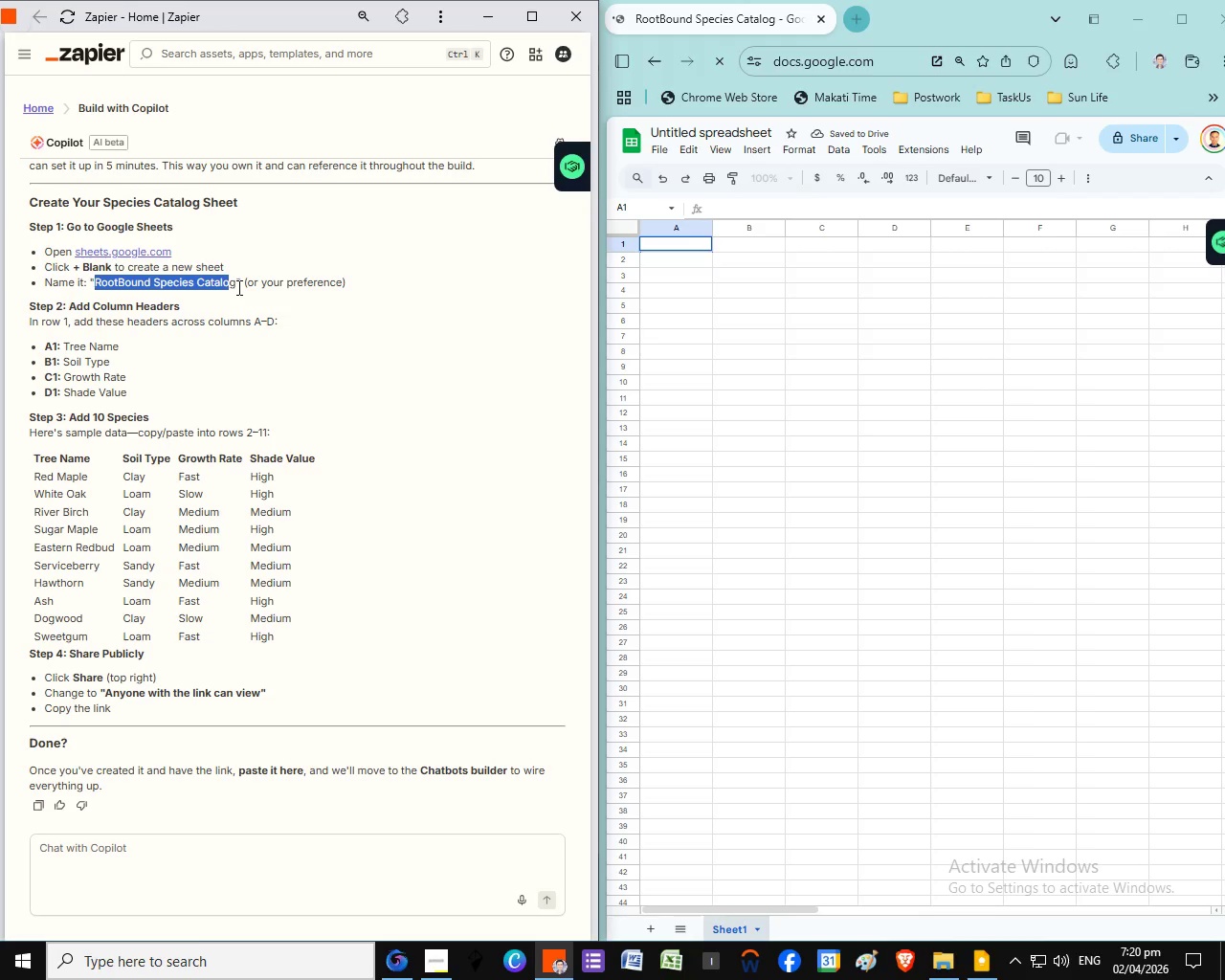 
double_click([712, 131])
 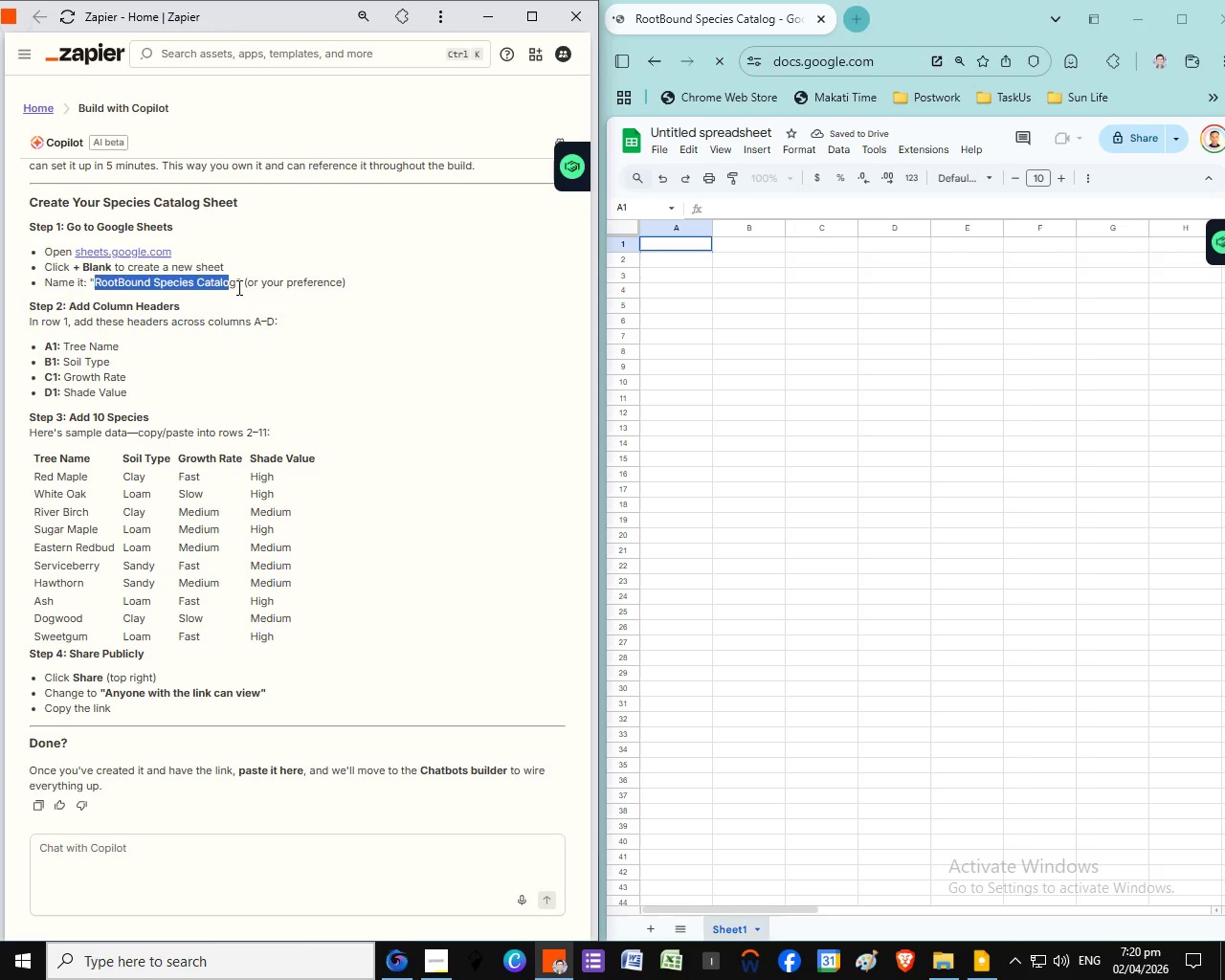 
triple_click([712, 131])
 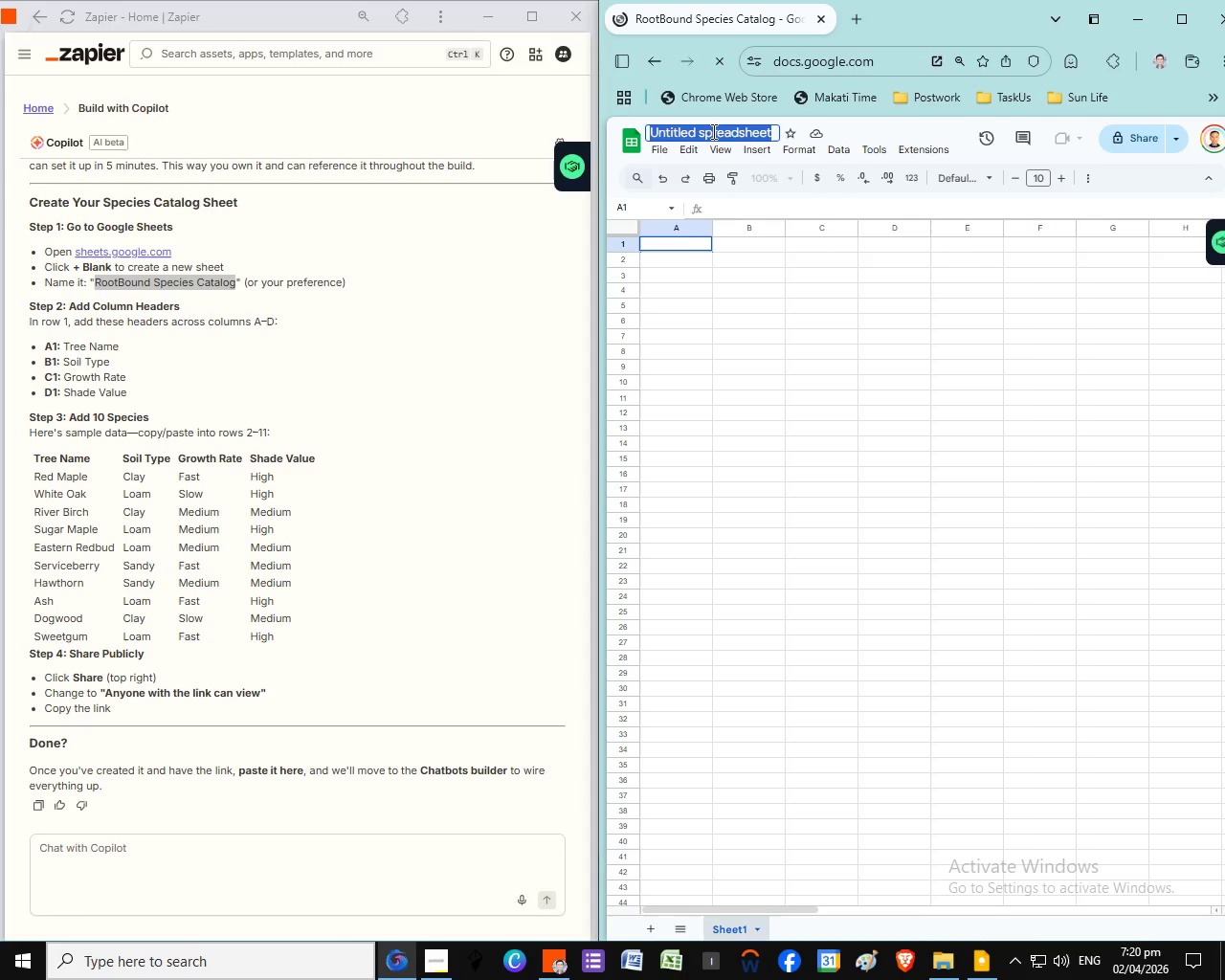 
key(Control+V)
 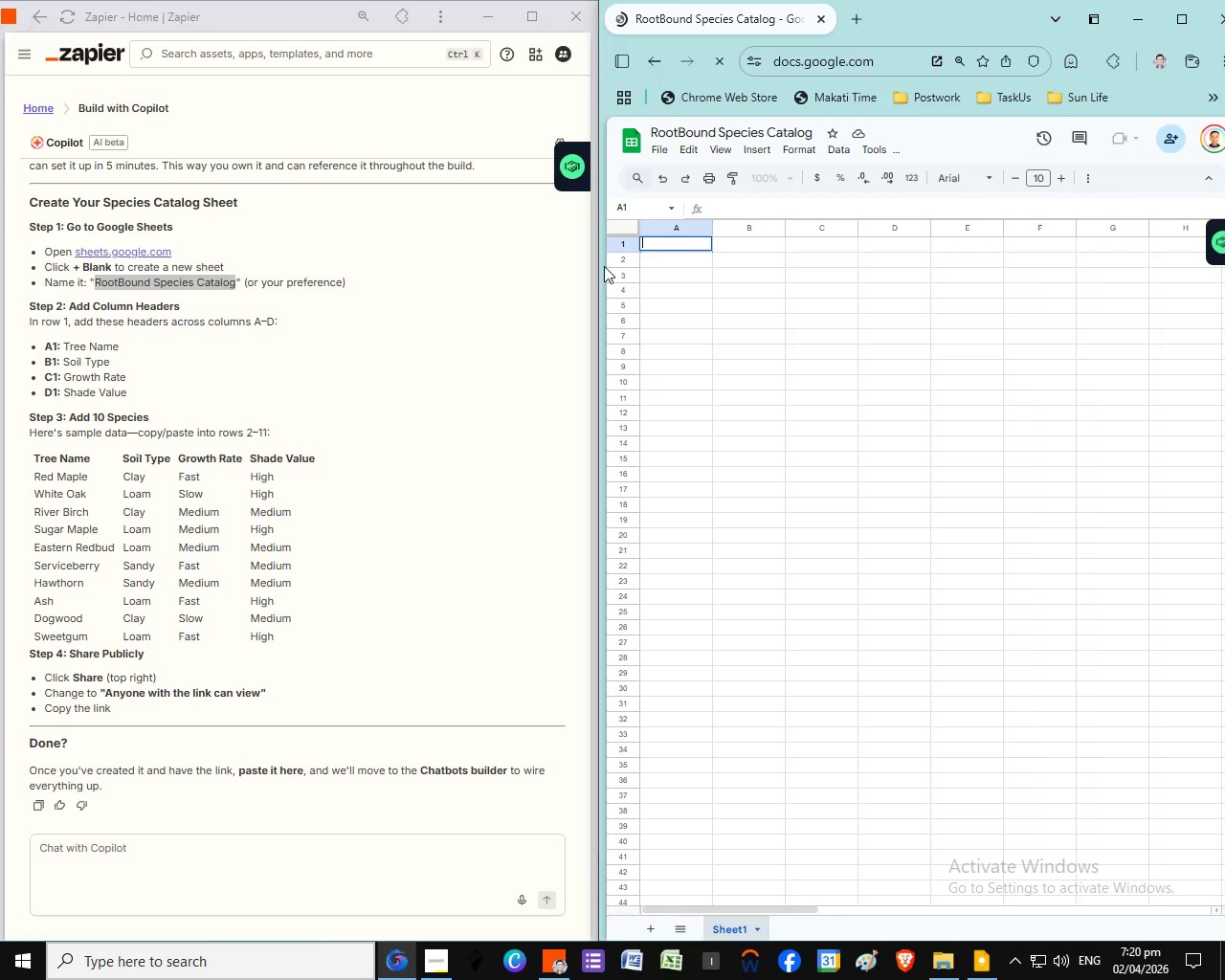 
double_click([683, 245])
 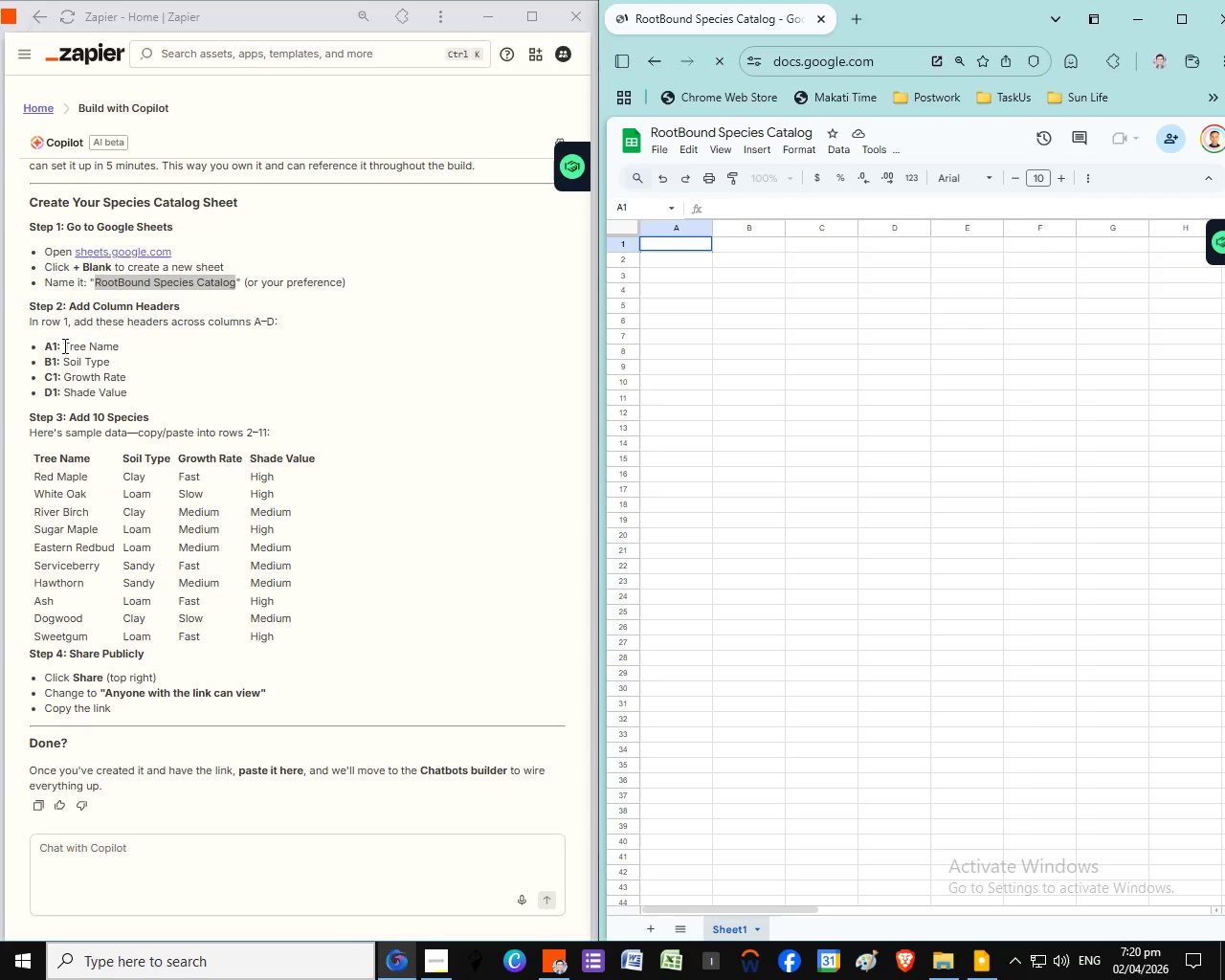 
left_click_drag(start_coordinate=[66, 346], to_coordinate=[161, 349])
 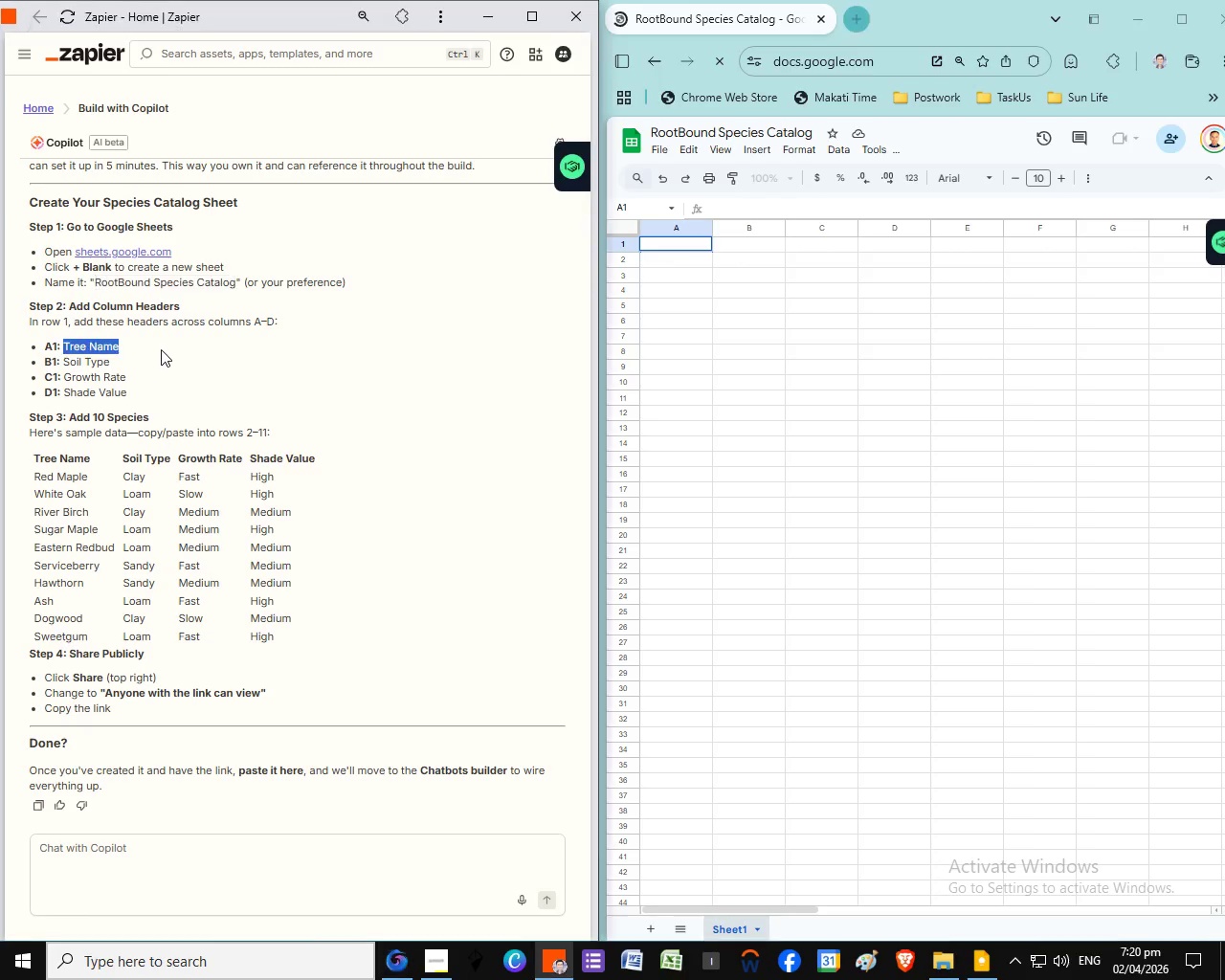 
key(Control+C)
 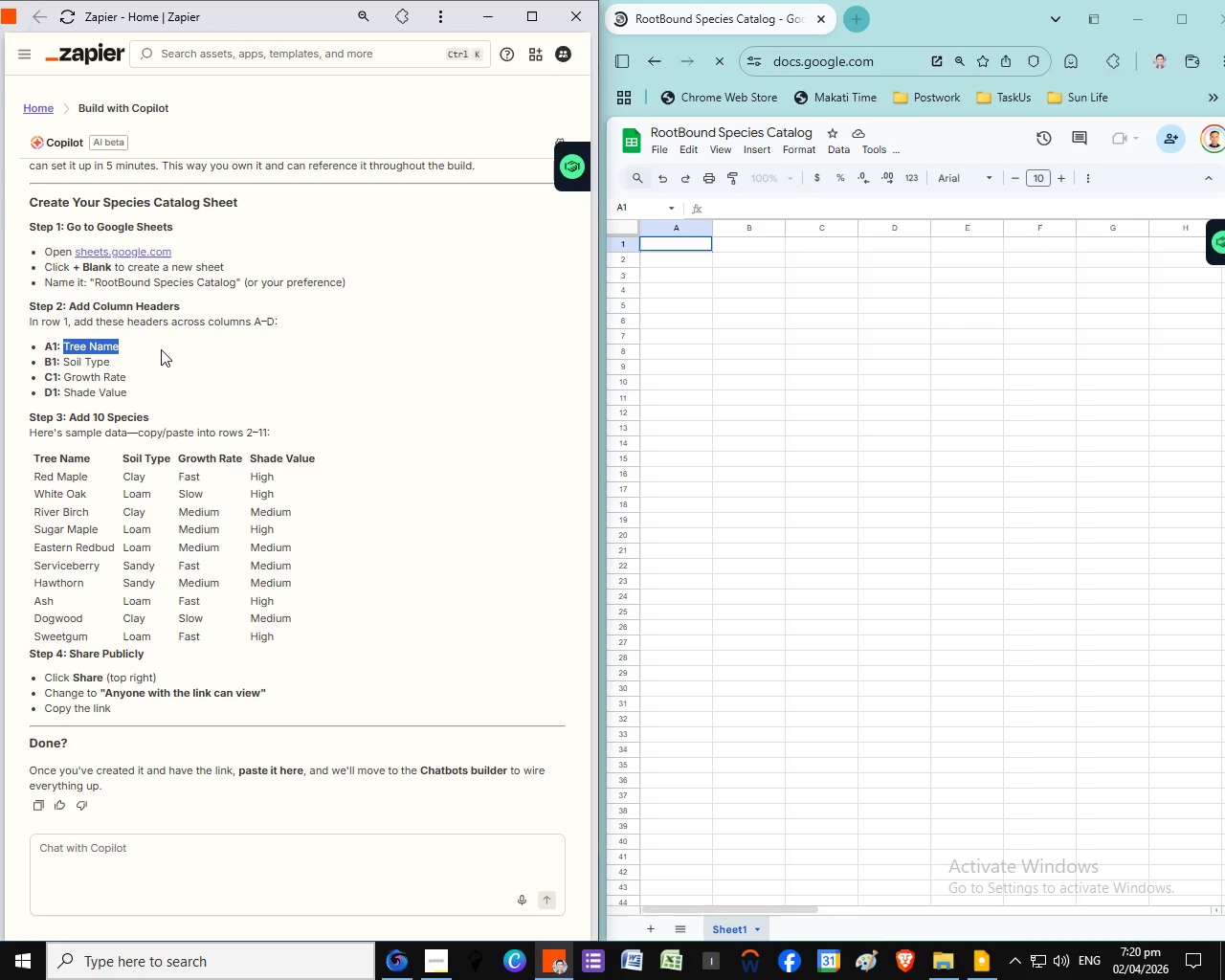 
left_click([777, 314])
 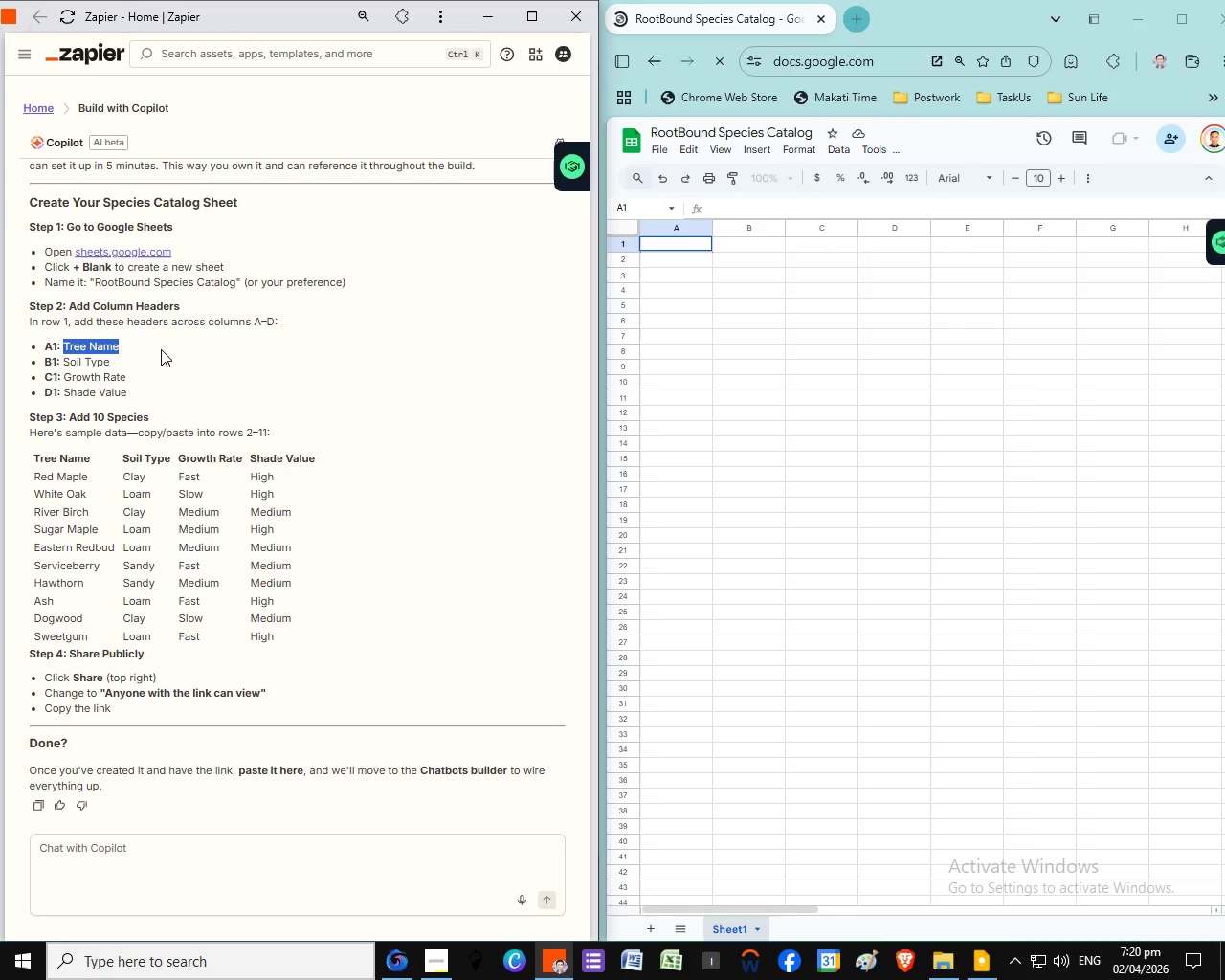 
double_click([672, 239])
 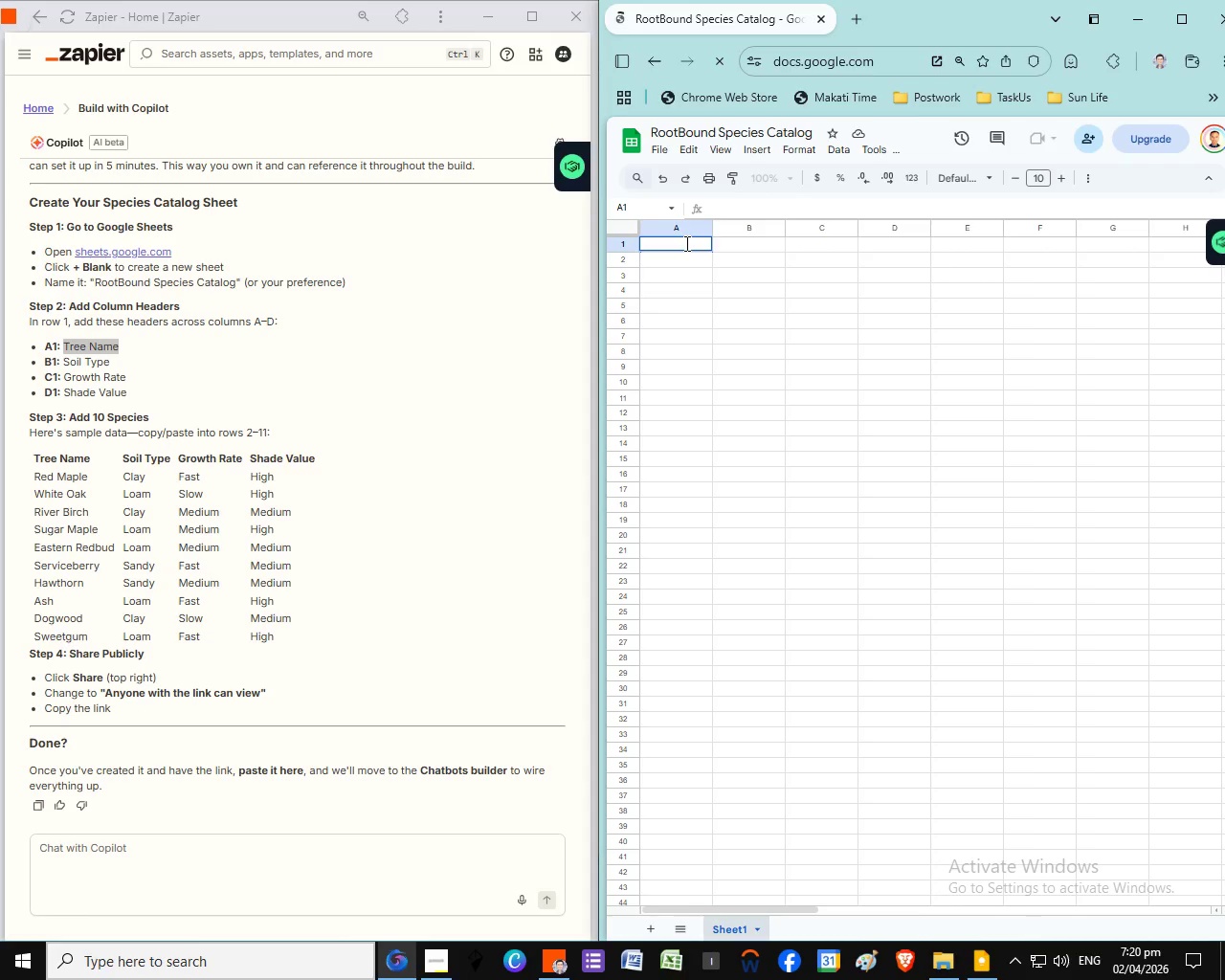 
double_click([685, 243])
 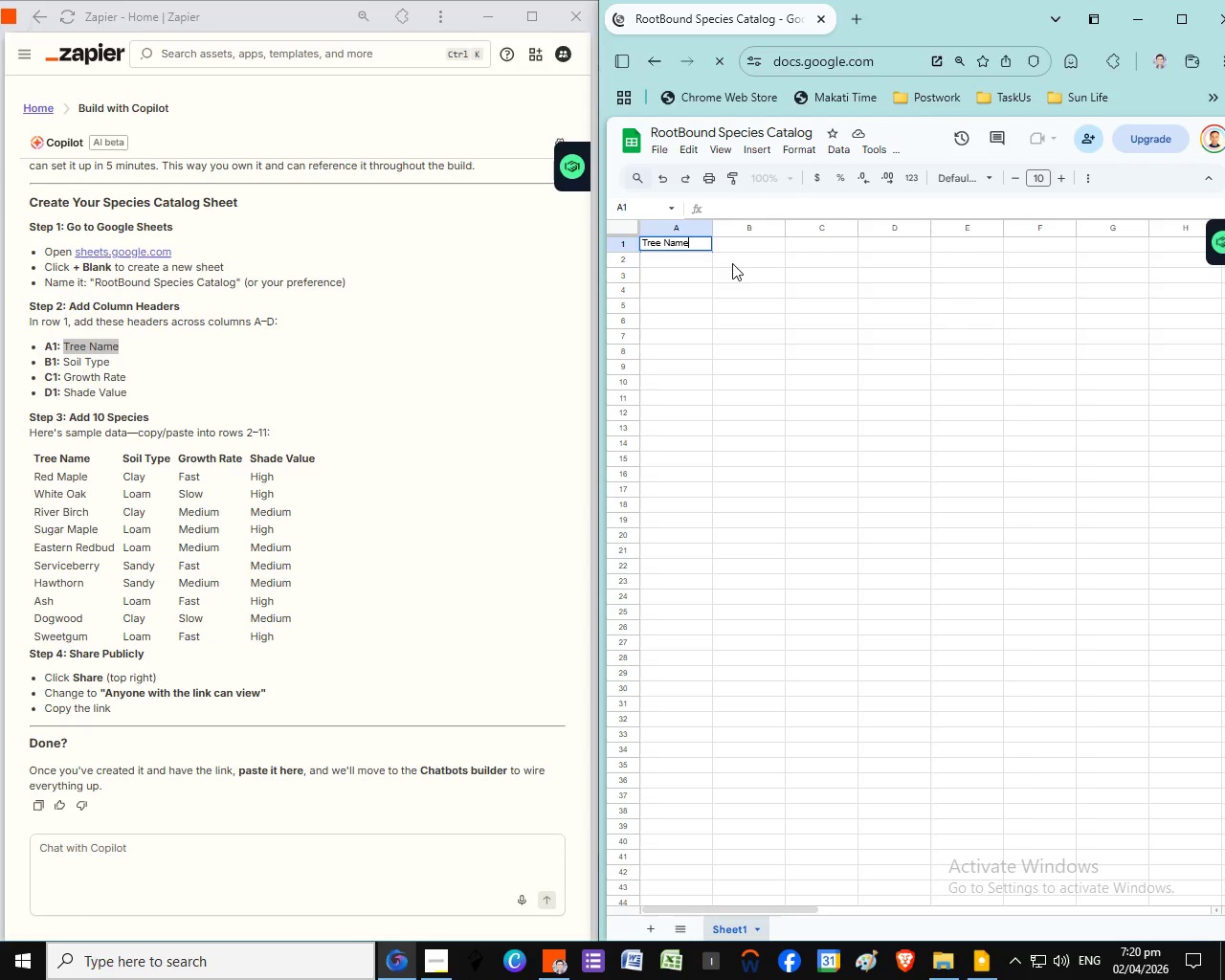 
key(Control+V)
 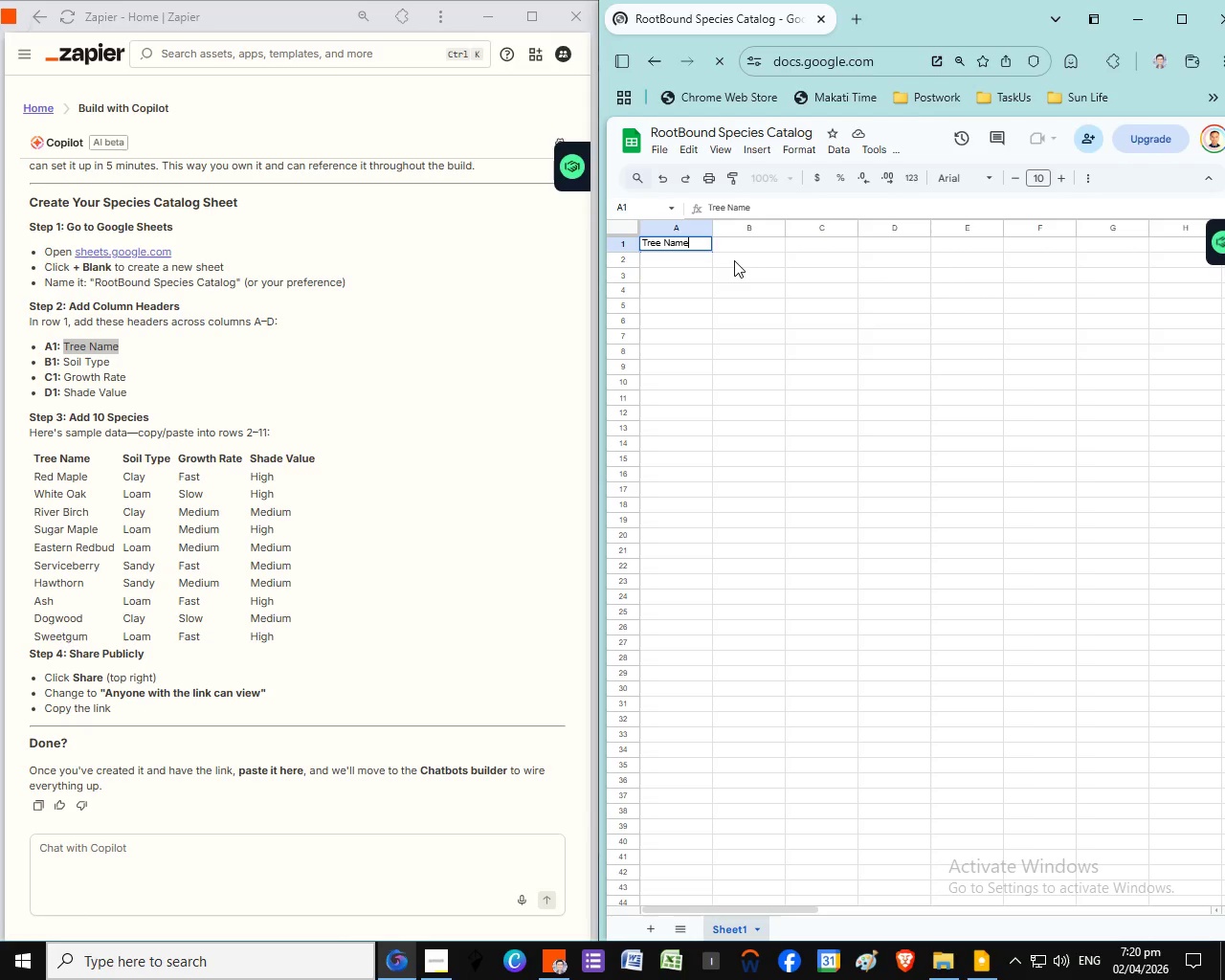 
left_click([734, 260])
 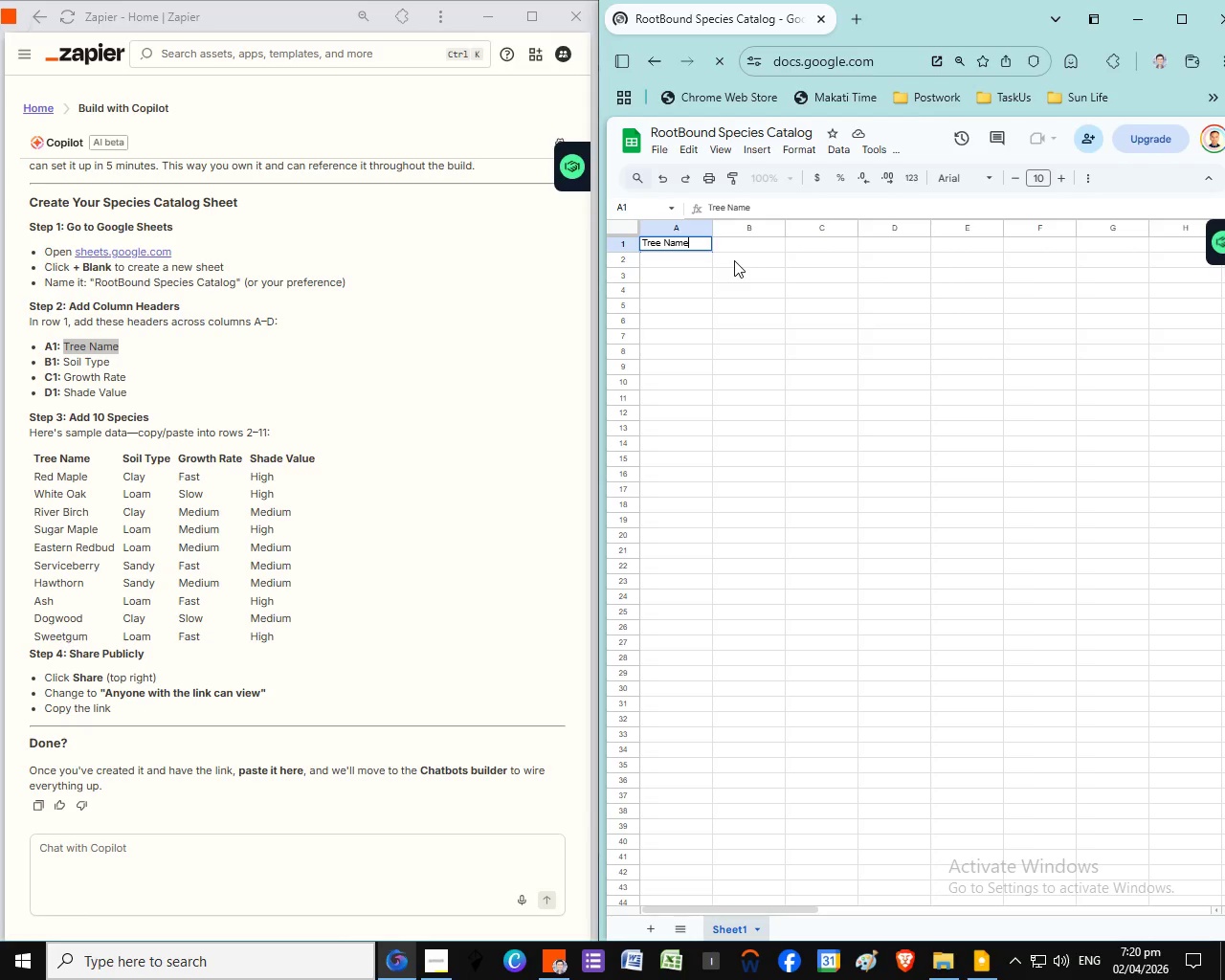 
left_click_drag(start_coordinate=[62, 364], to_coordinate=[123, 364])
 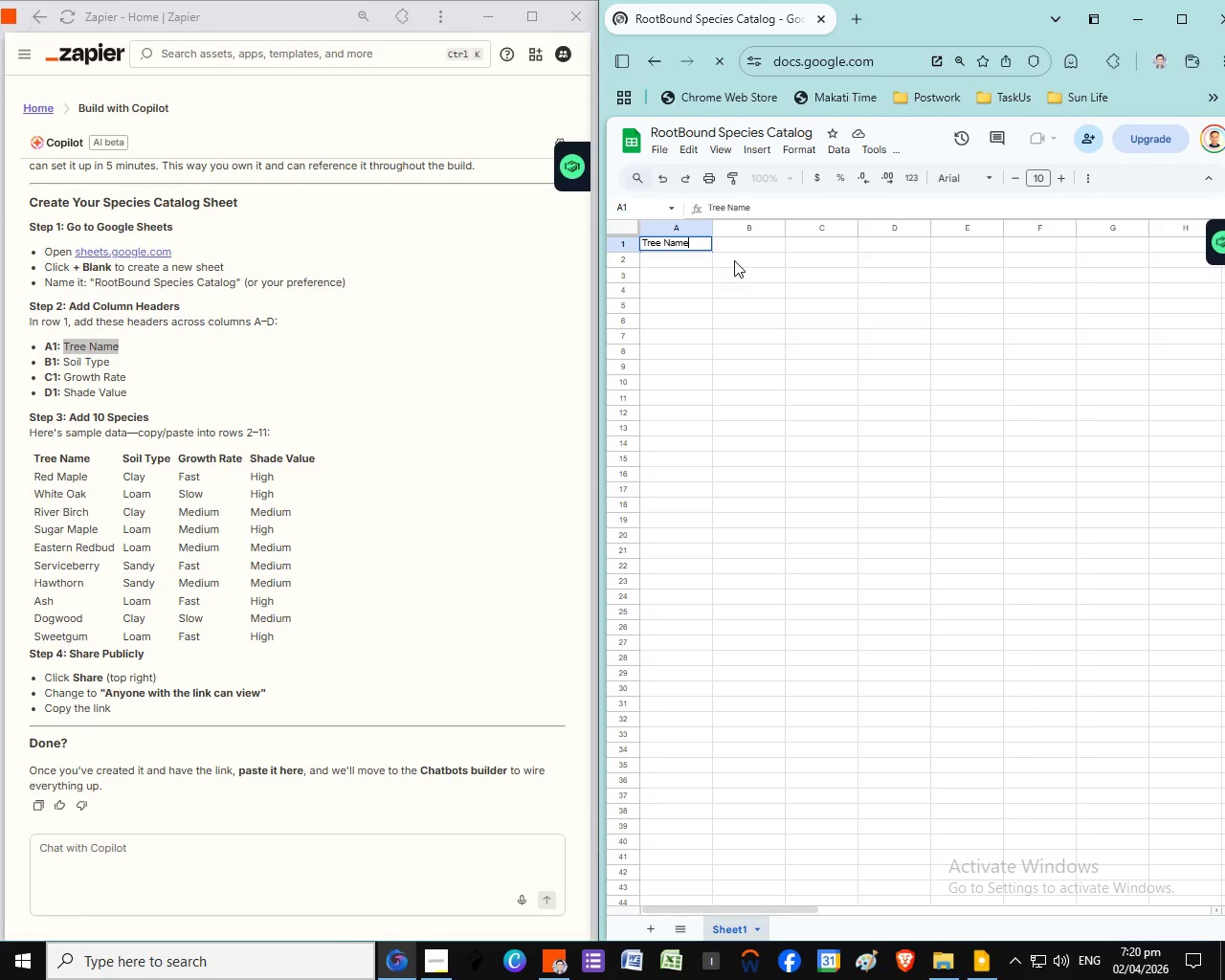 
key(Control+C)
 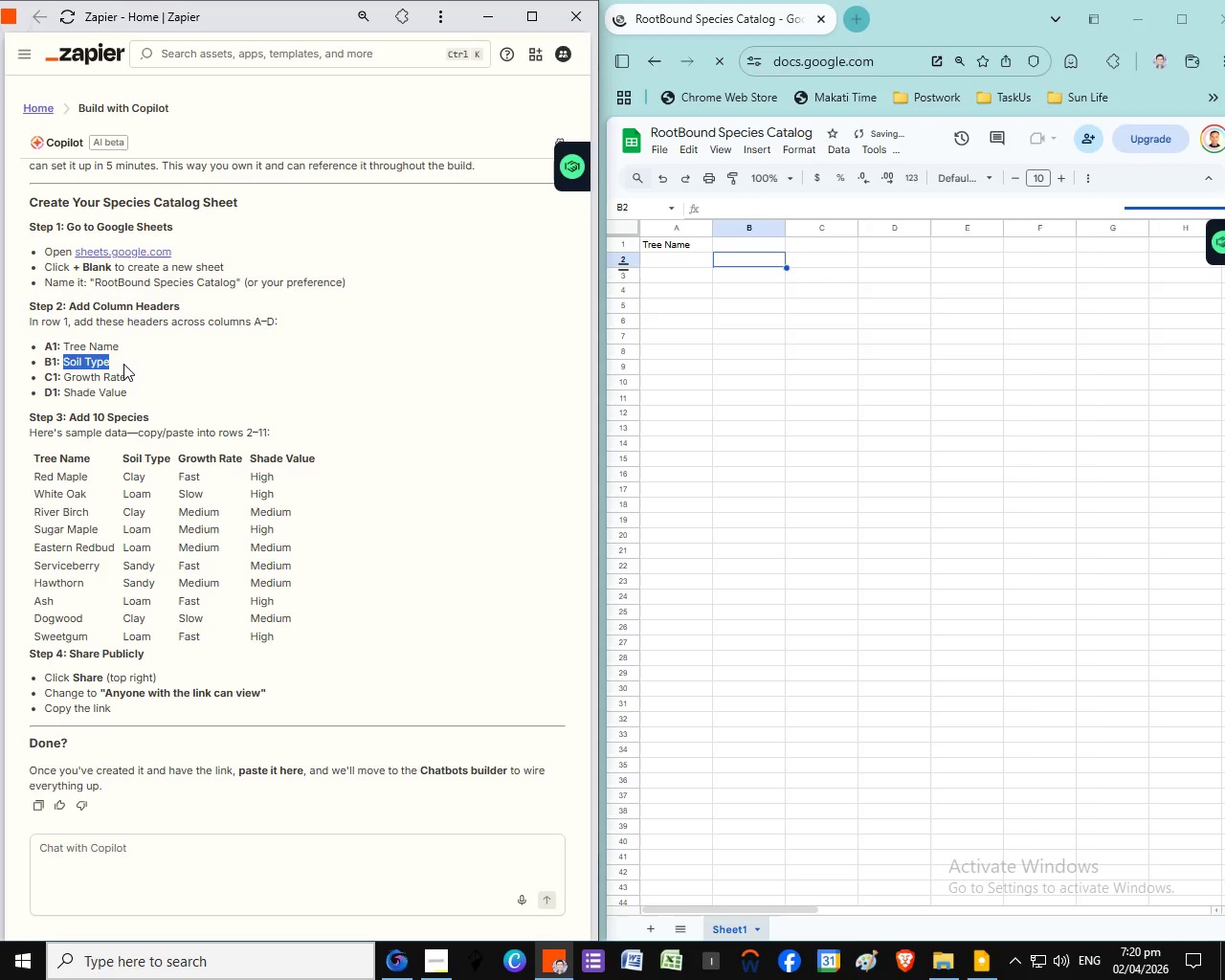 
double_click([751, 246])
 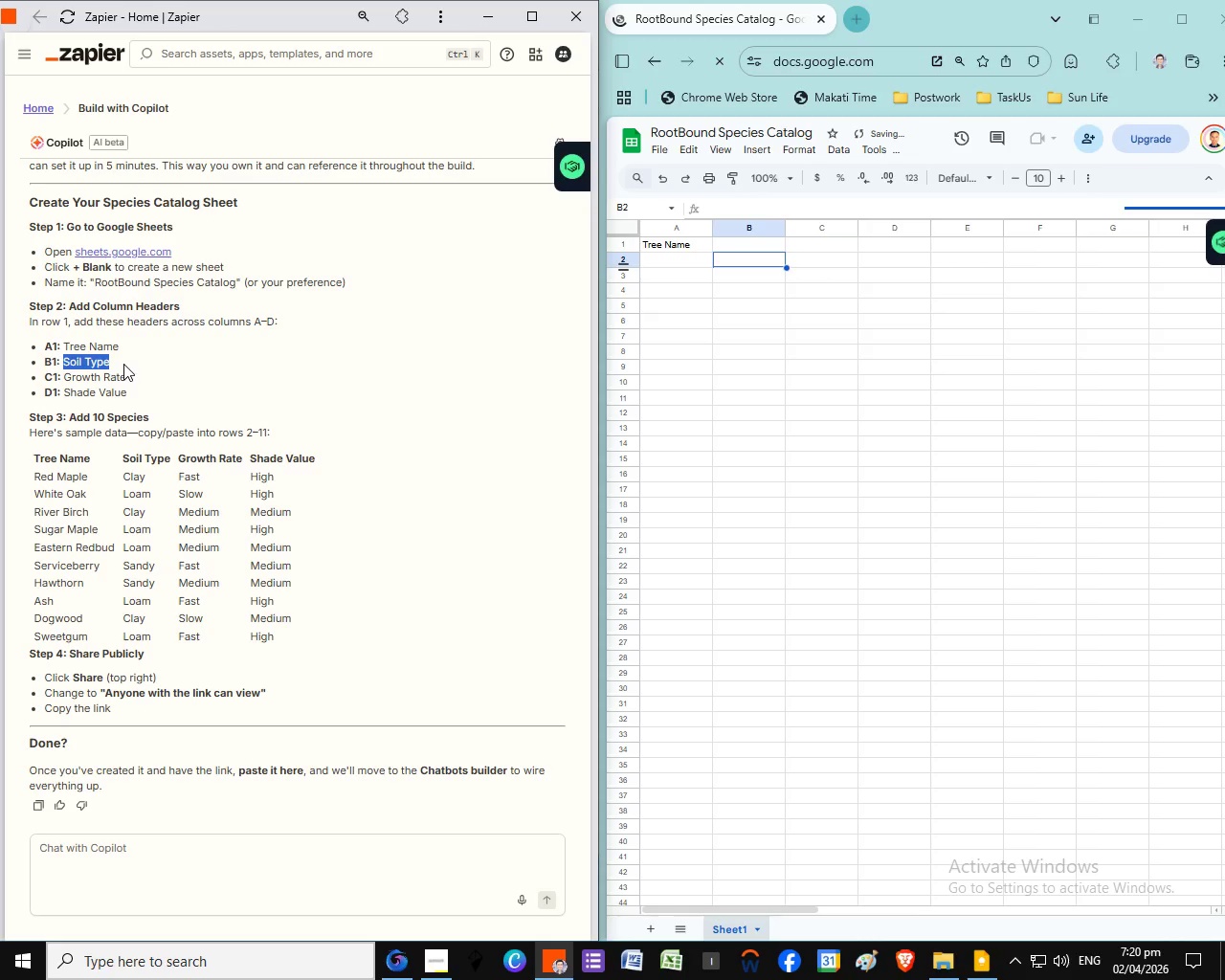 
triple_click([751, 246])
 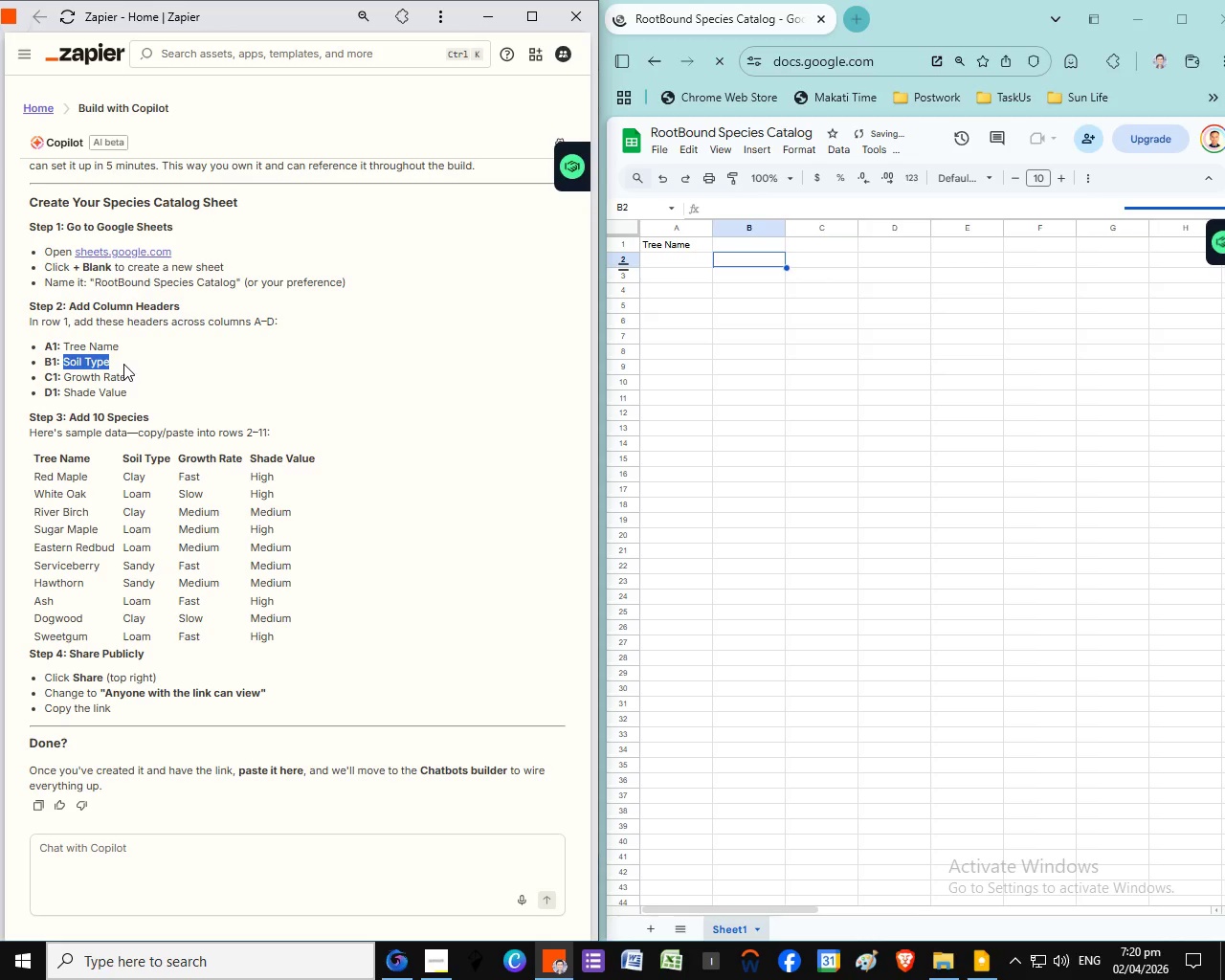 
hold_key(key=ControlLeft, duration=0.33)
 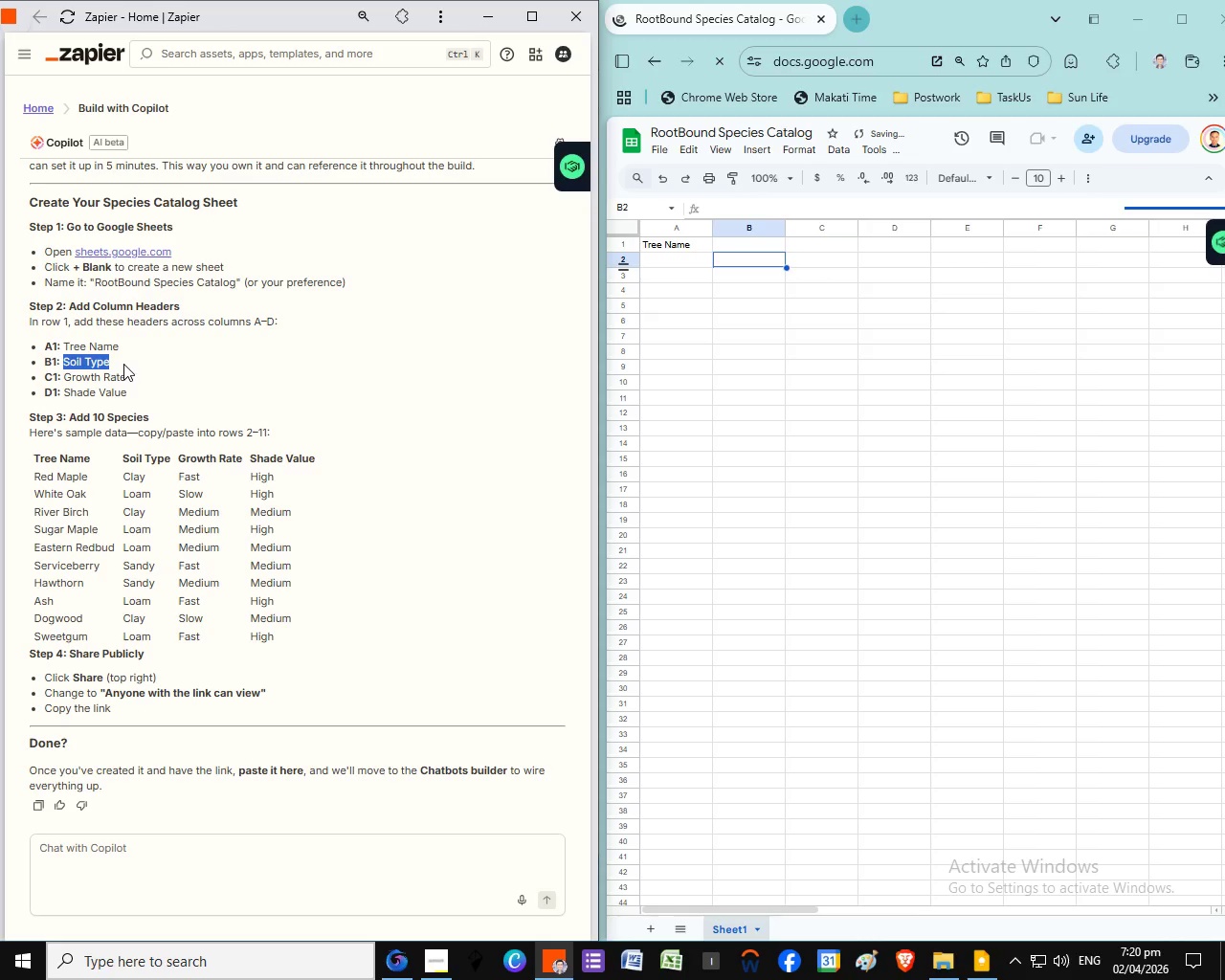 
double_click([752, 246])
 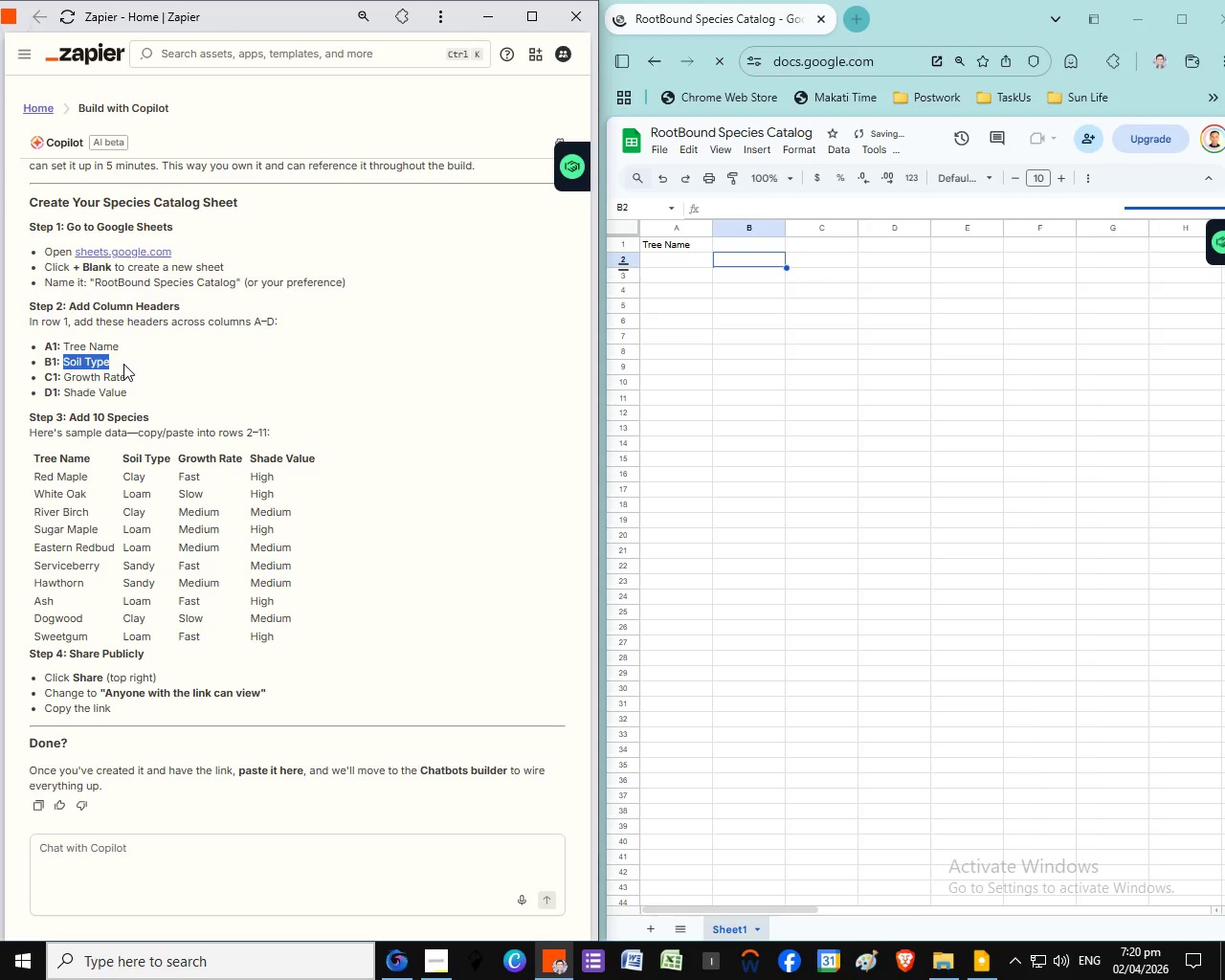 
key(Control+V)
 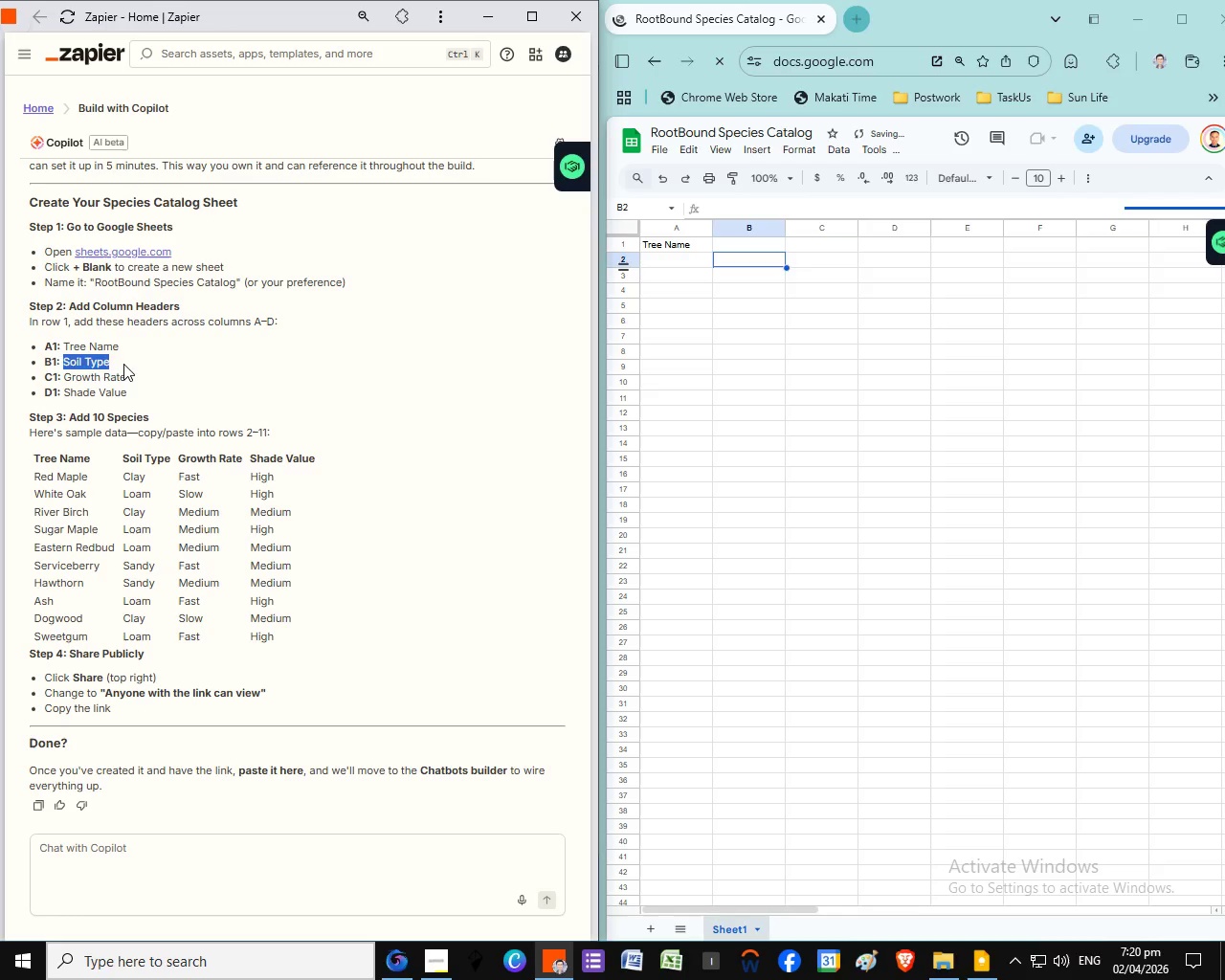 
left_click_drag(start_coordinate=[178, 458], to_coordinate=[248, 458])
 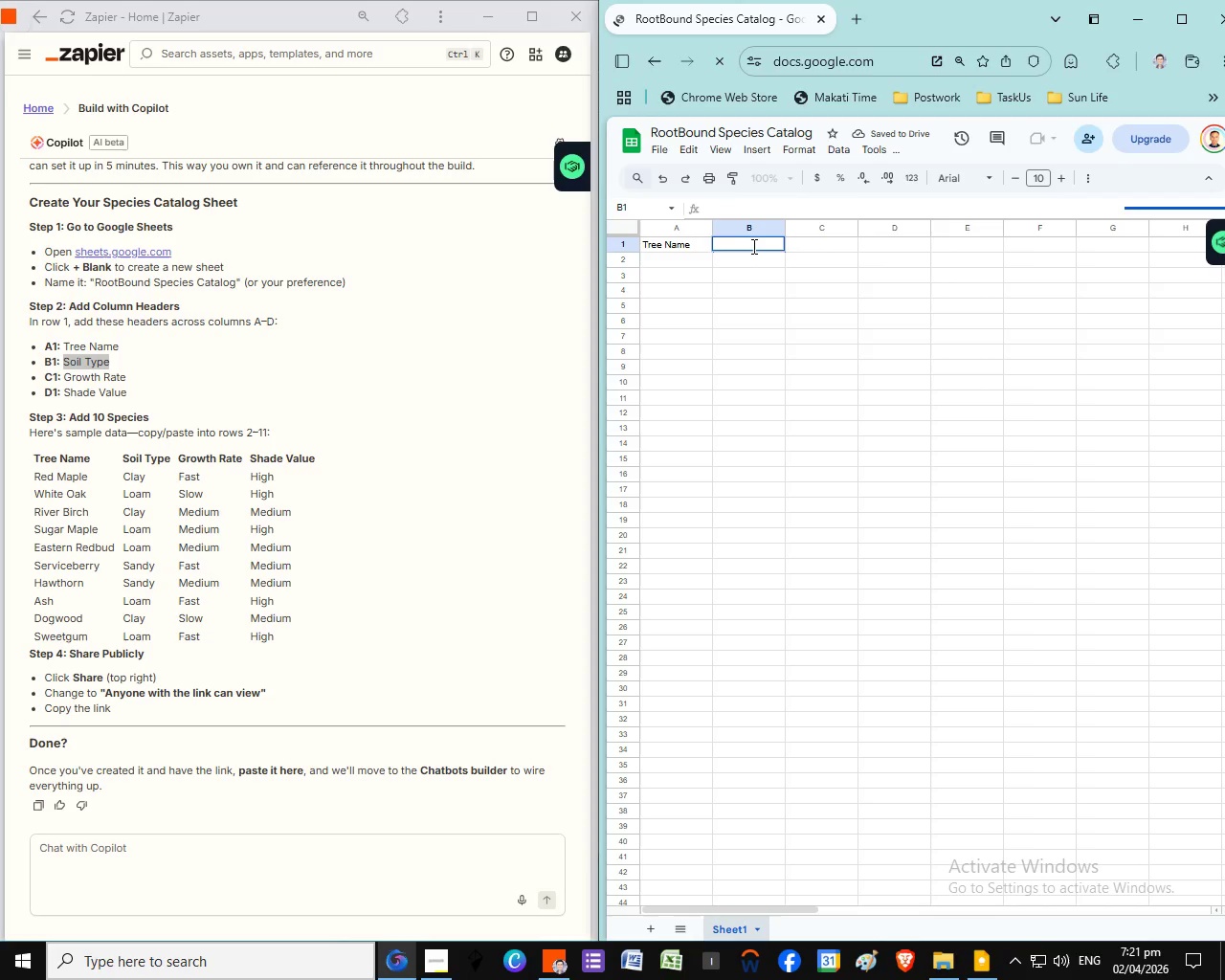 
key(Control+C)
 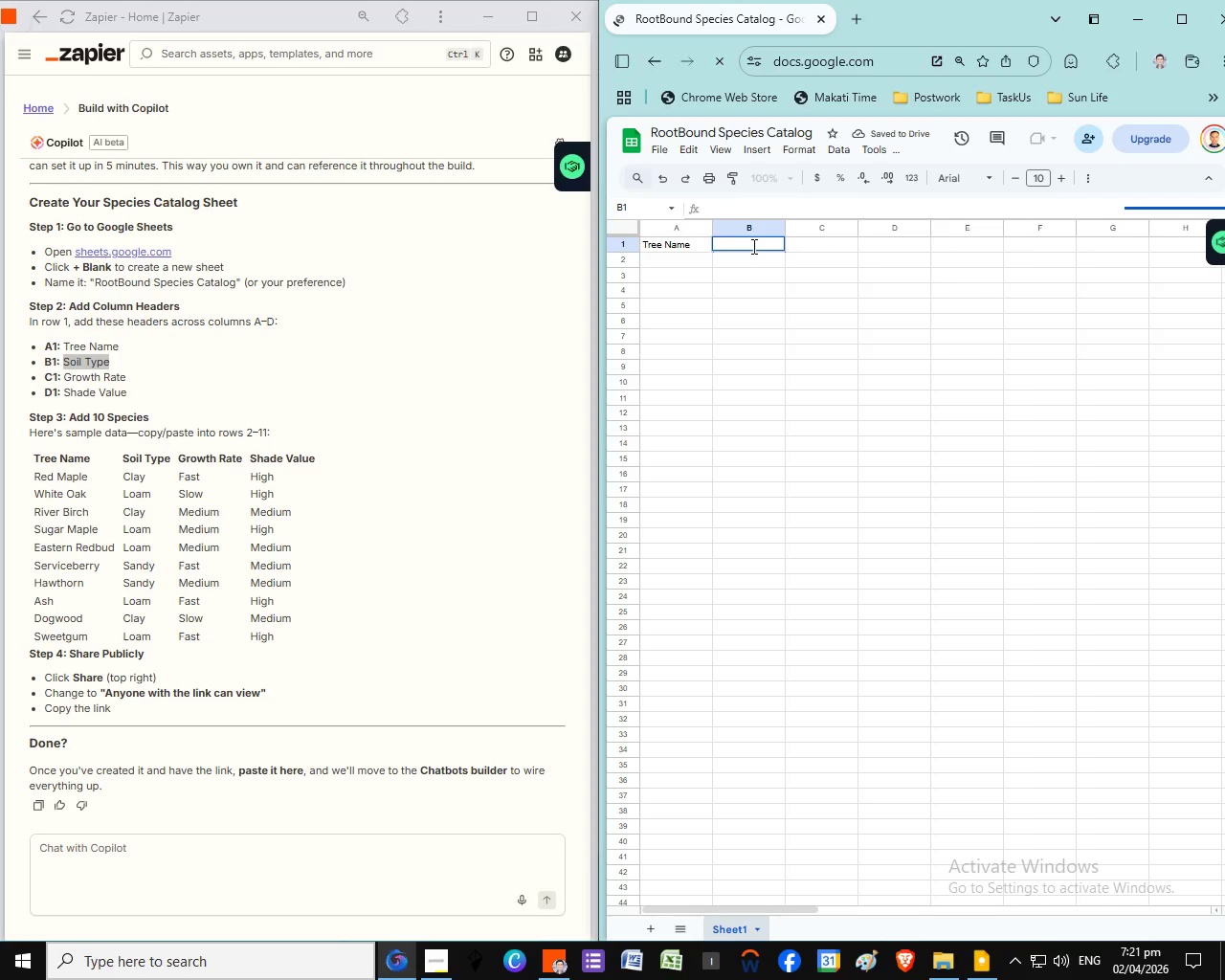 
left_click([825, 302])
 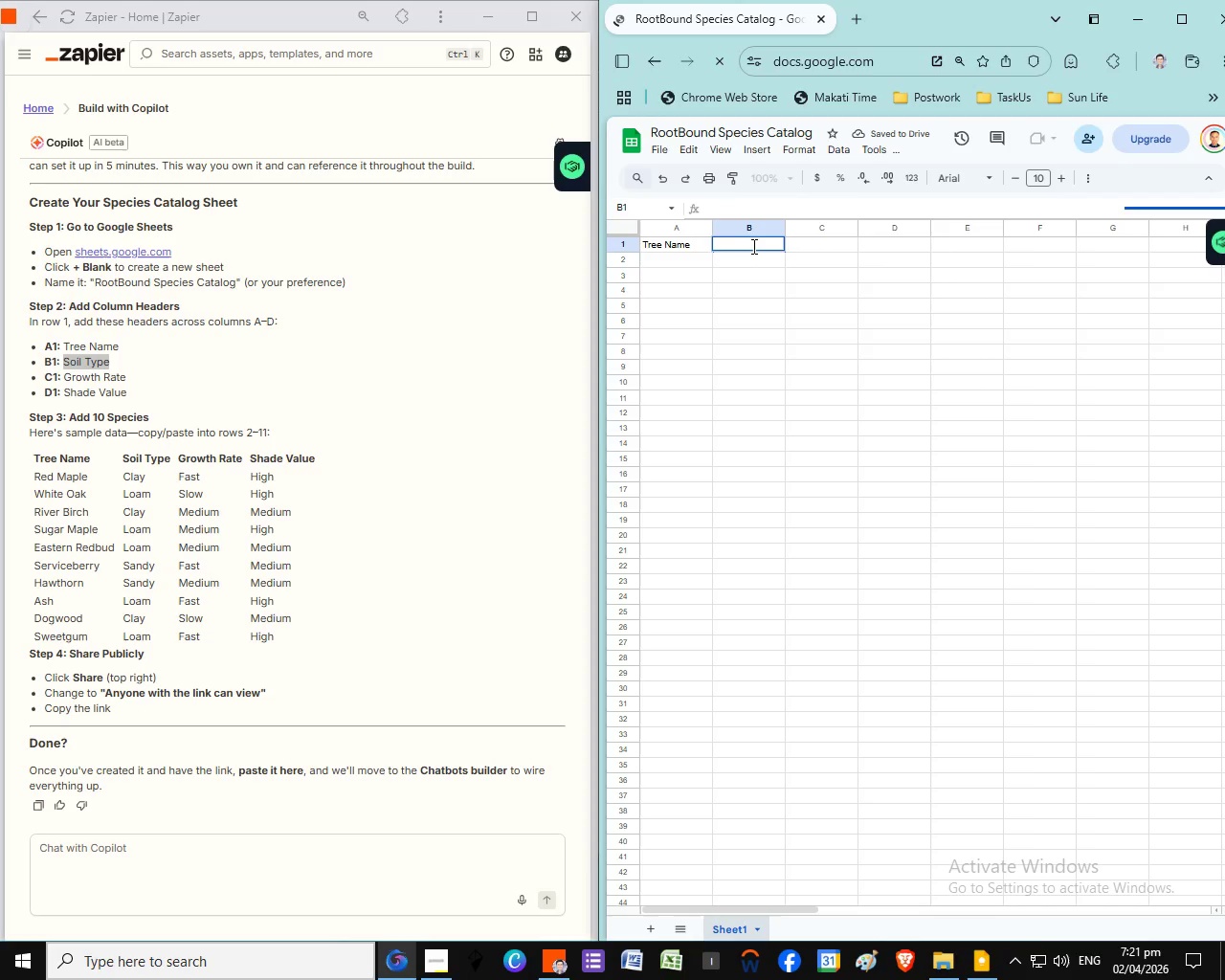 
double_click([829, 243])
 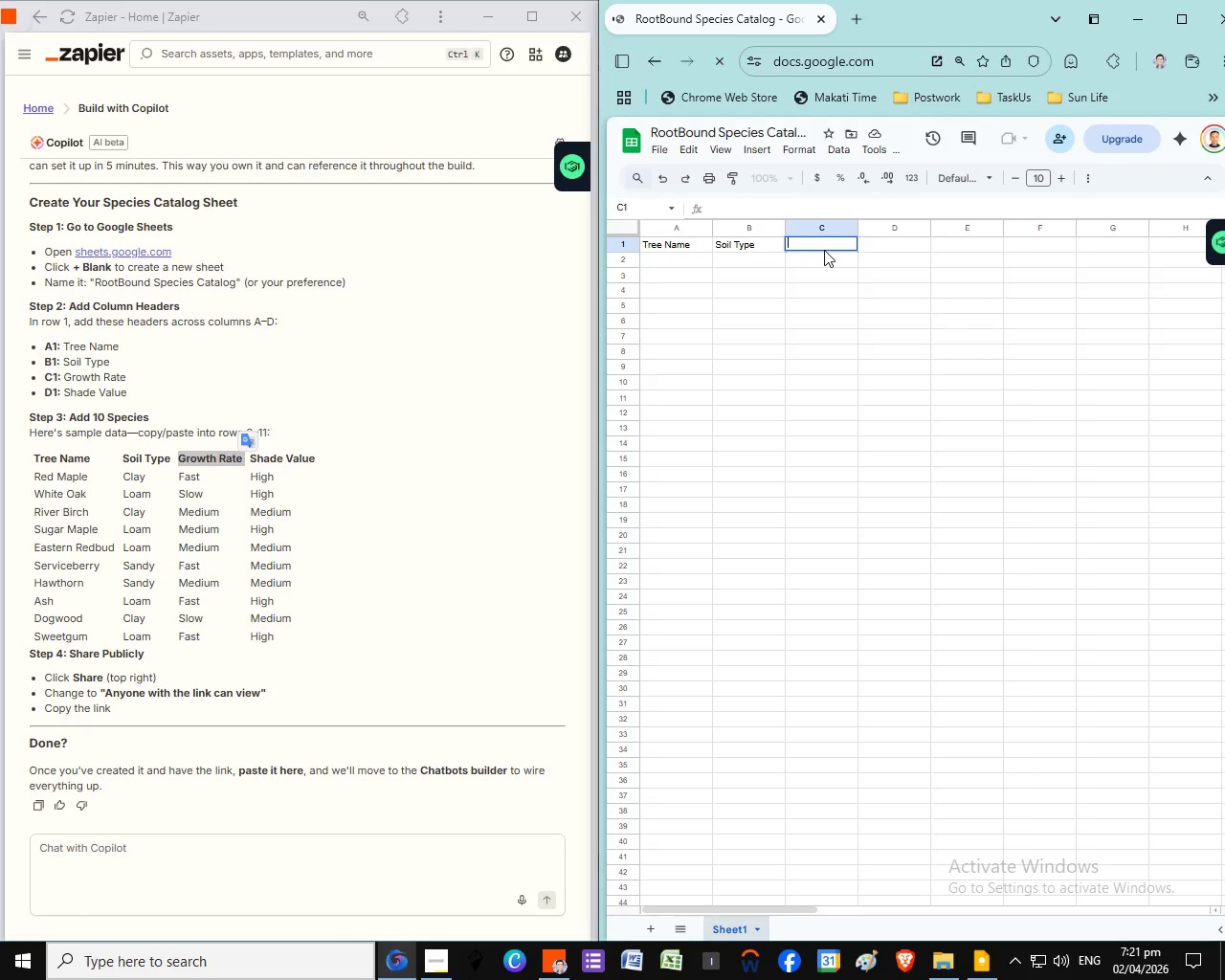 
wait(7.64)
 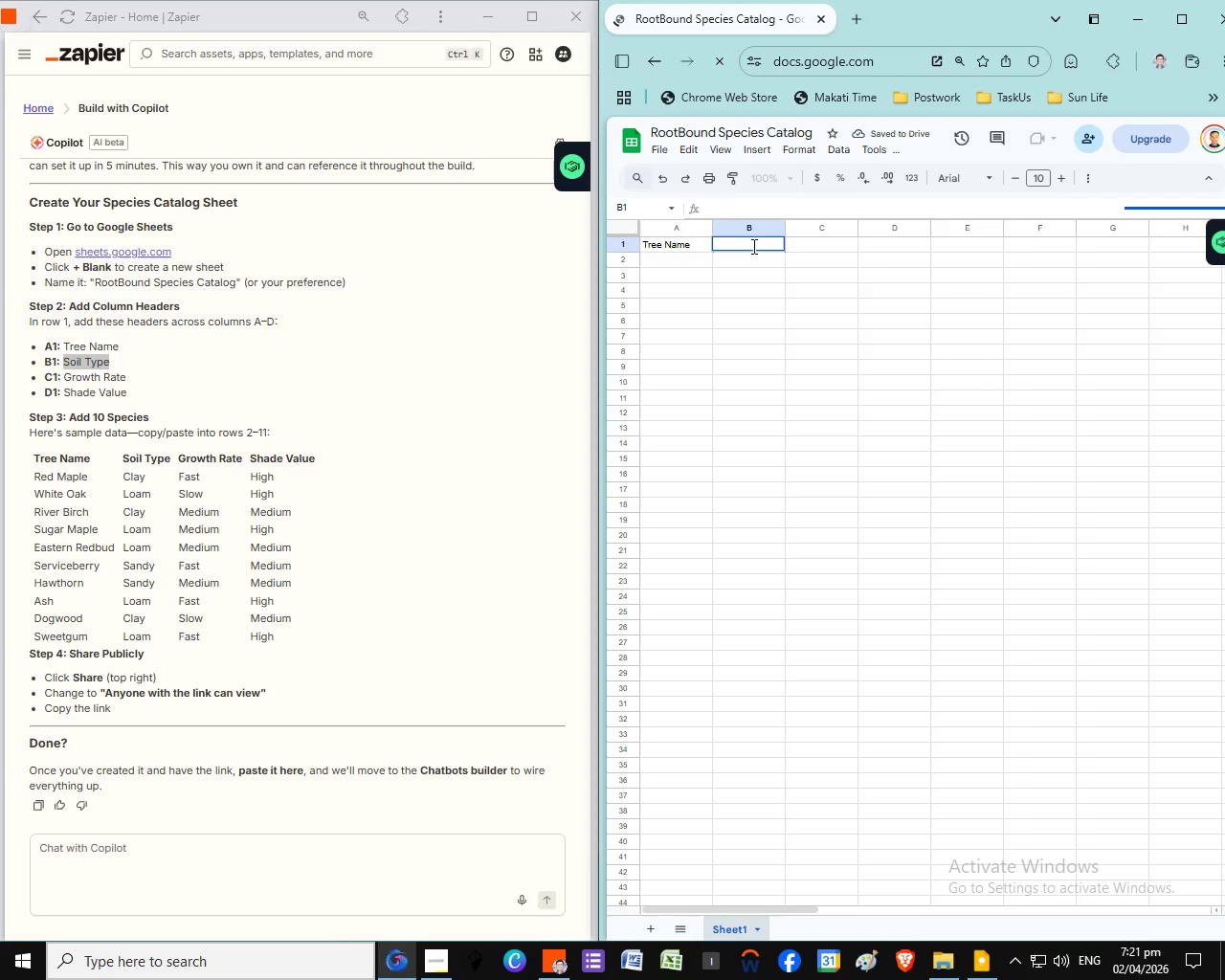 
key(Control+V)
 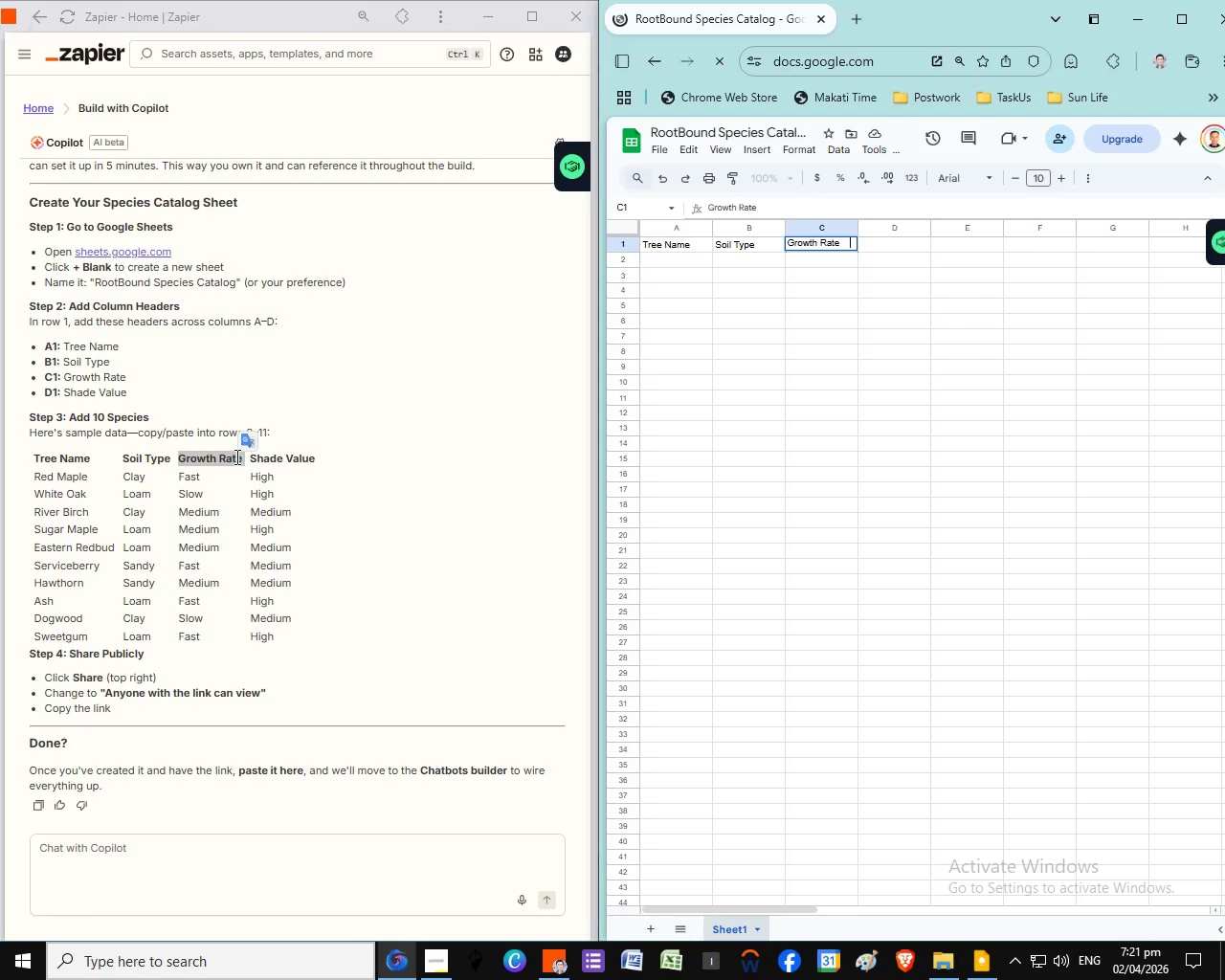 
key(Backspace)
 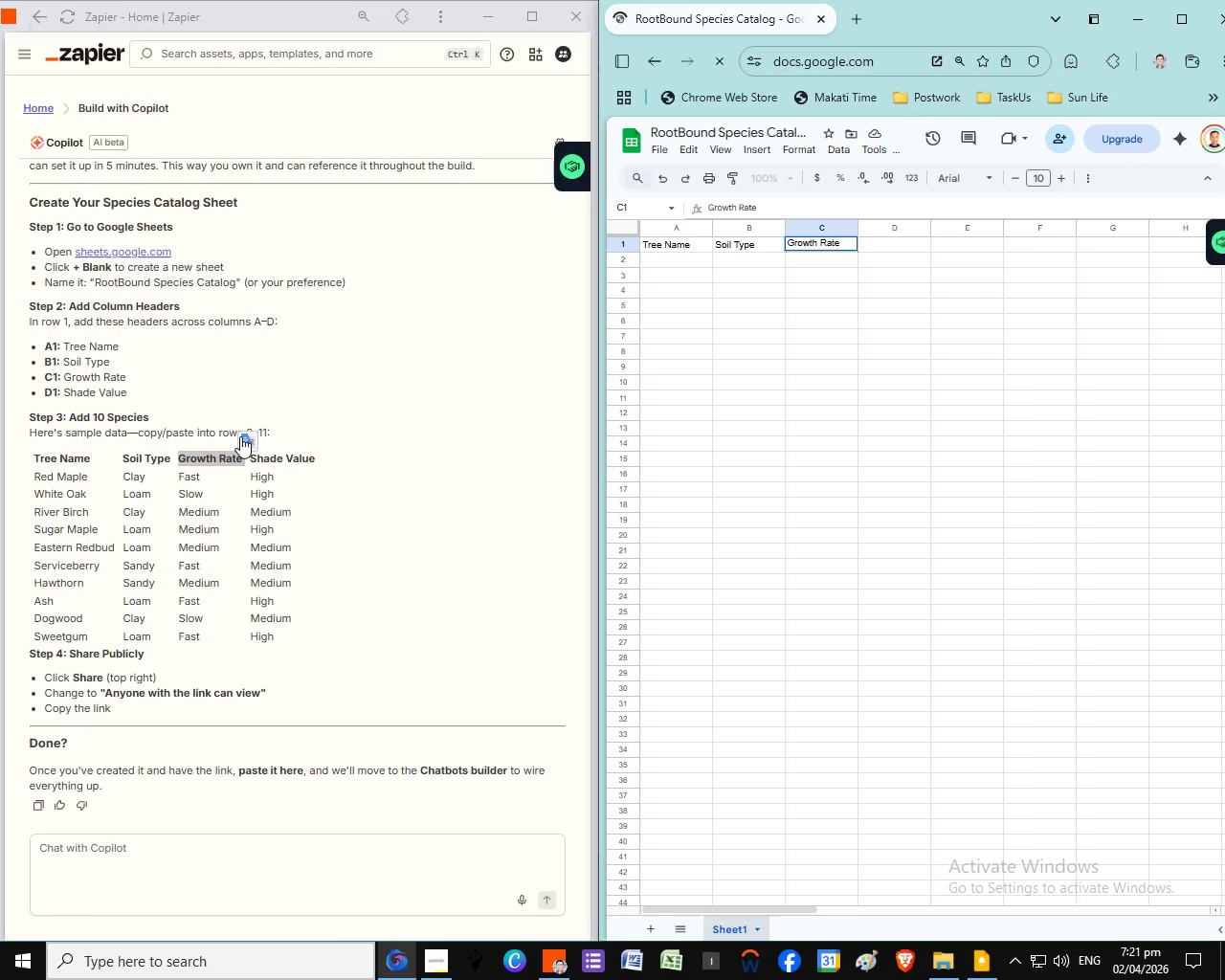 
key(Backspace)
 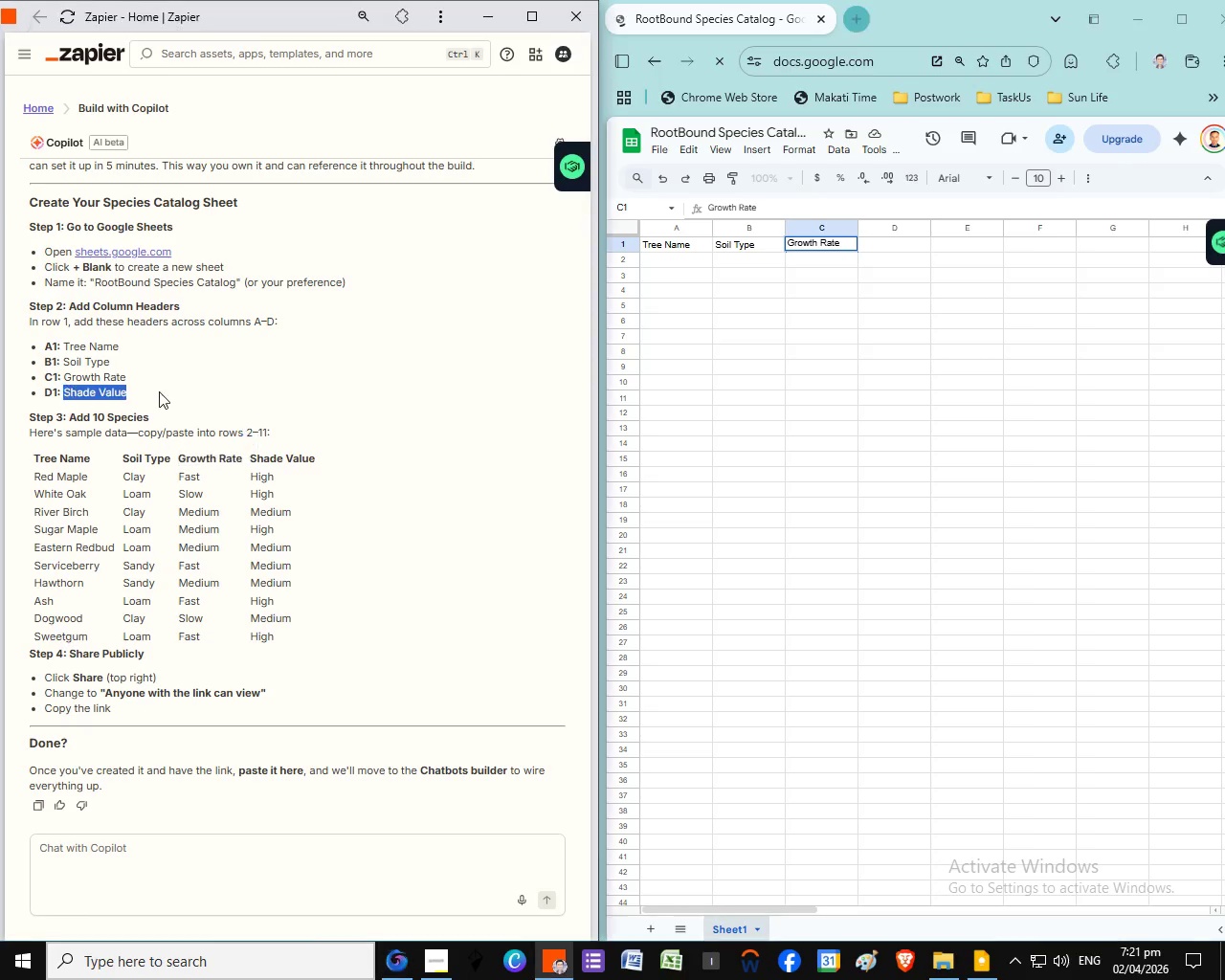 
left_click_drag(start_coordinate=[64, 391], to_coordinate=[159, 391])
 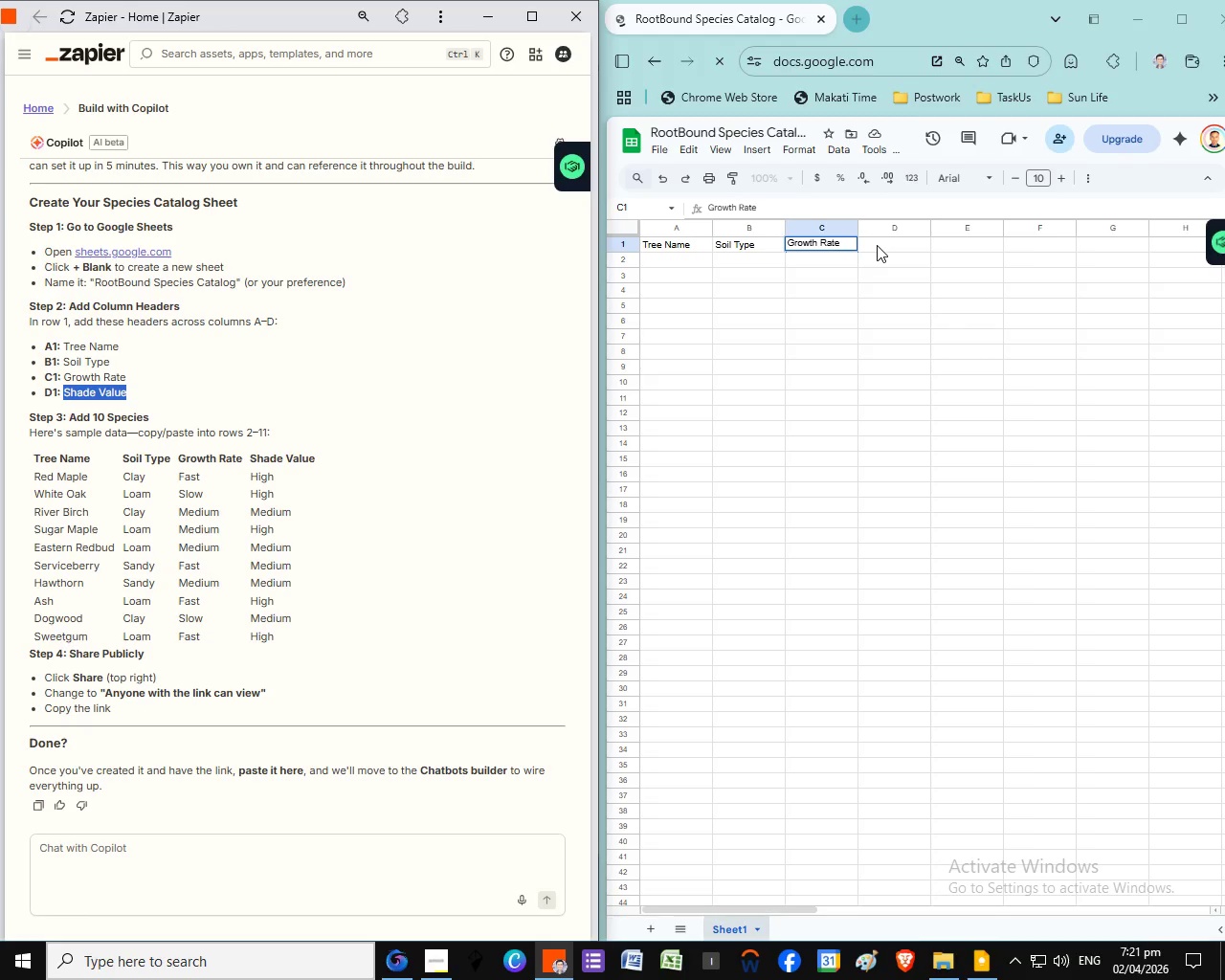 
key(Control+C)
 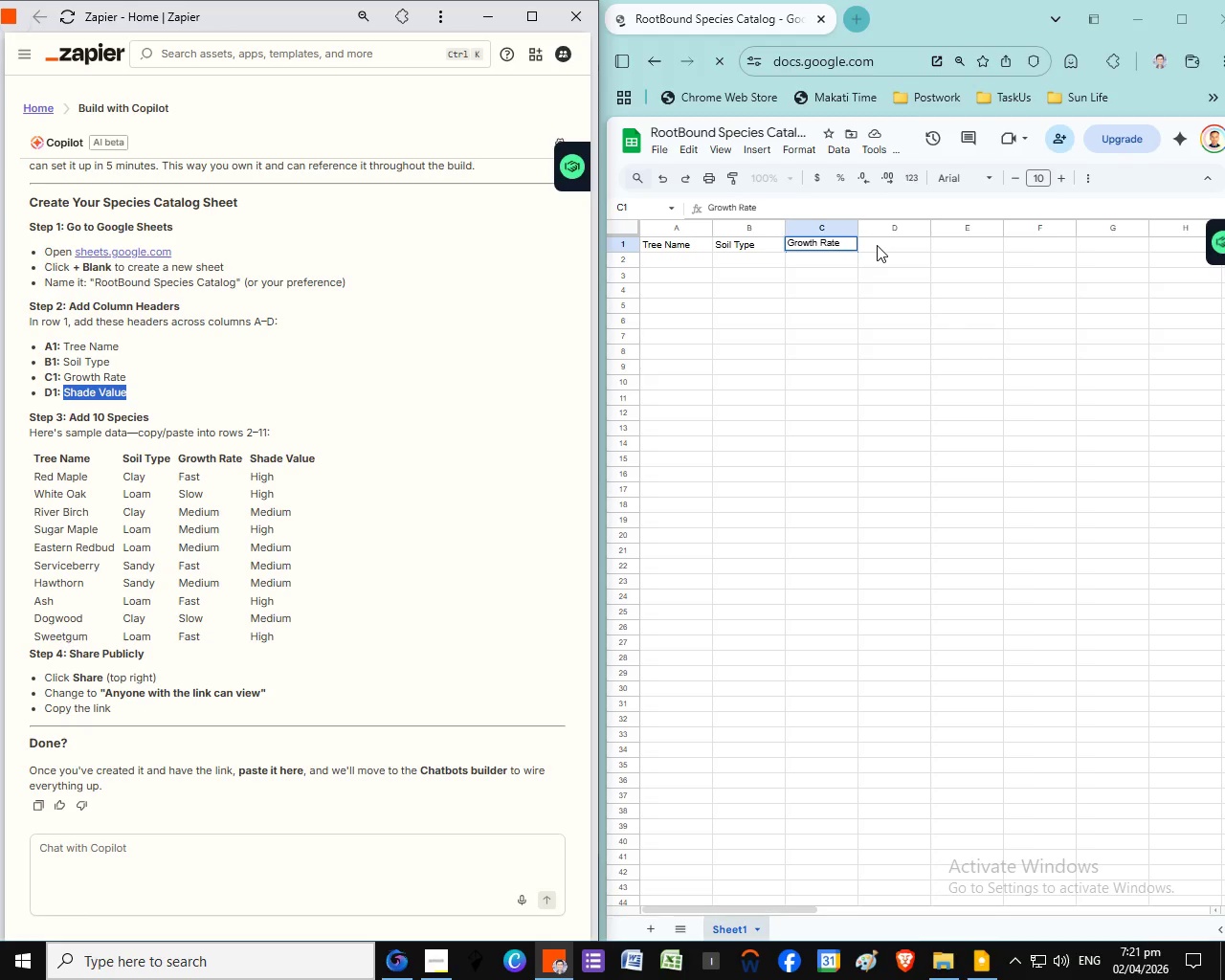 
left_click([920, 276])
 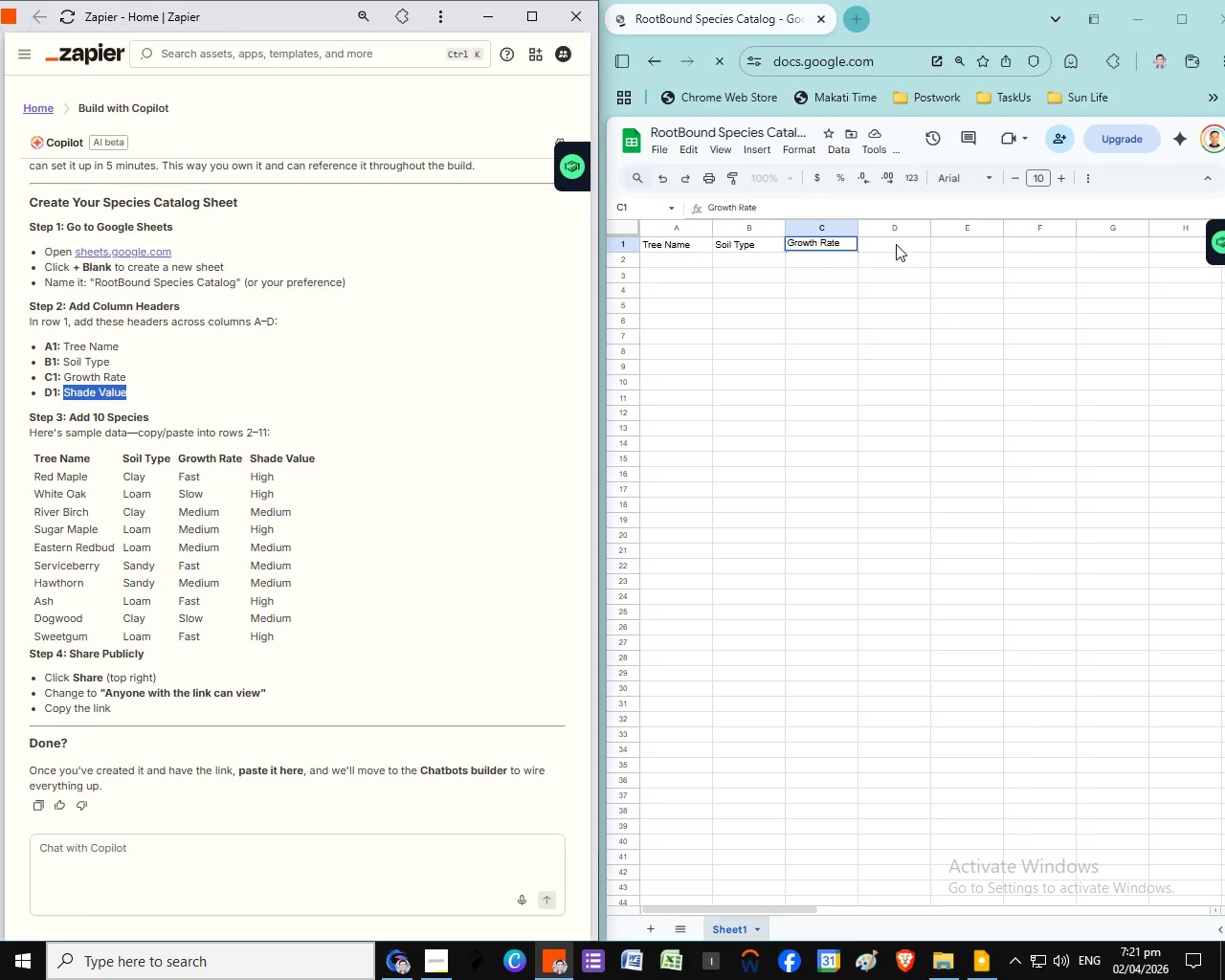 
double_click([896, 244])
 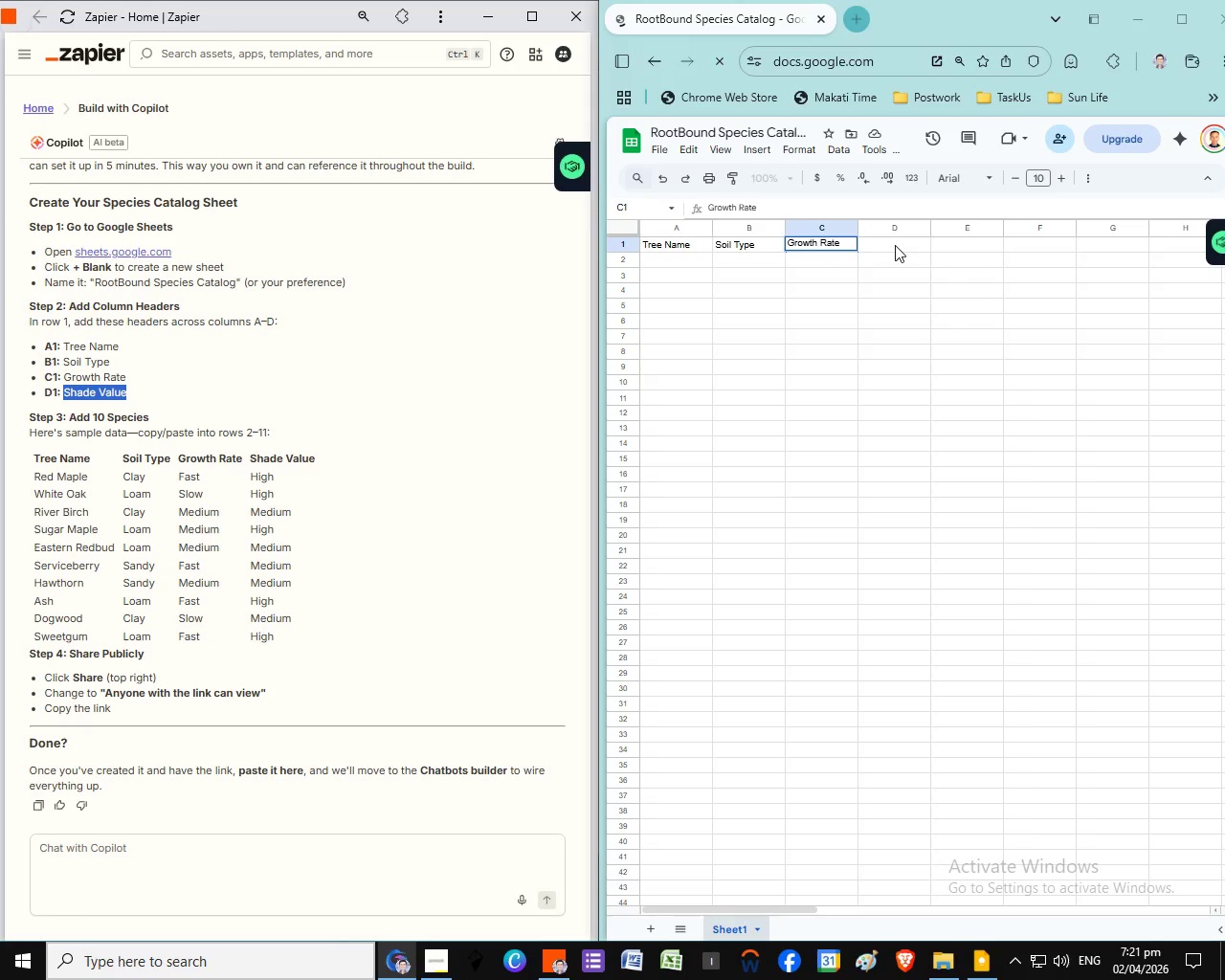 
triple_click([896, 244])
 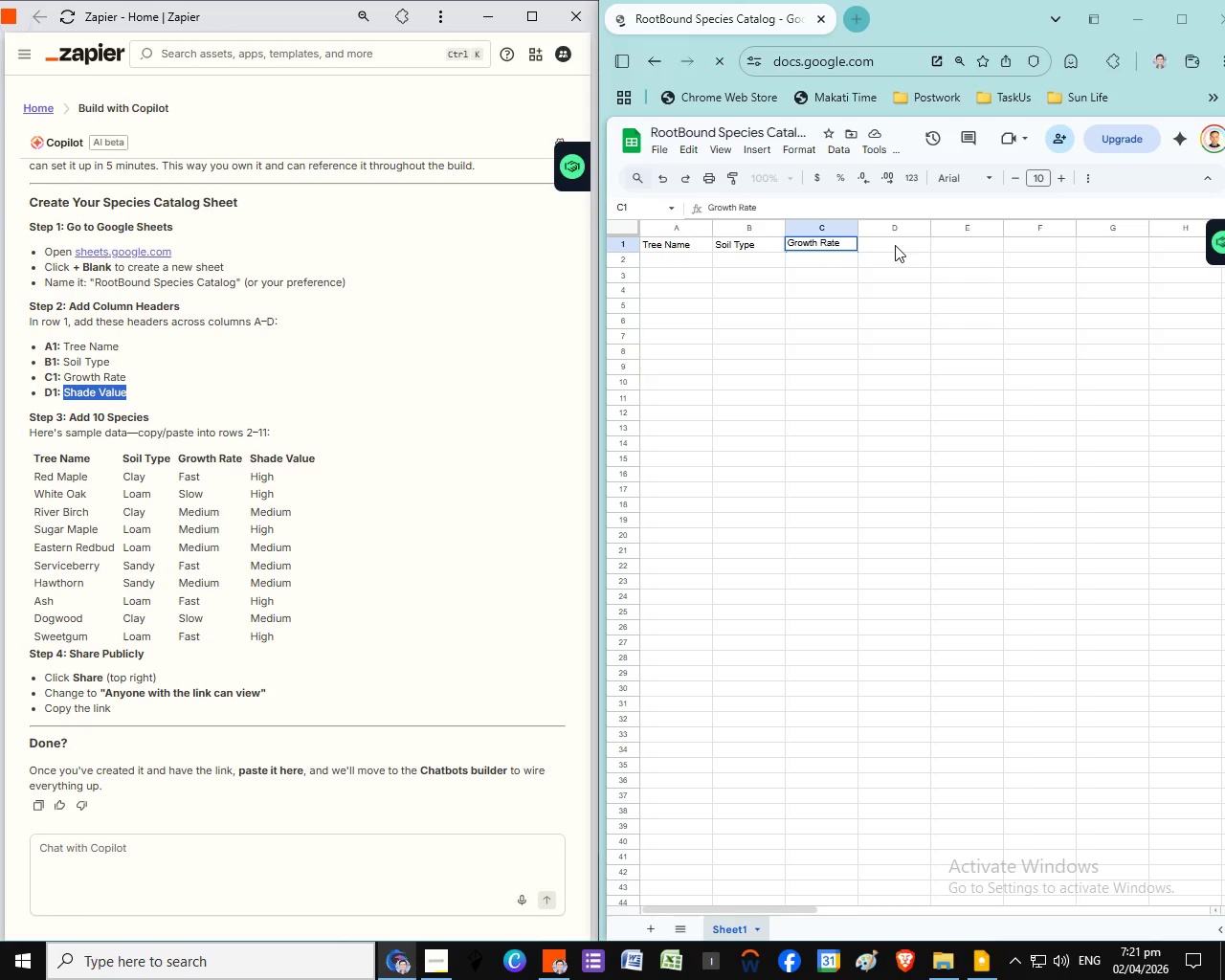 
triple_click([895, 245])
 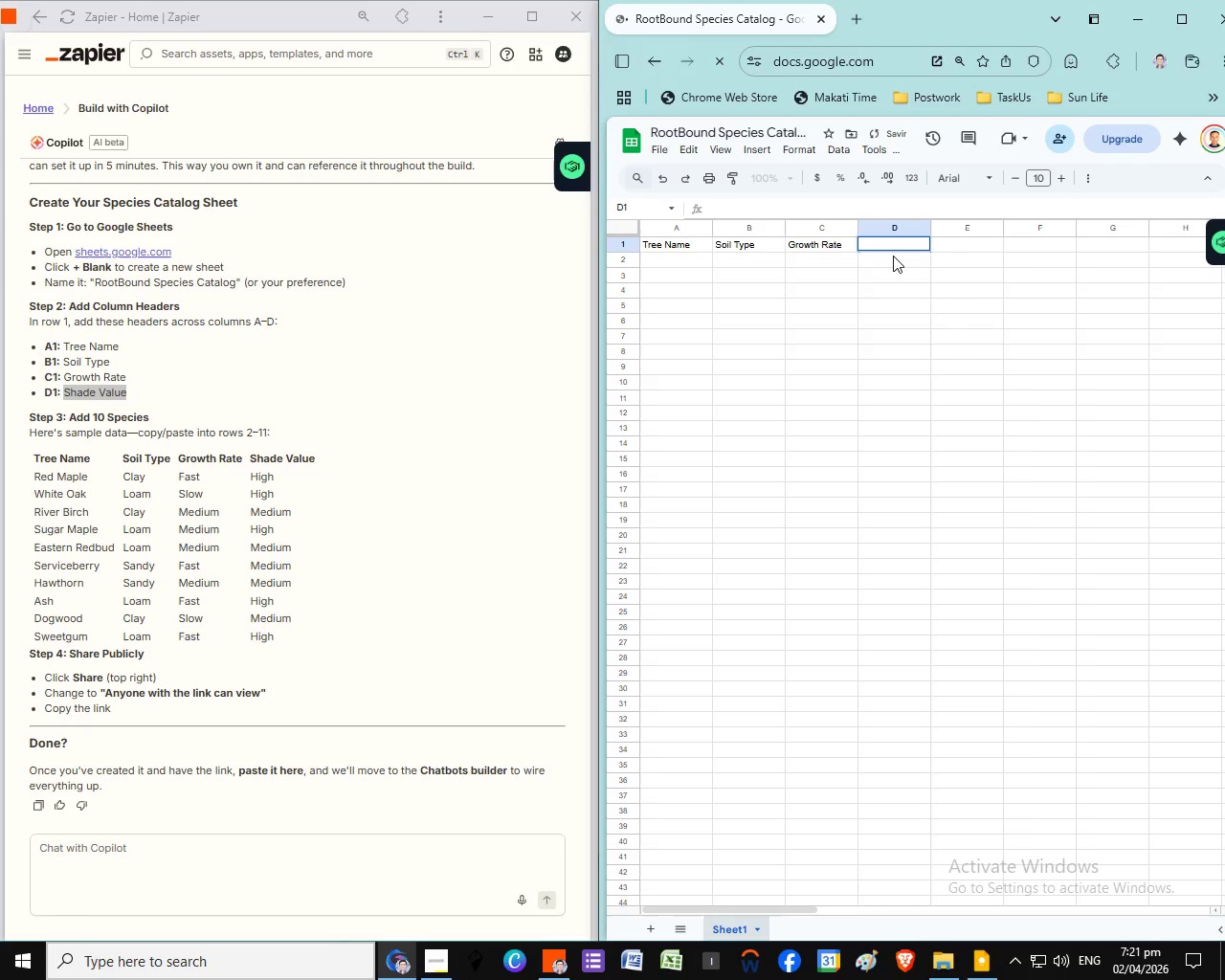 
double_click([890, 242])
 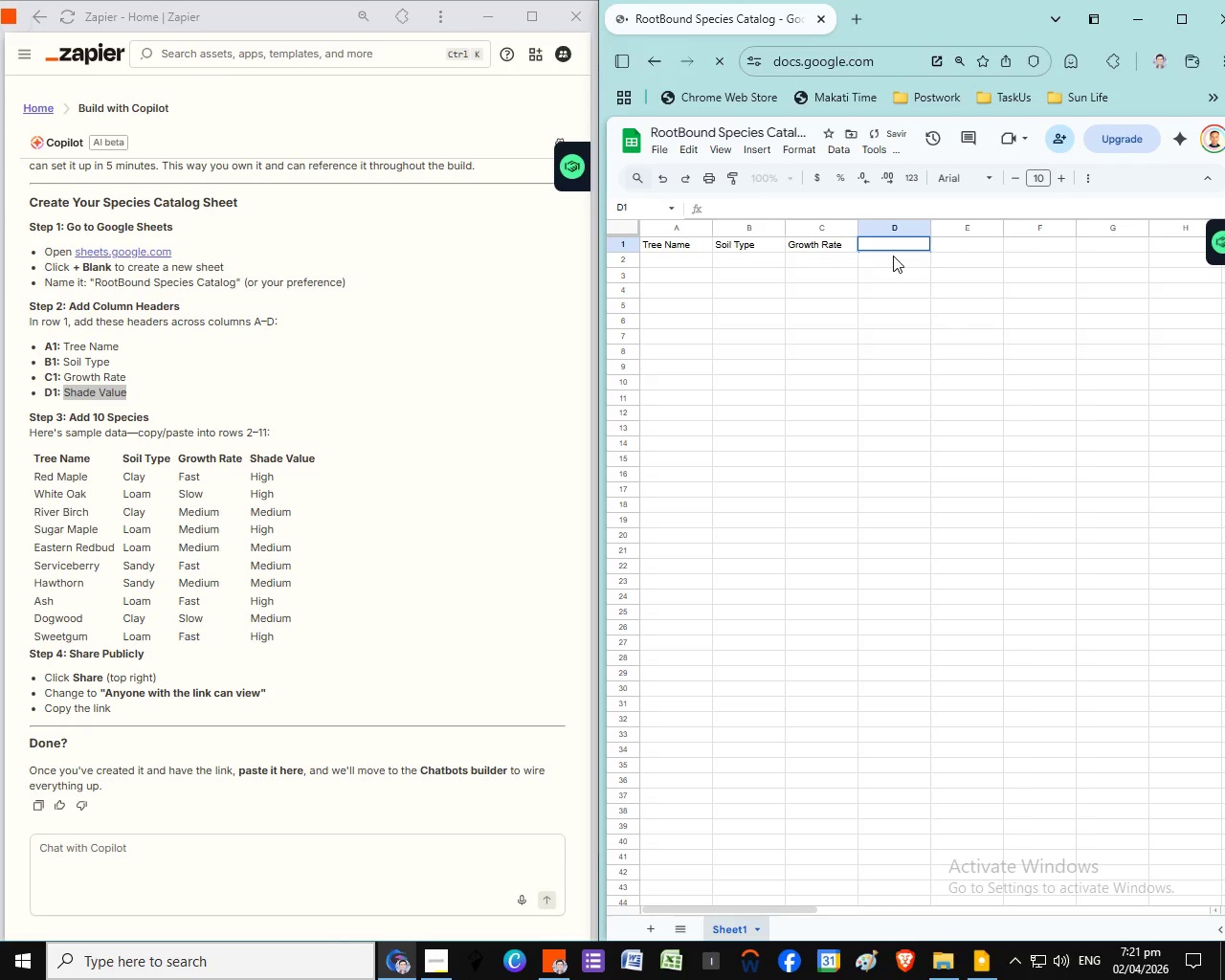 
key(Control+ControlLeft)
 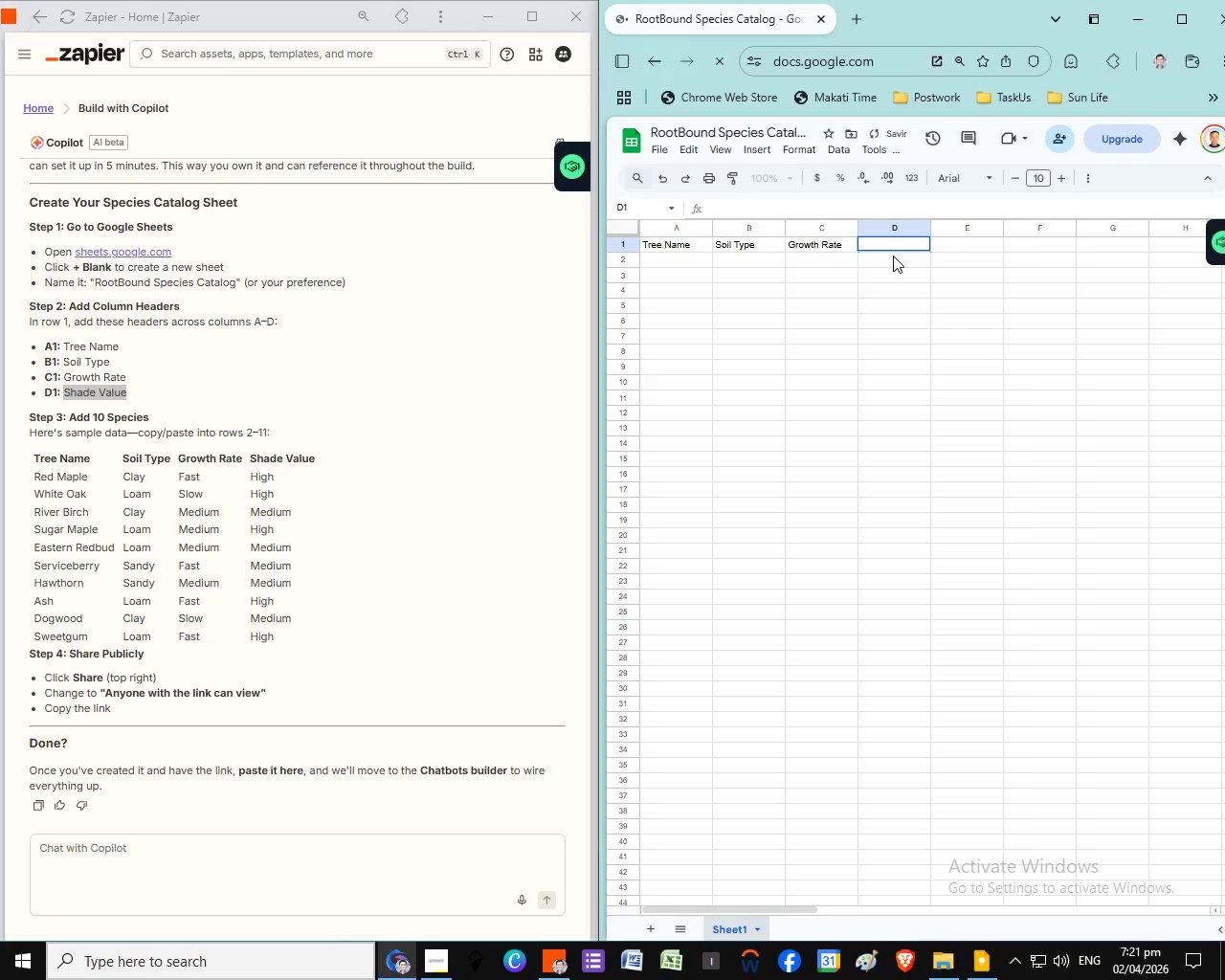 
key(Control+V)
 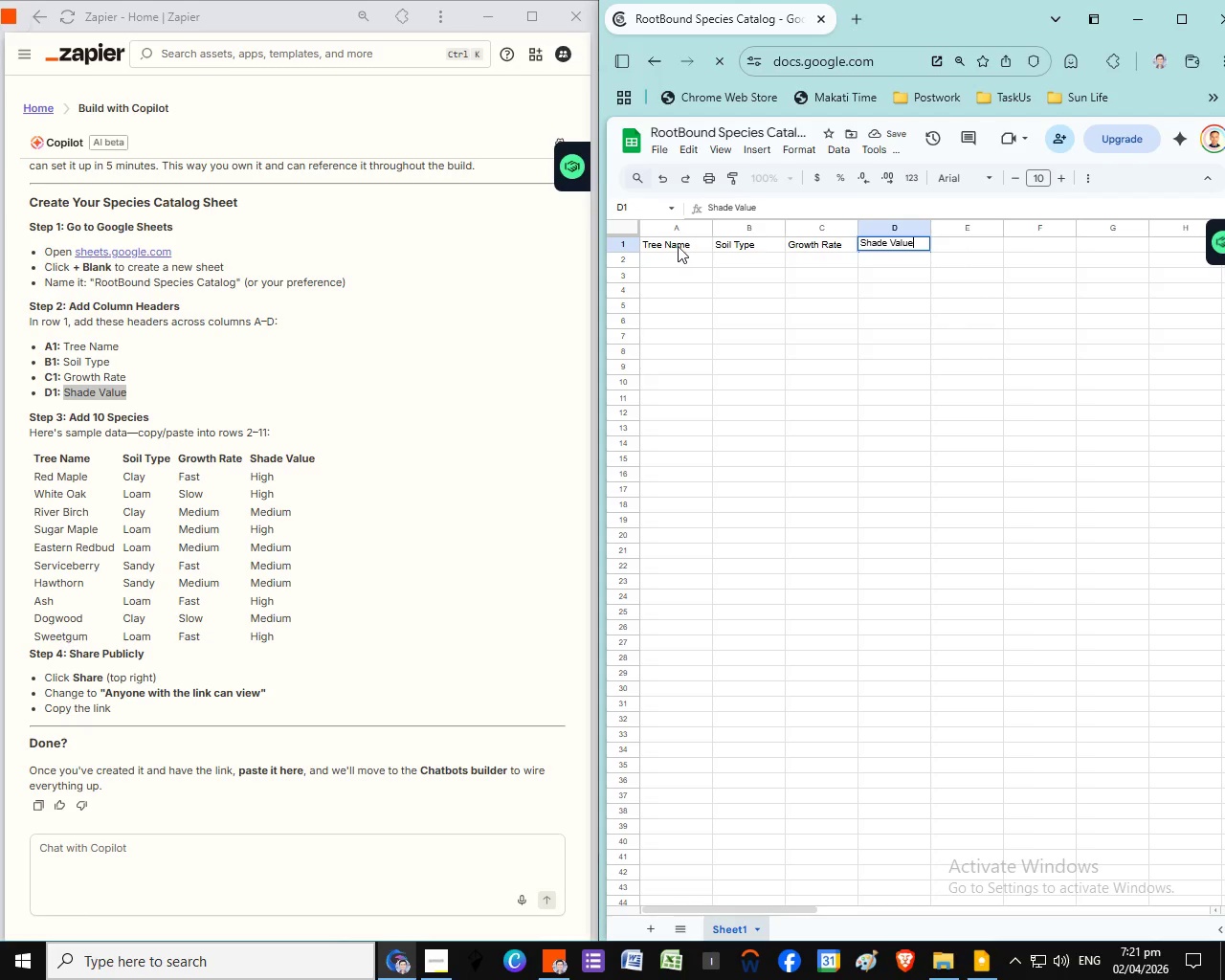 
left_click([823, 274])
 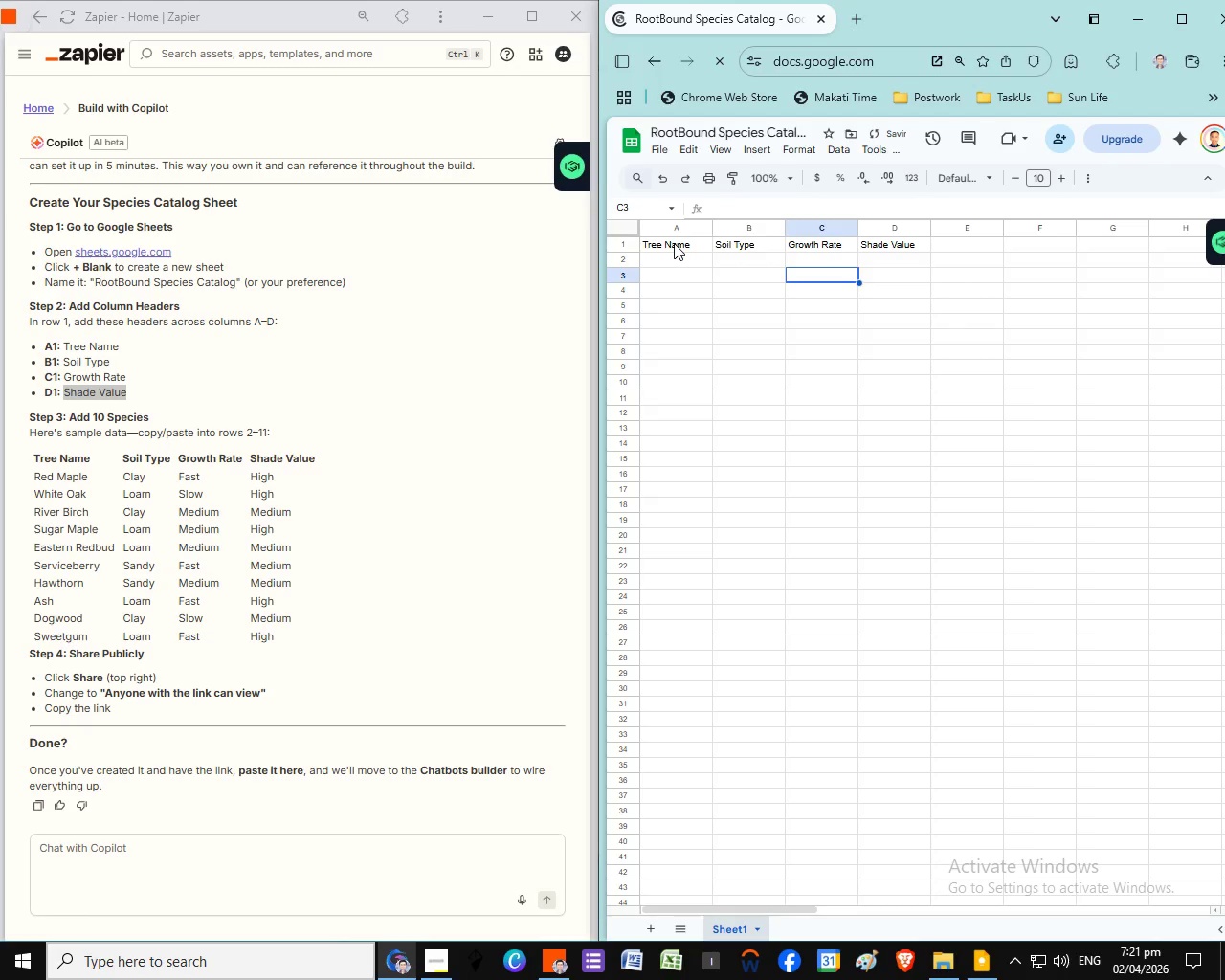 
left_click([674, 243])
 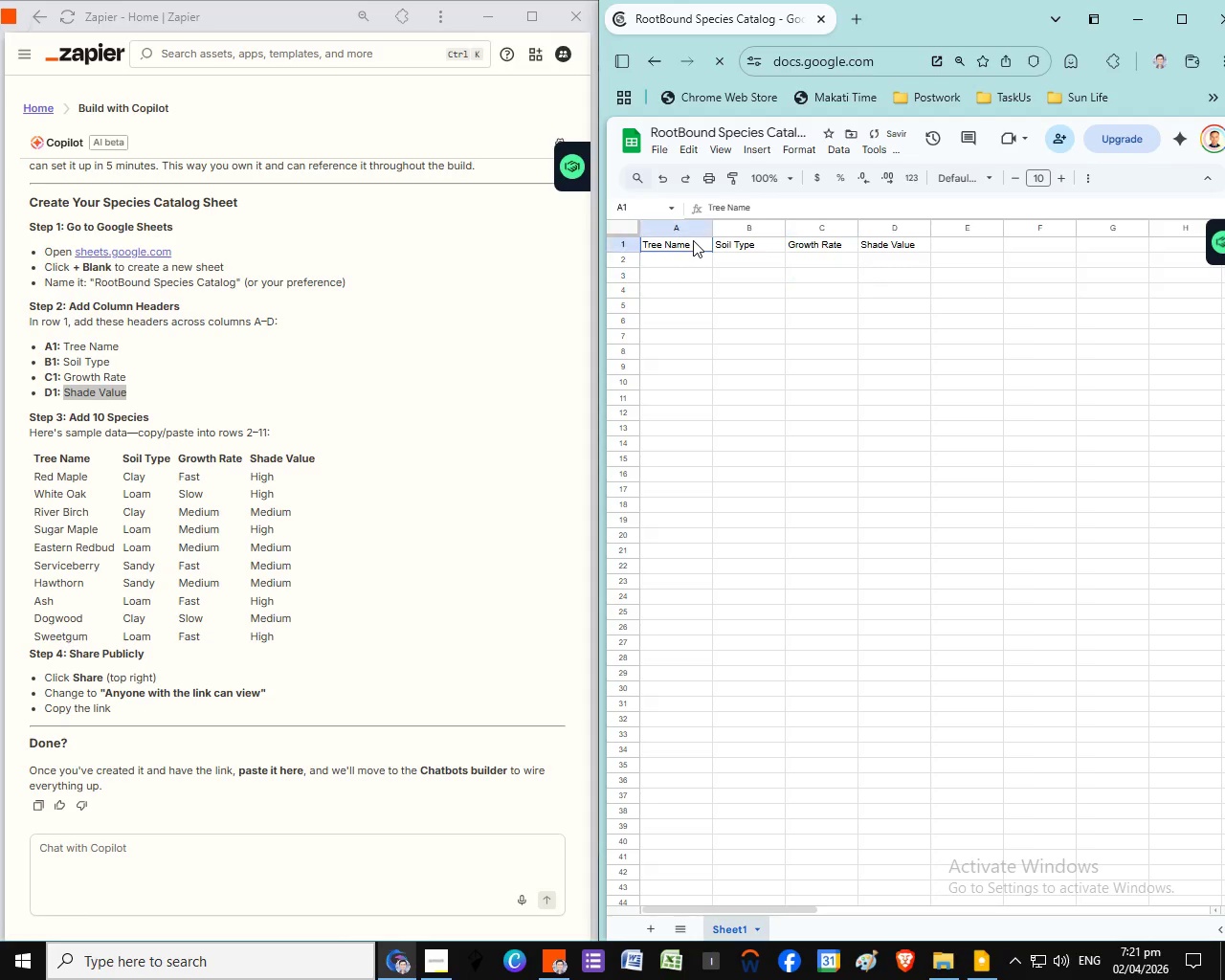 
left_click([679, 239])
 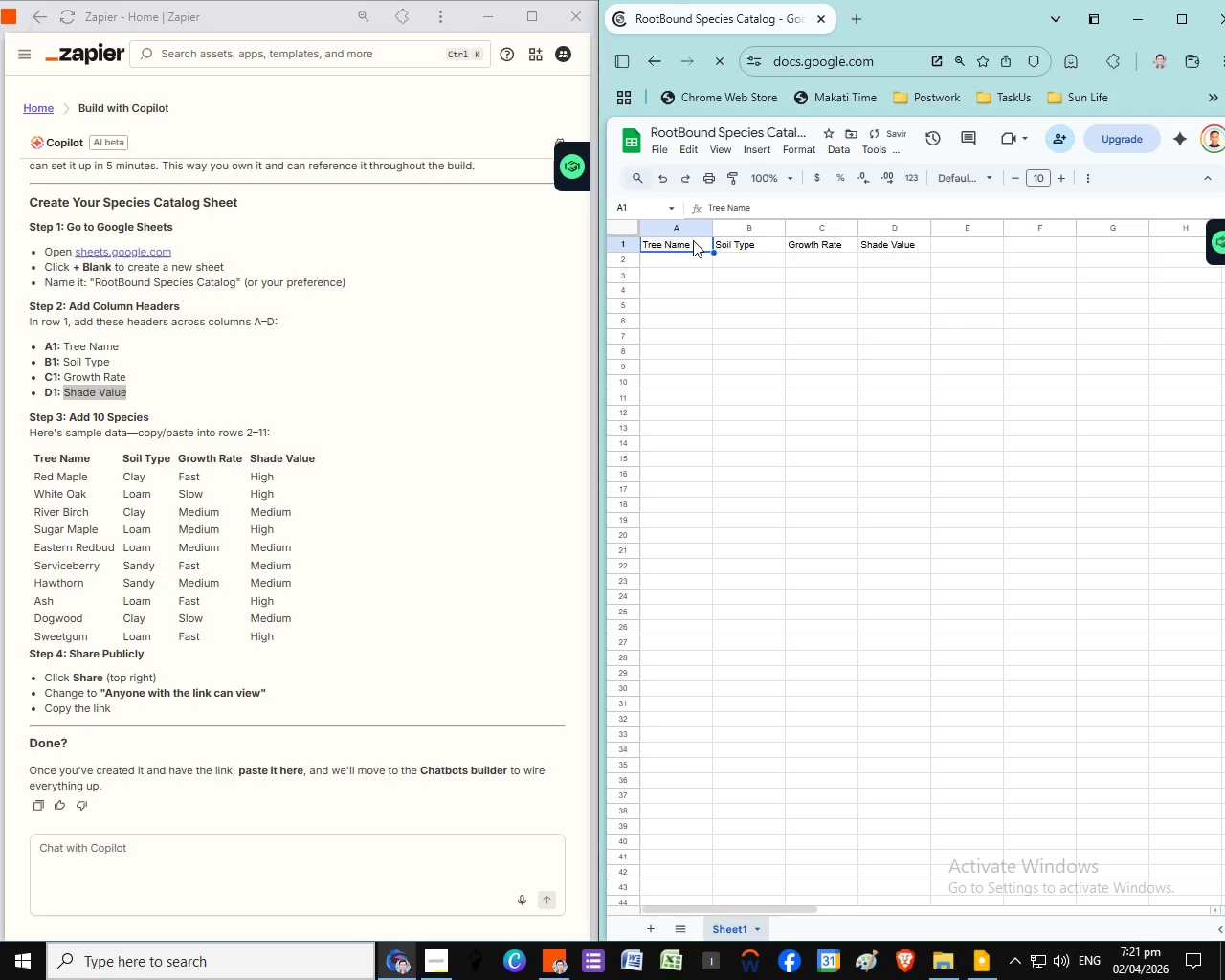 
left_click([693, 240])
 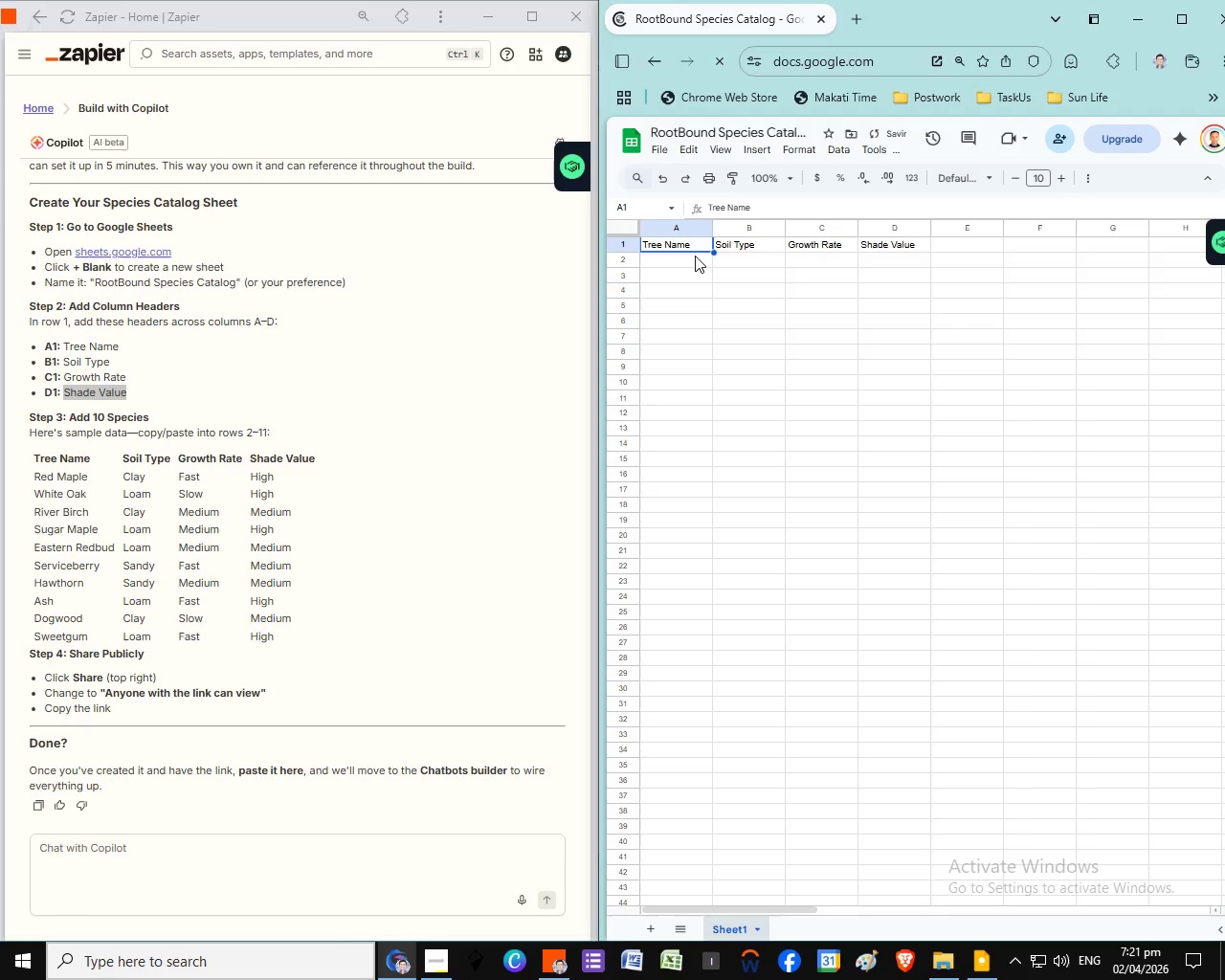 
left_click([690, 269])
 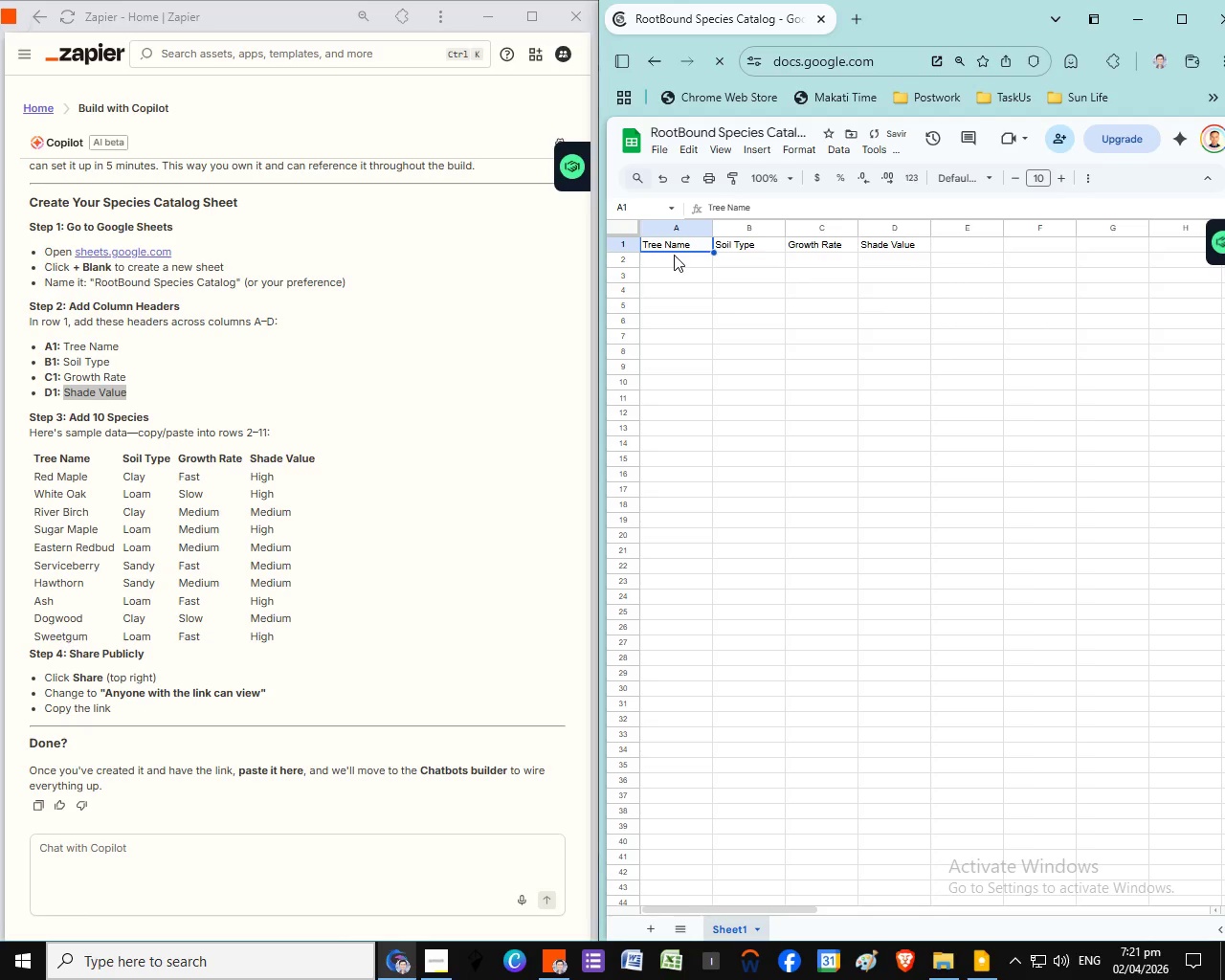 
wait(6.55)
 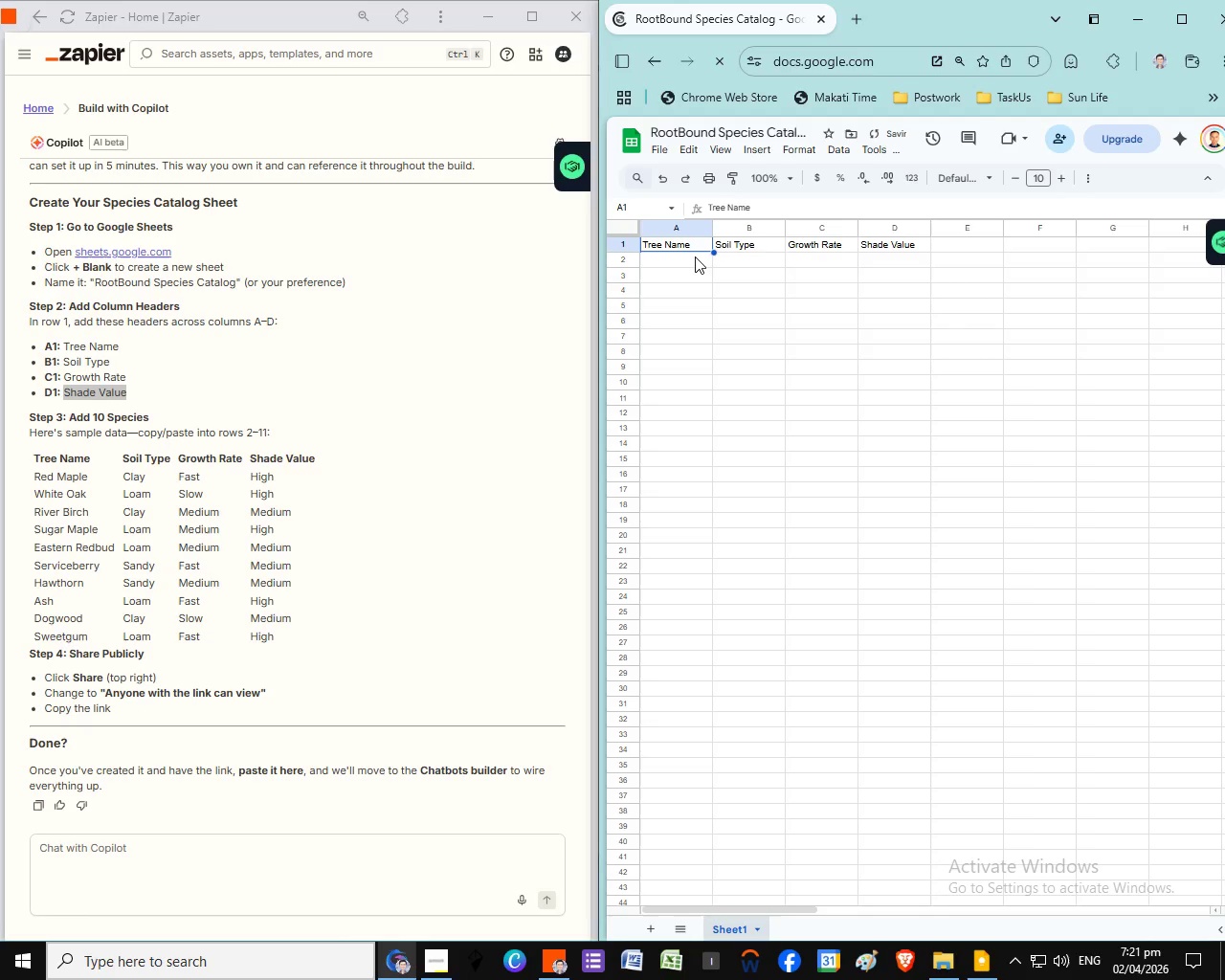 
left_click([668, 264])
 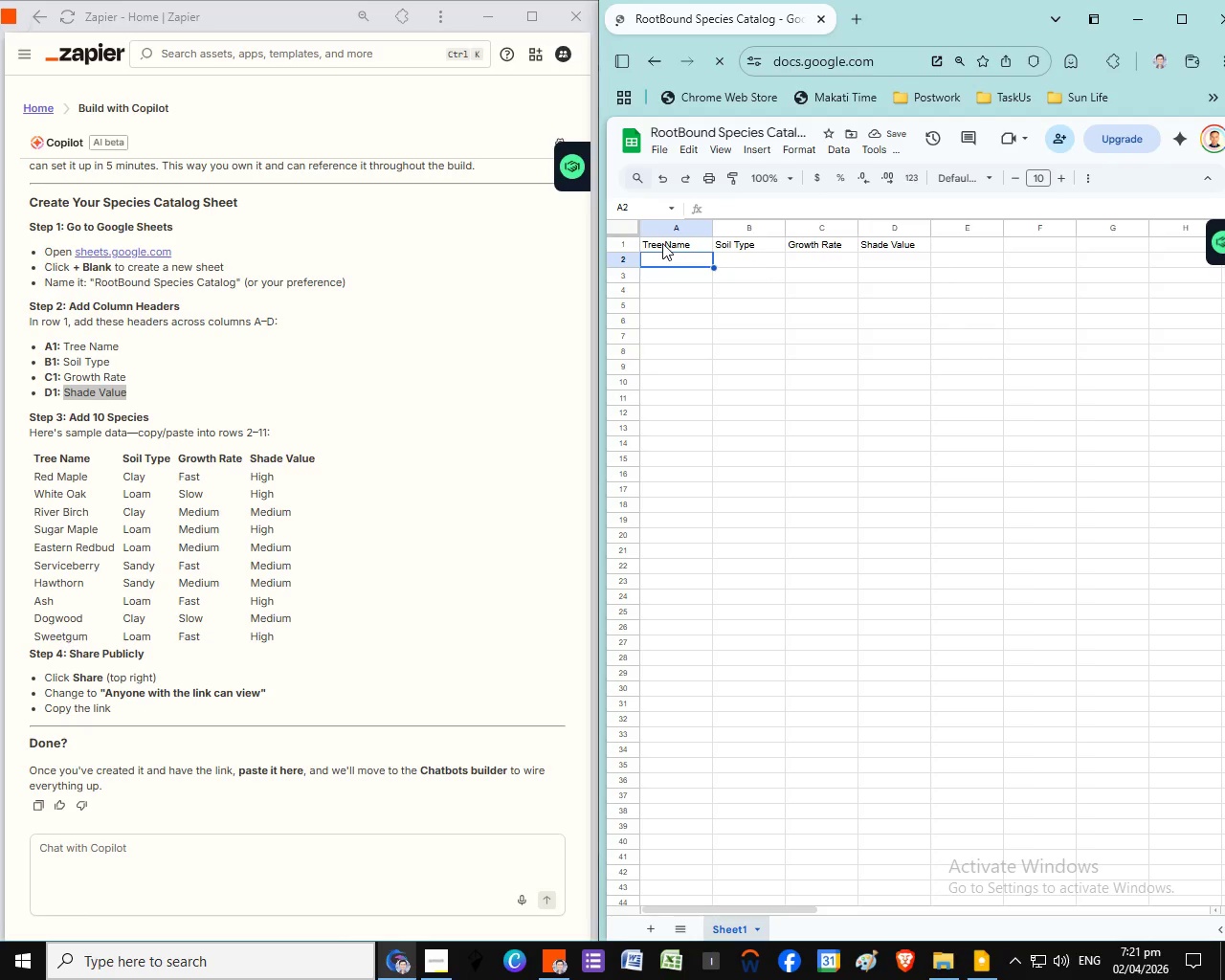 
left_click_drag(start_coordinate=[662, 243], to_coordinate=[923, 396])
 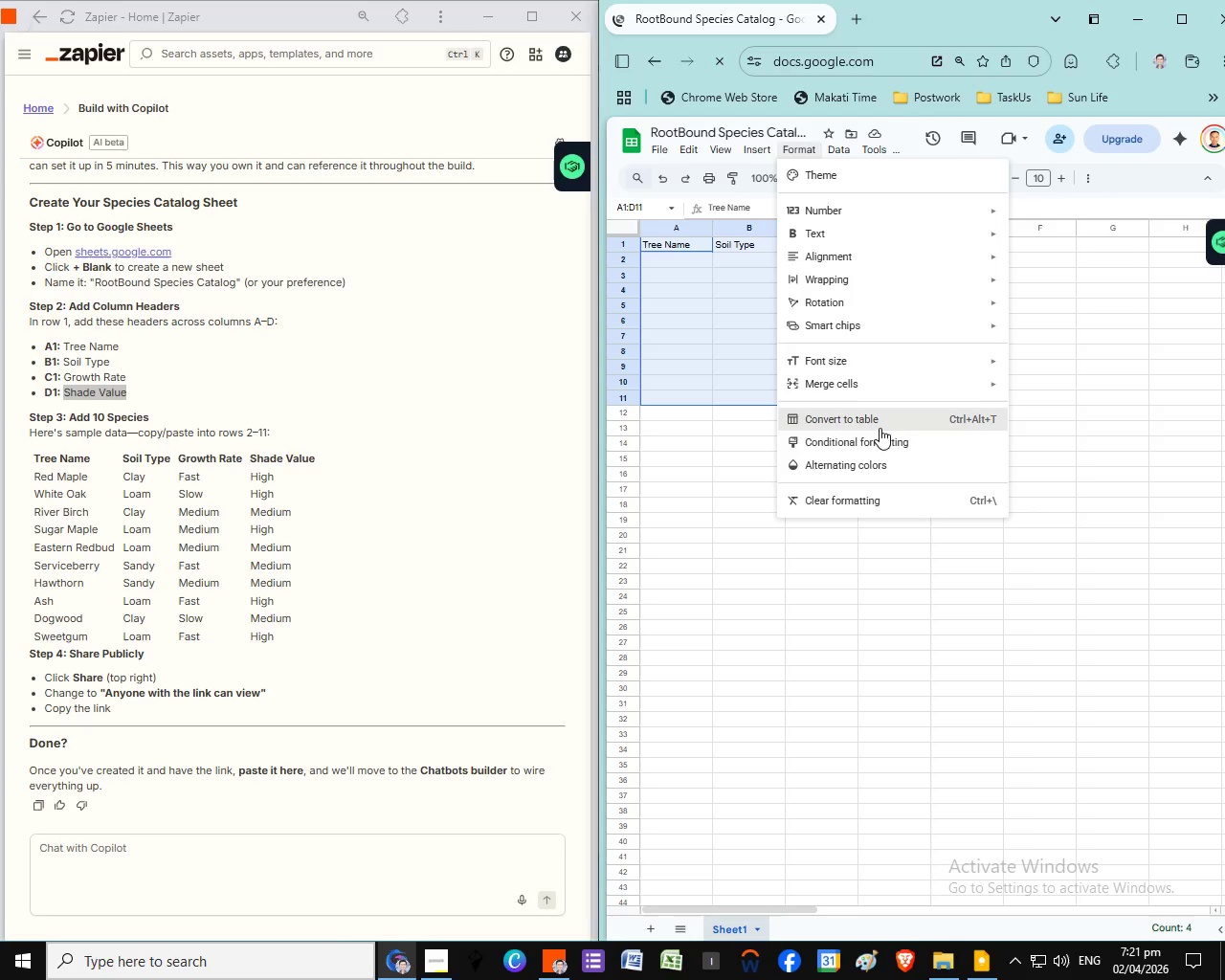 
left_click([880, 428])
 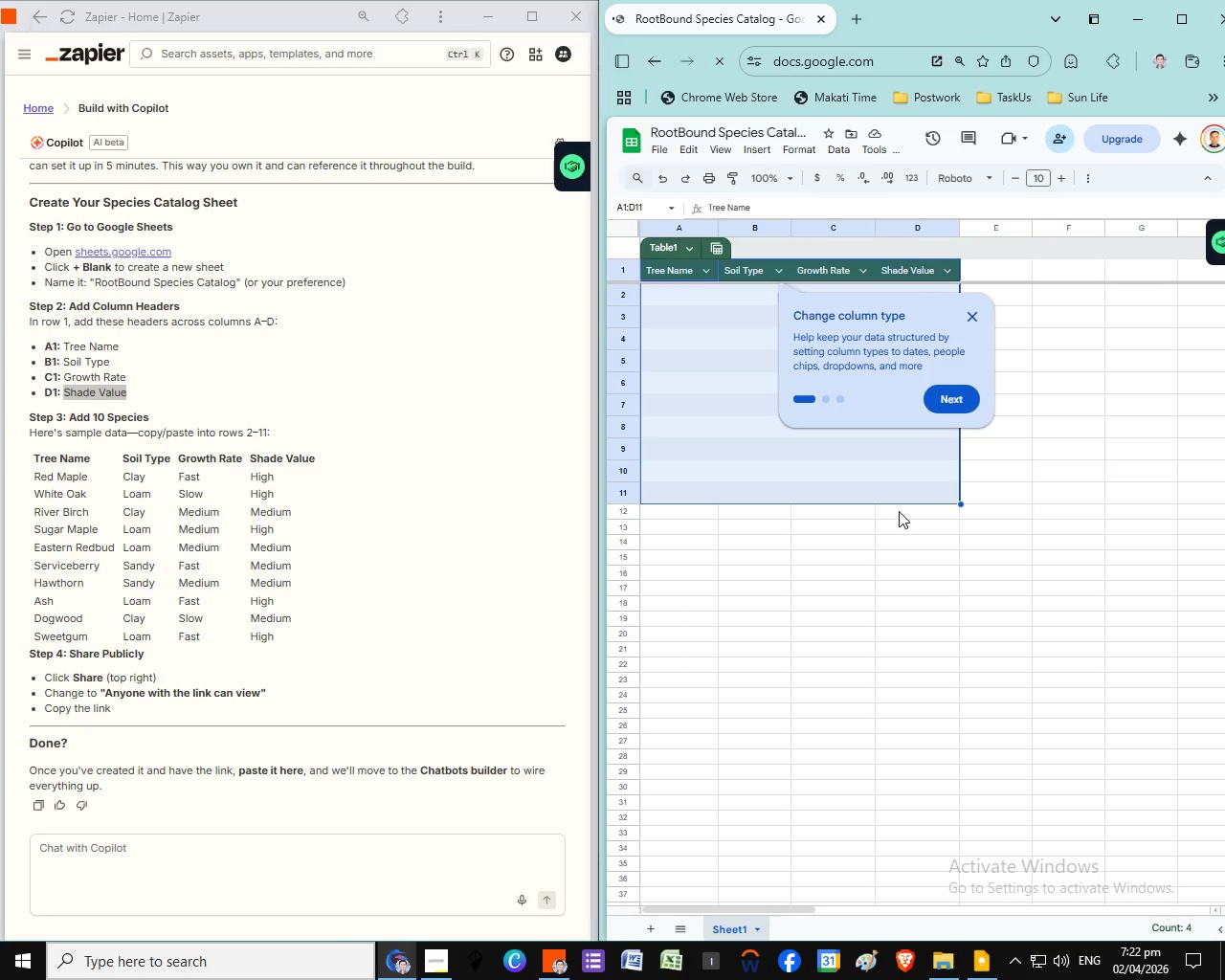 
wait(15.61)
 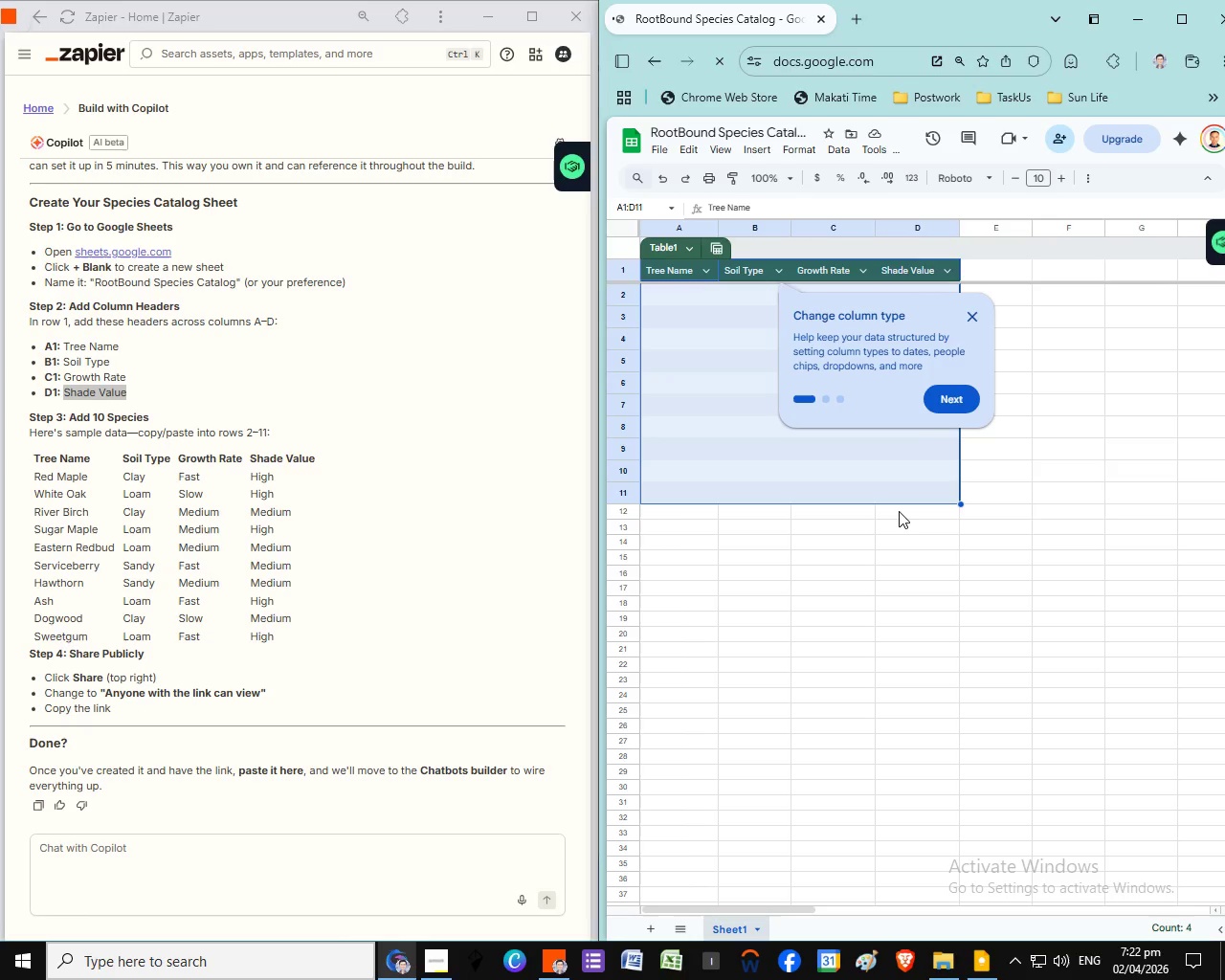 
left_click([953, 399])
 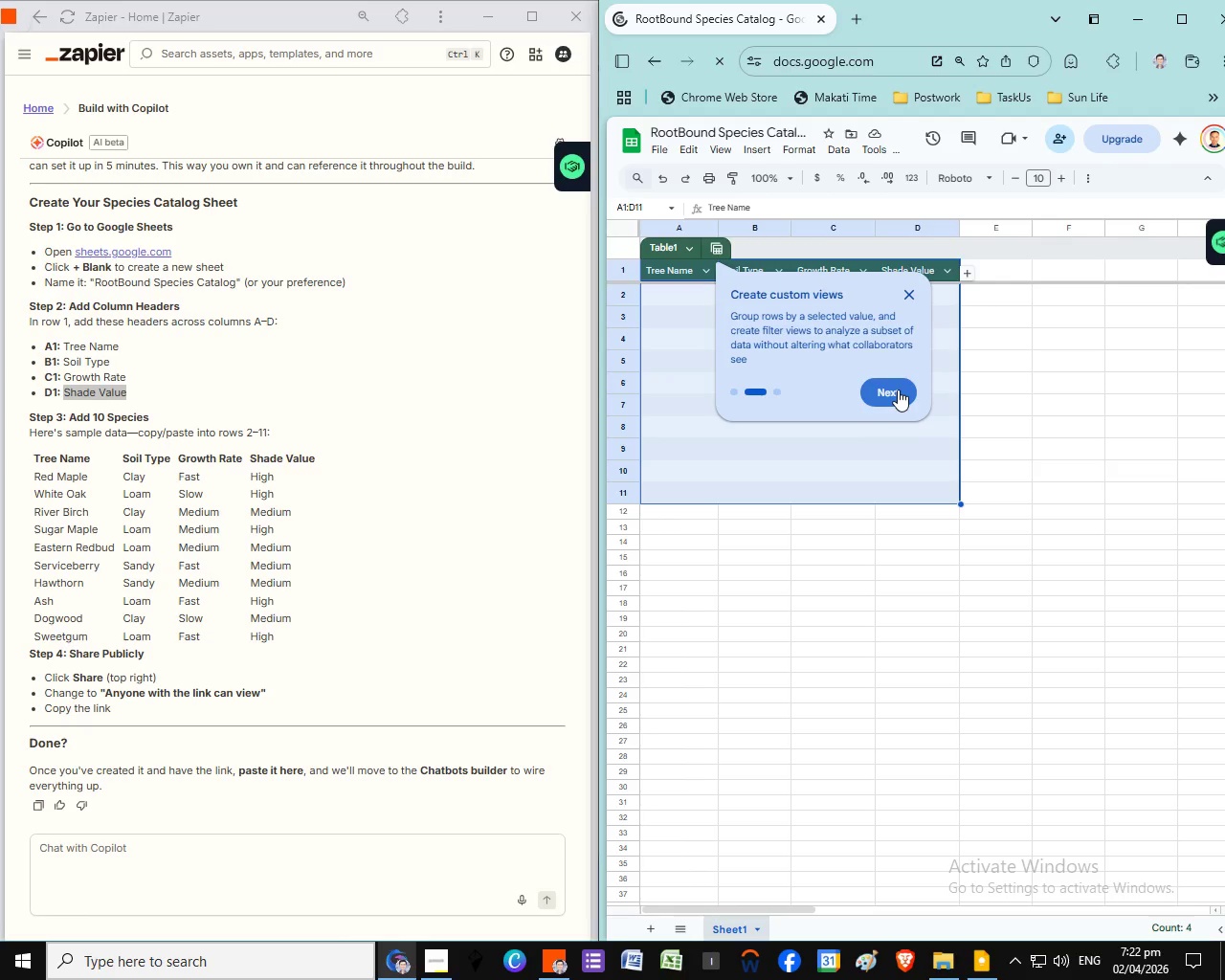 
left_click([898, 390])
 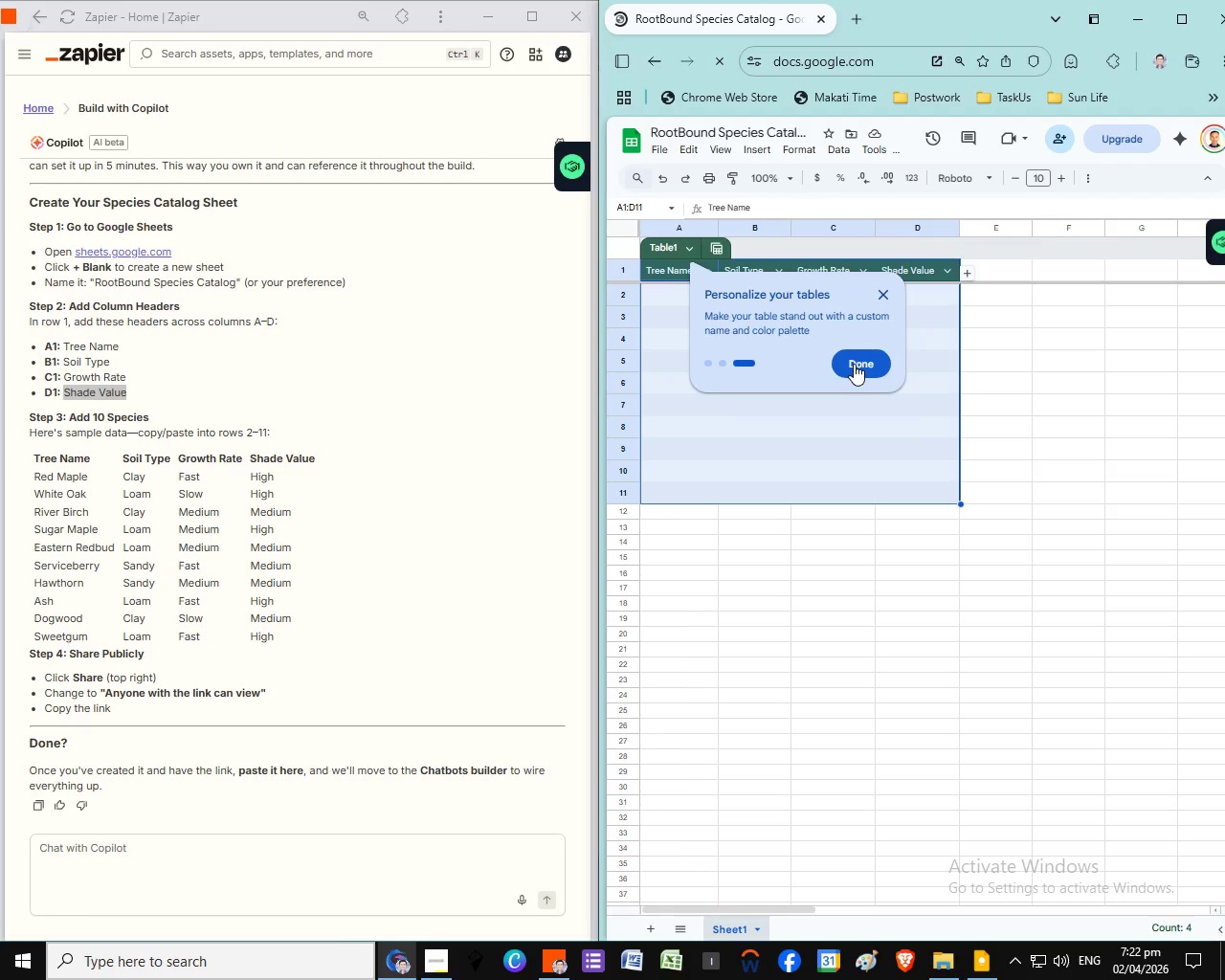 
left_click([854, 364])
 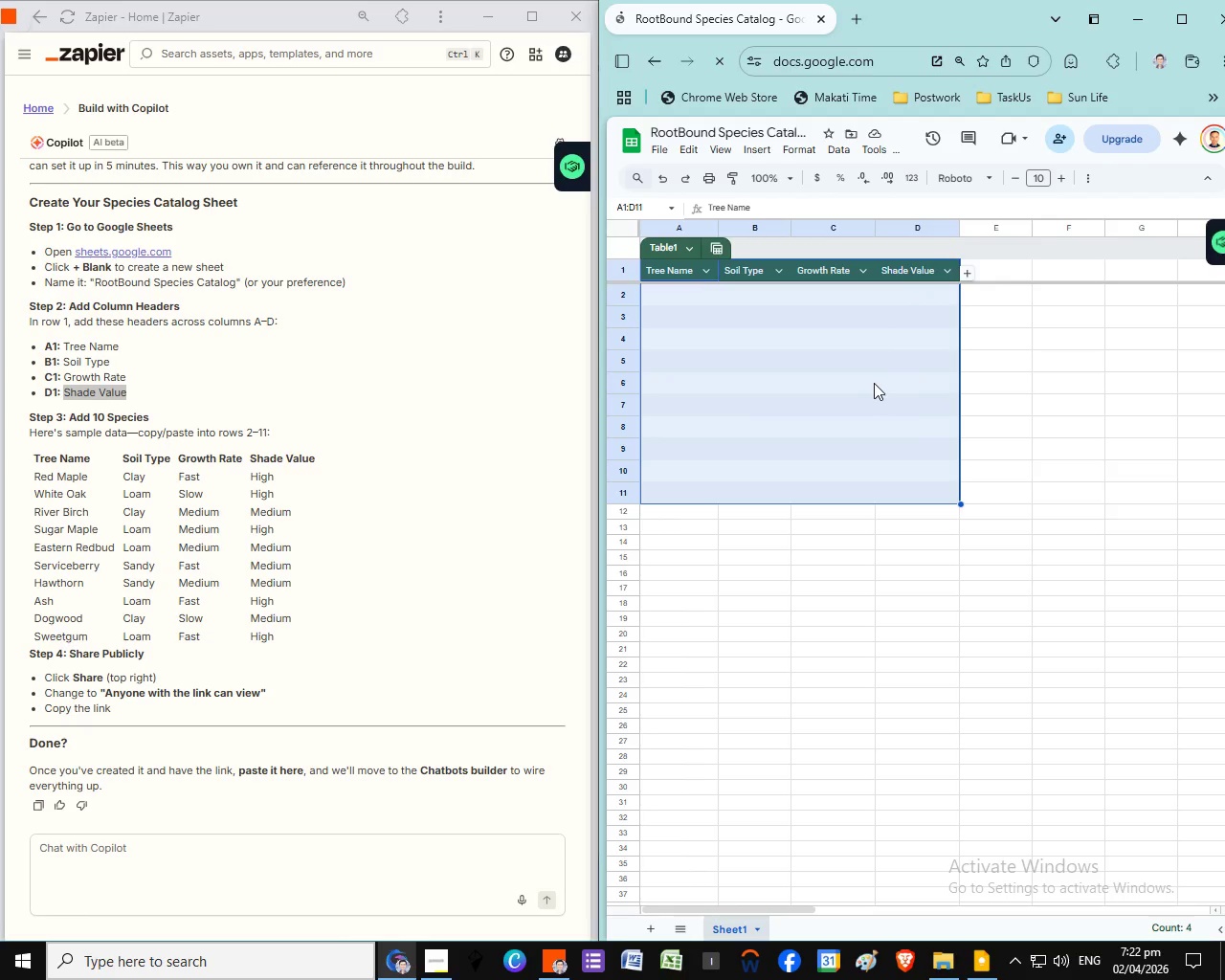 
left_click_drag(start_coordinate=[35, 479], to_coordinate=[287, 639])
 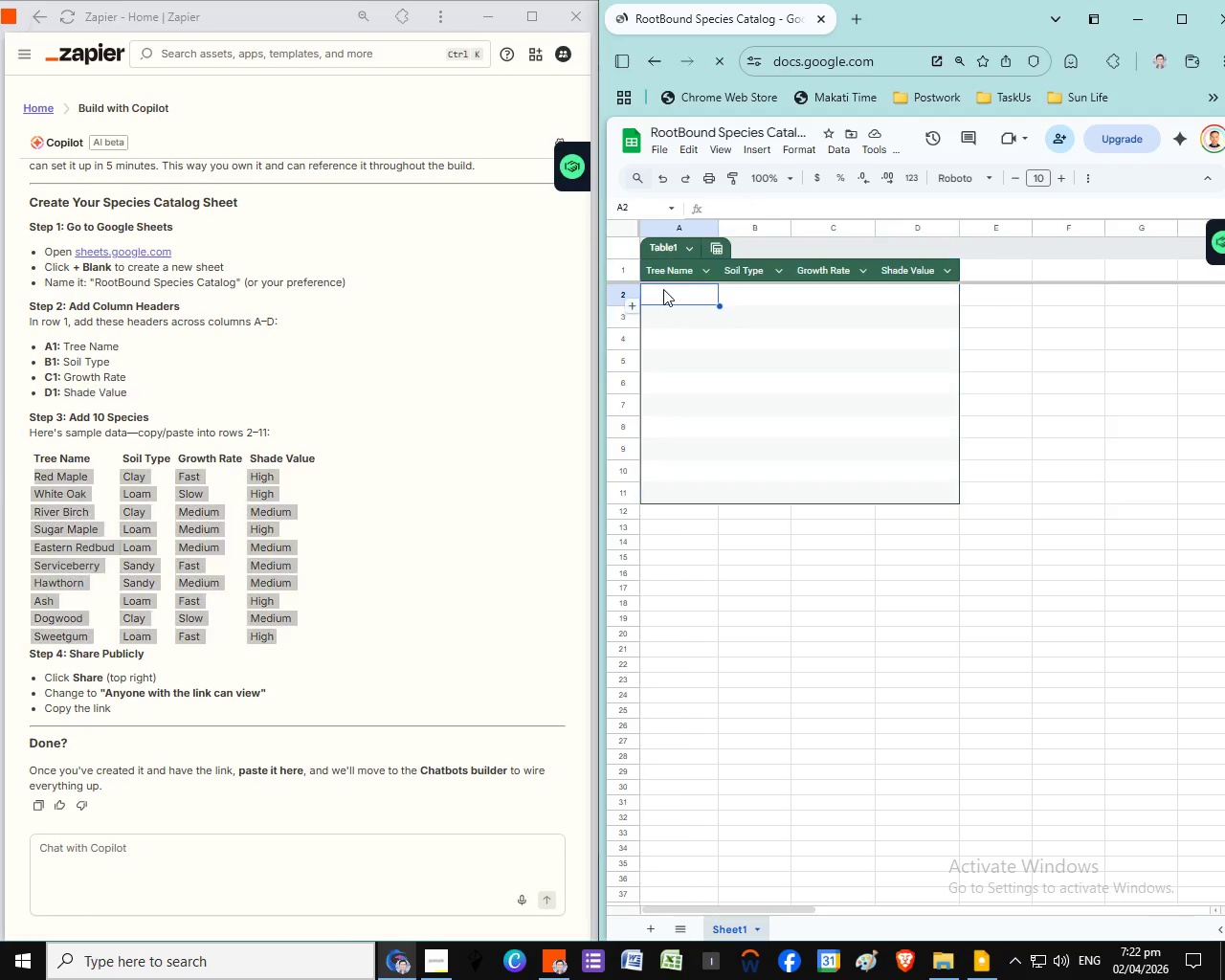 
key(Control+C)
 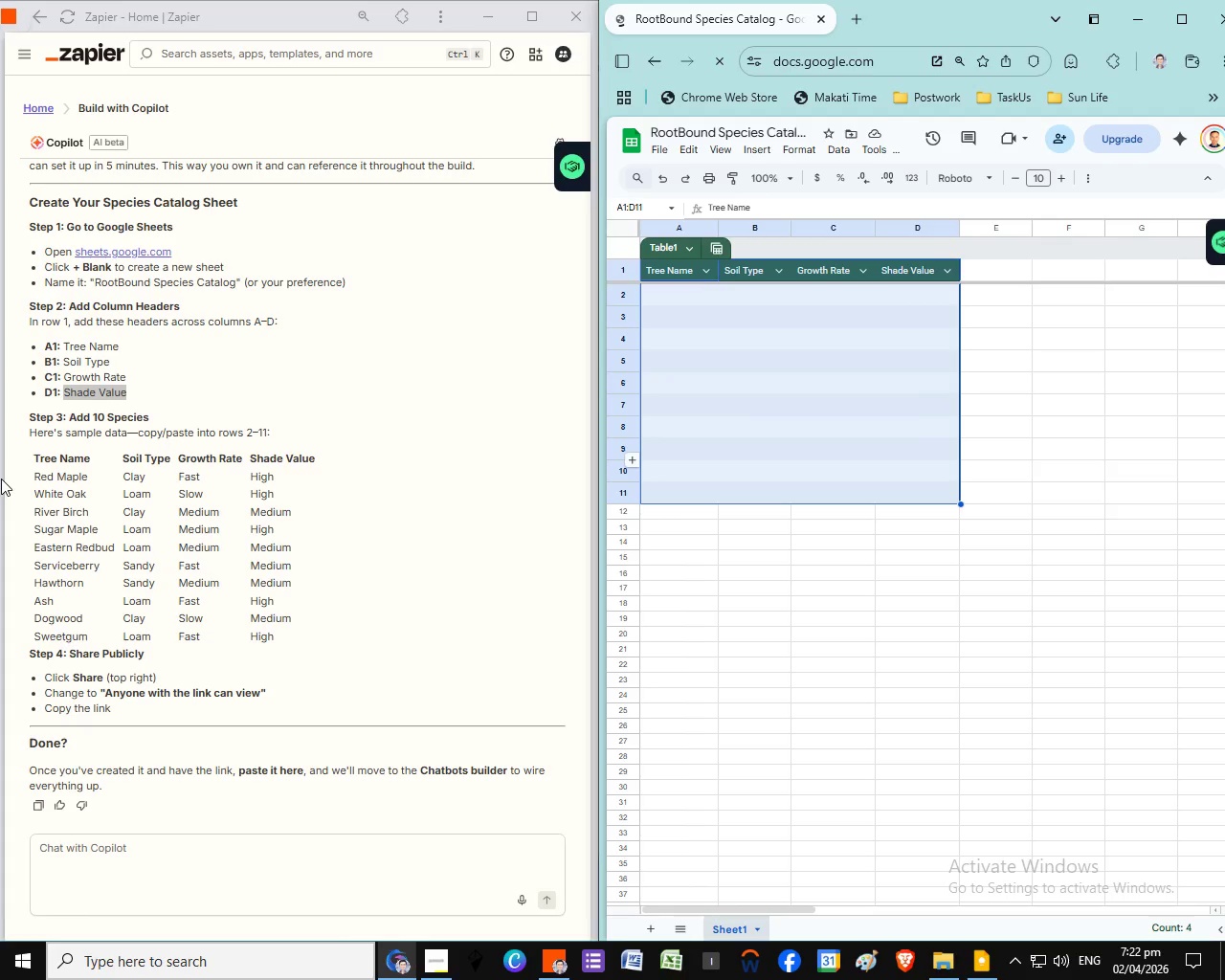 
left_click([969, 555])
 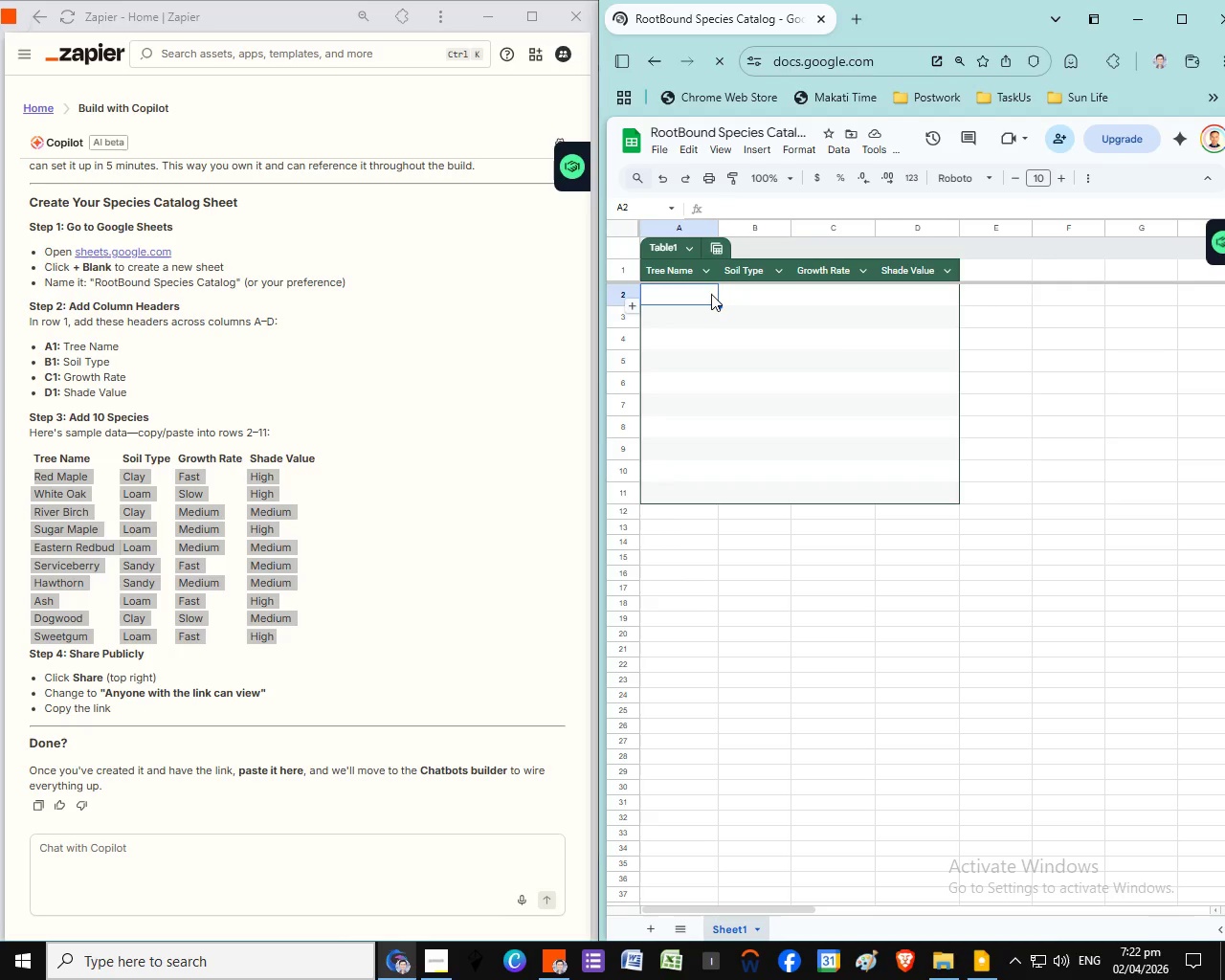 
left_click([663, 293])
 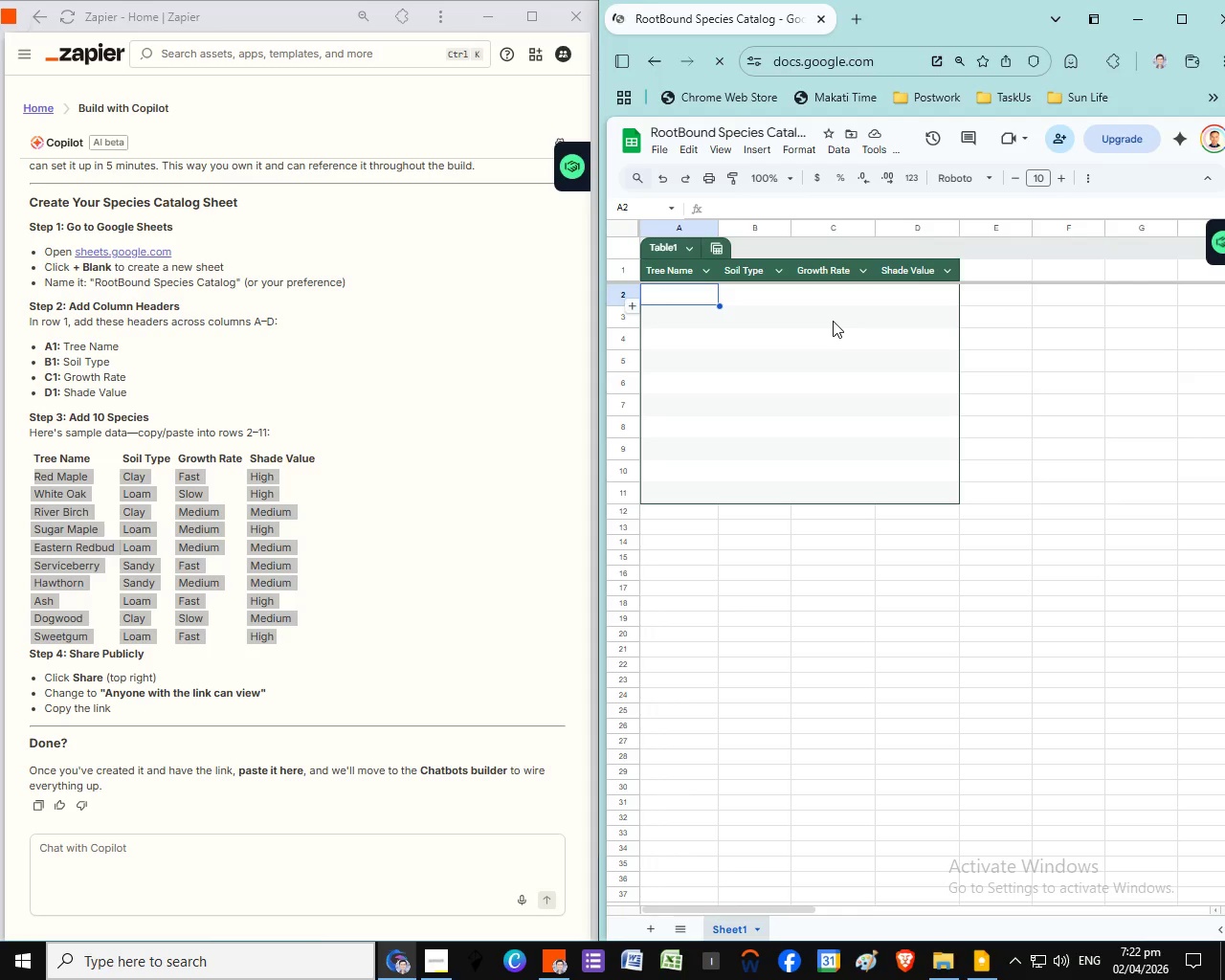 
key(Control+ControlLeft)
 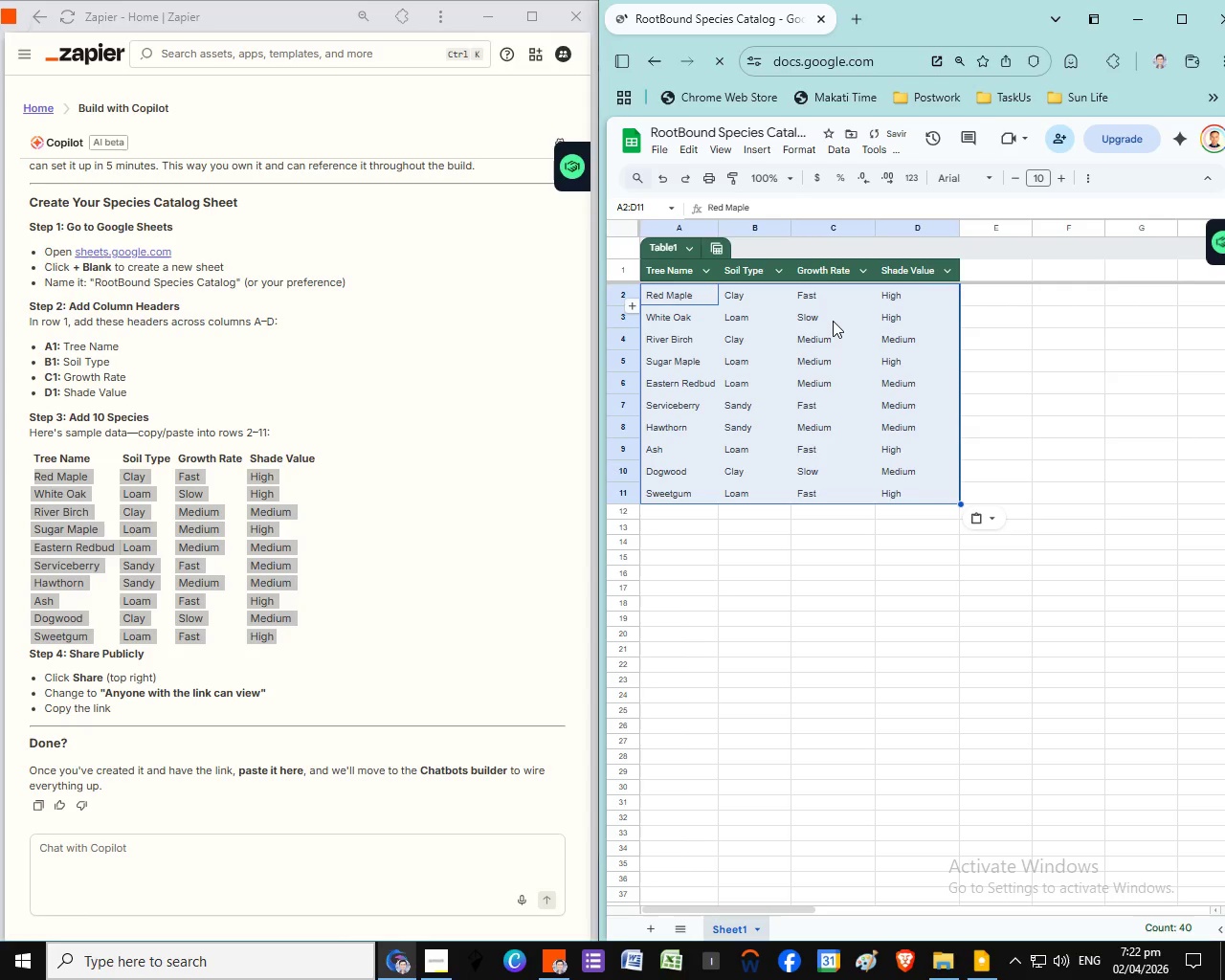 
key(Control+V)
 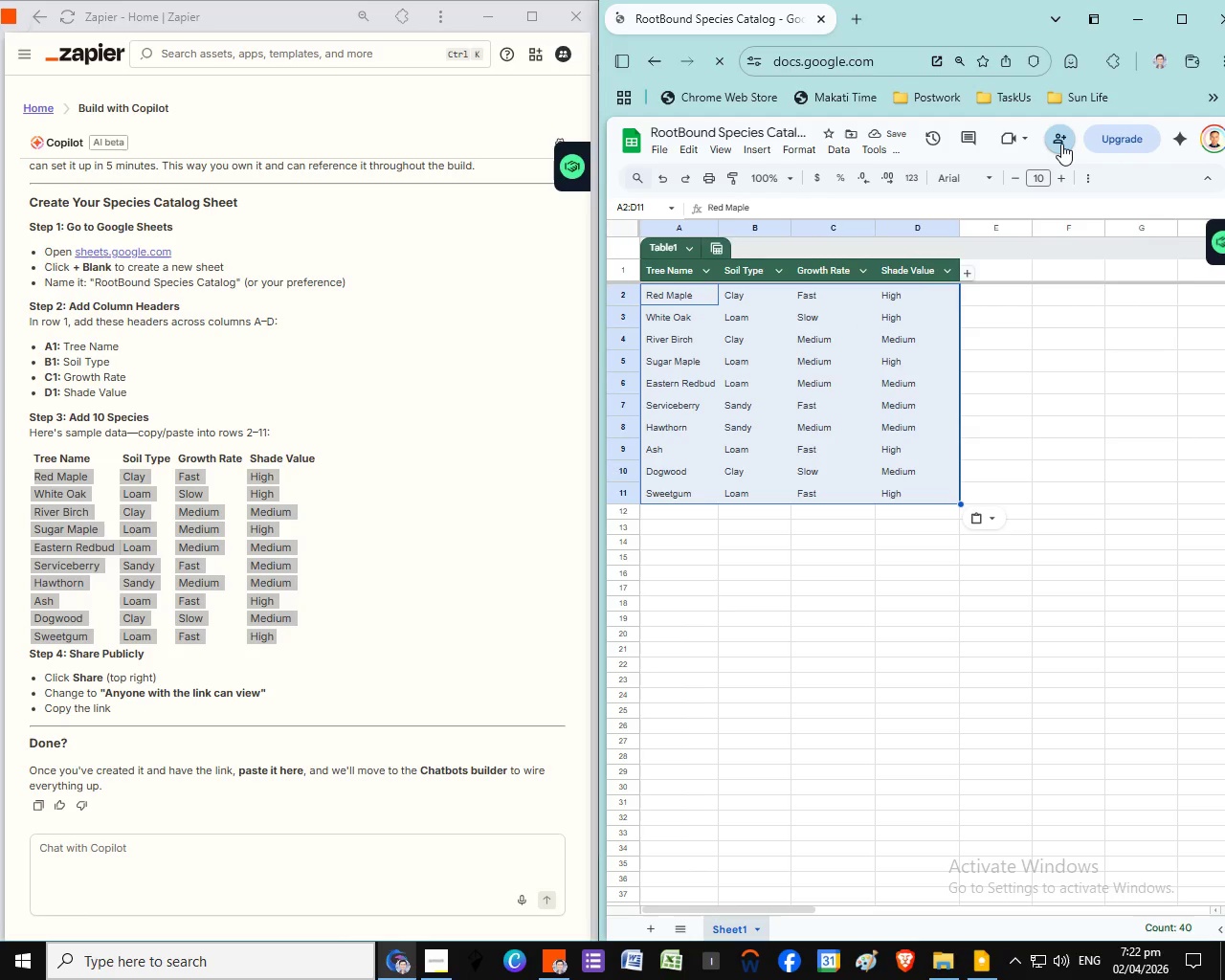 
wait(5.31)
 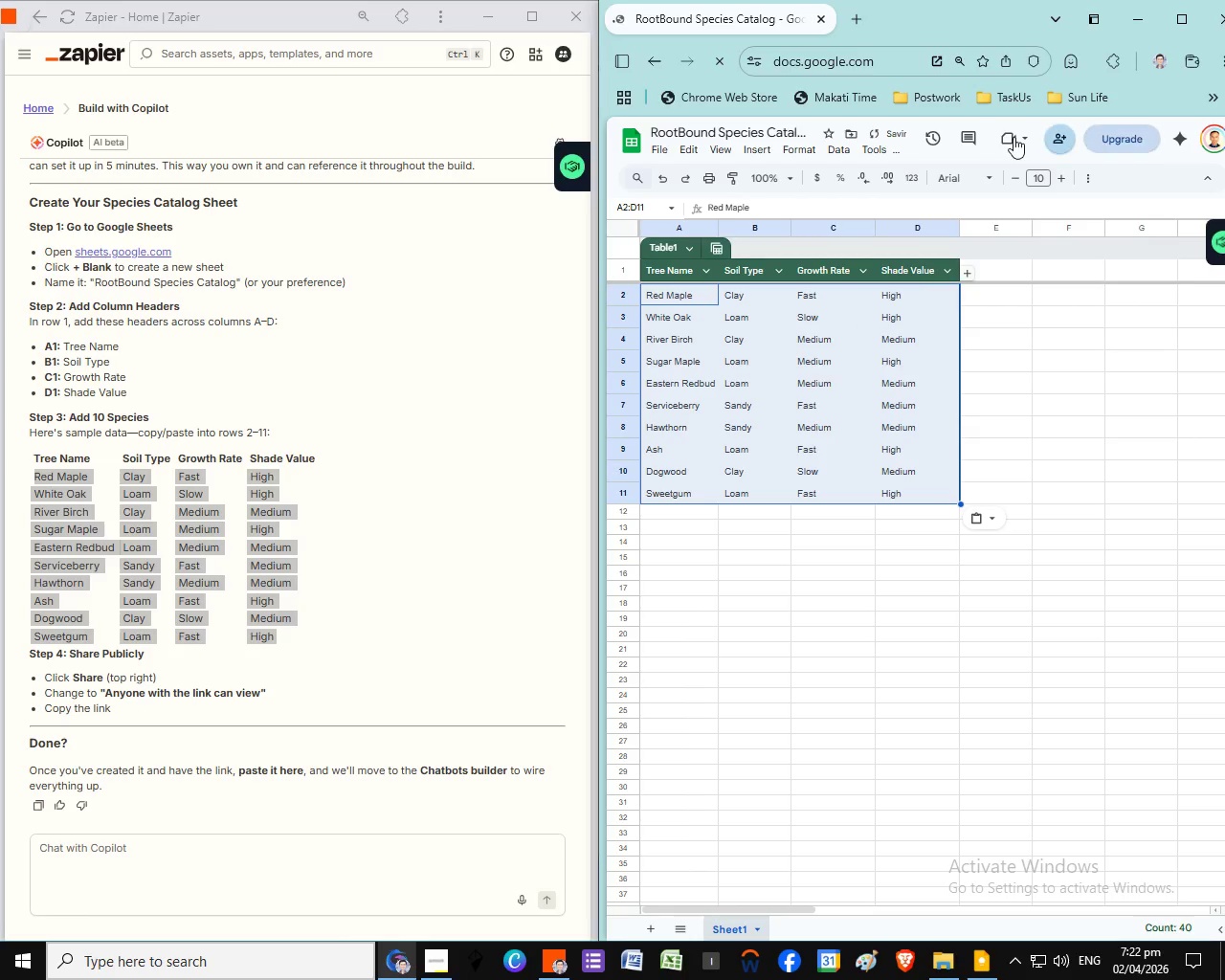 
left_click([1061, 144])
 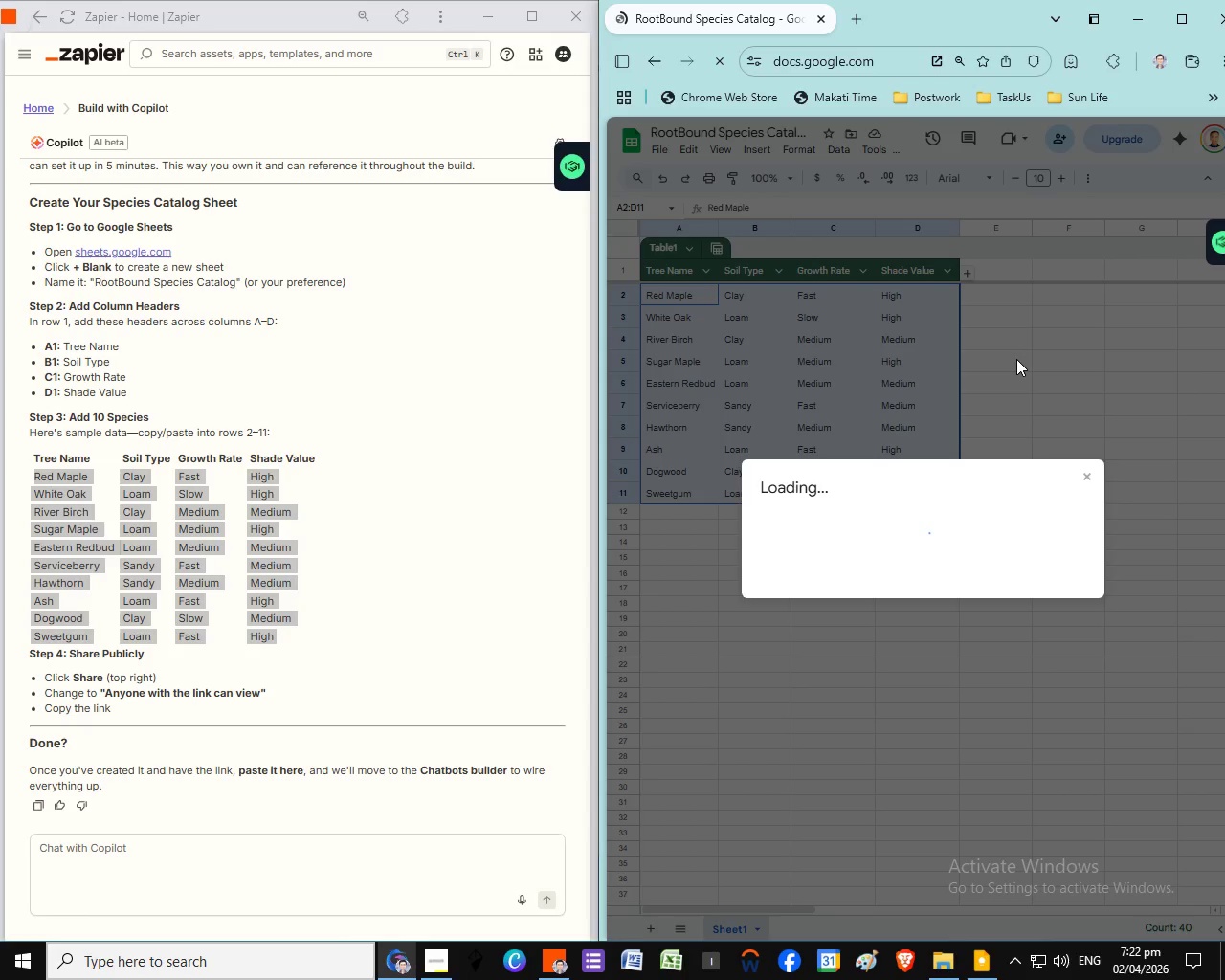 
wait(12.31)
 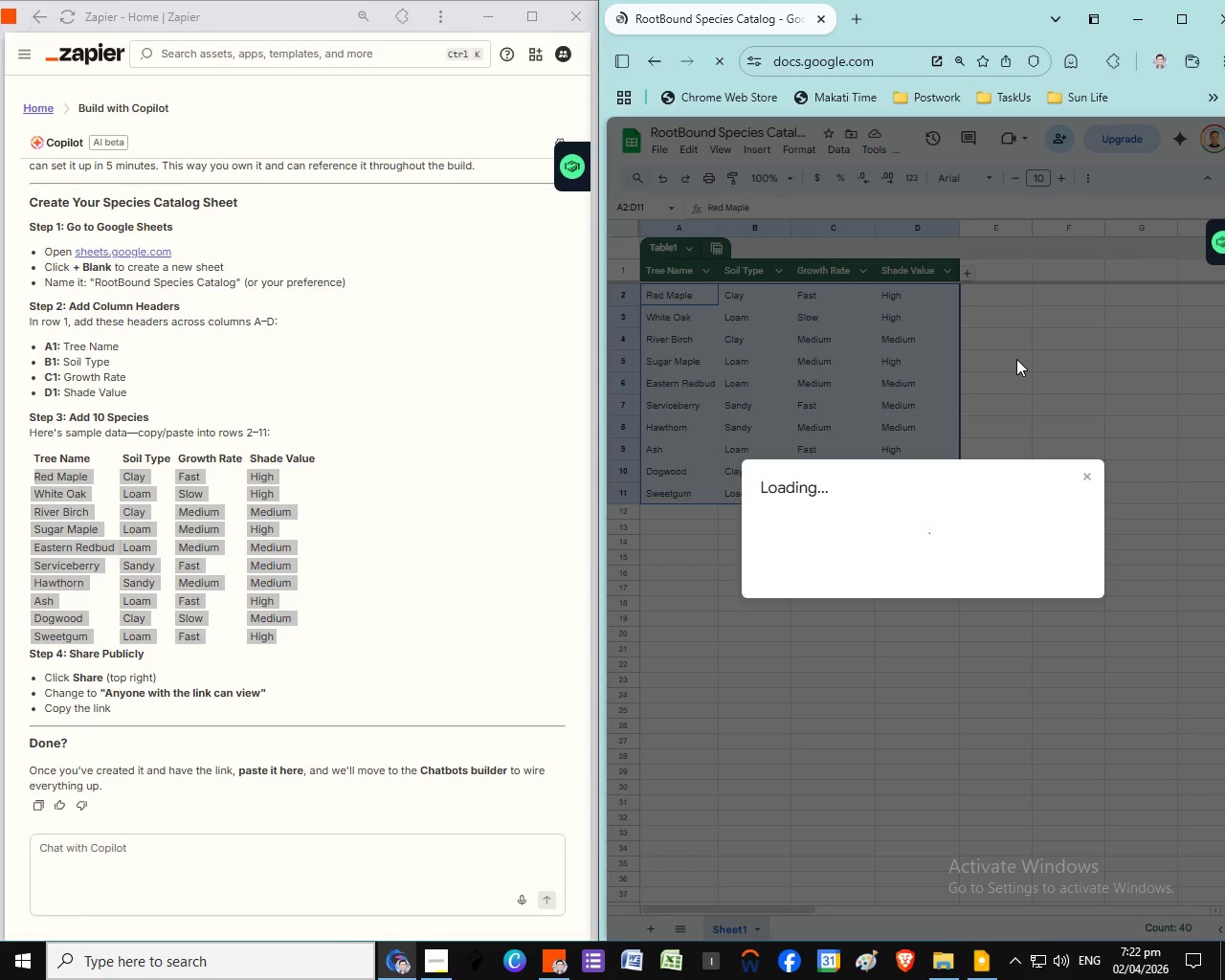 
left_click([839, 594])
 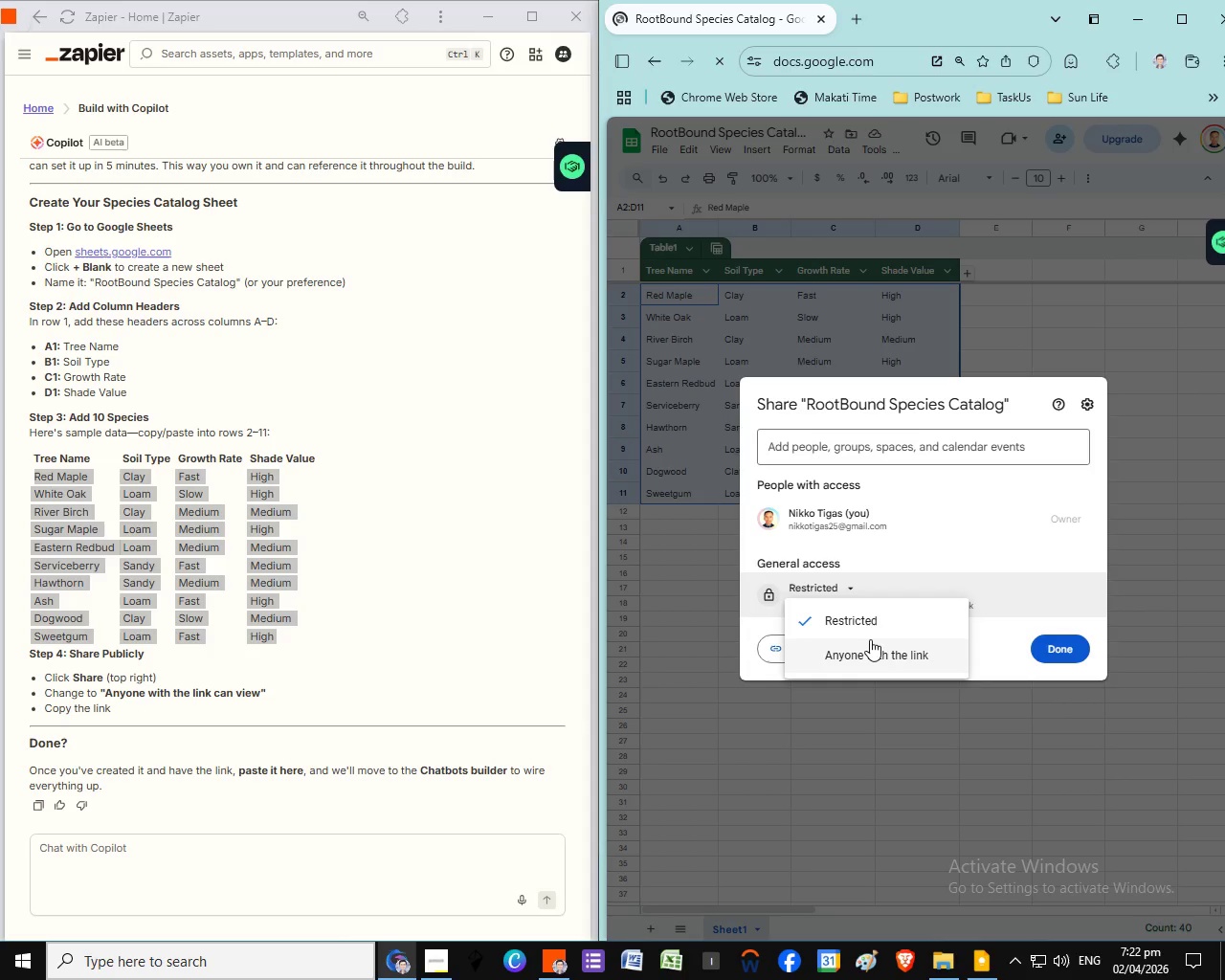 
left_click([879, 644])
 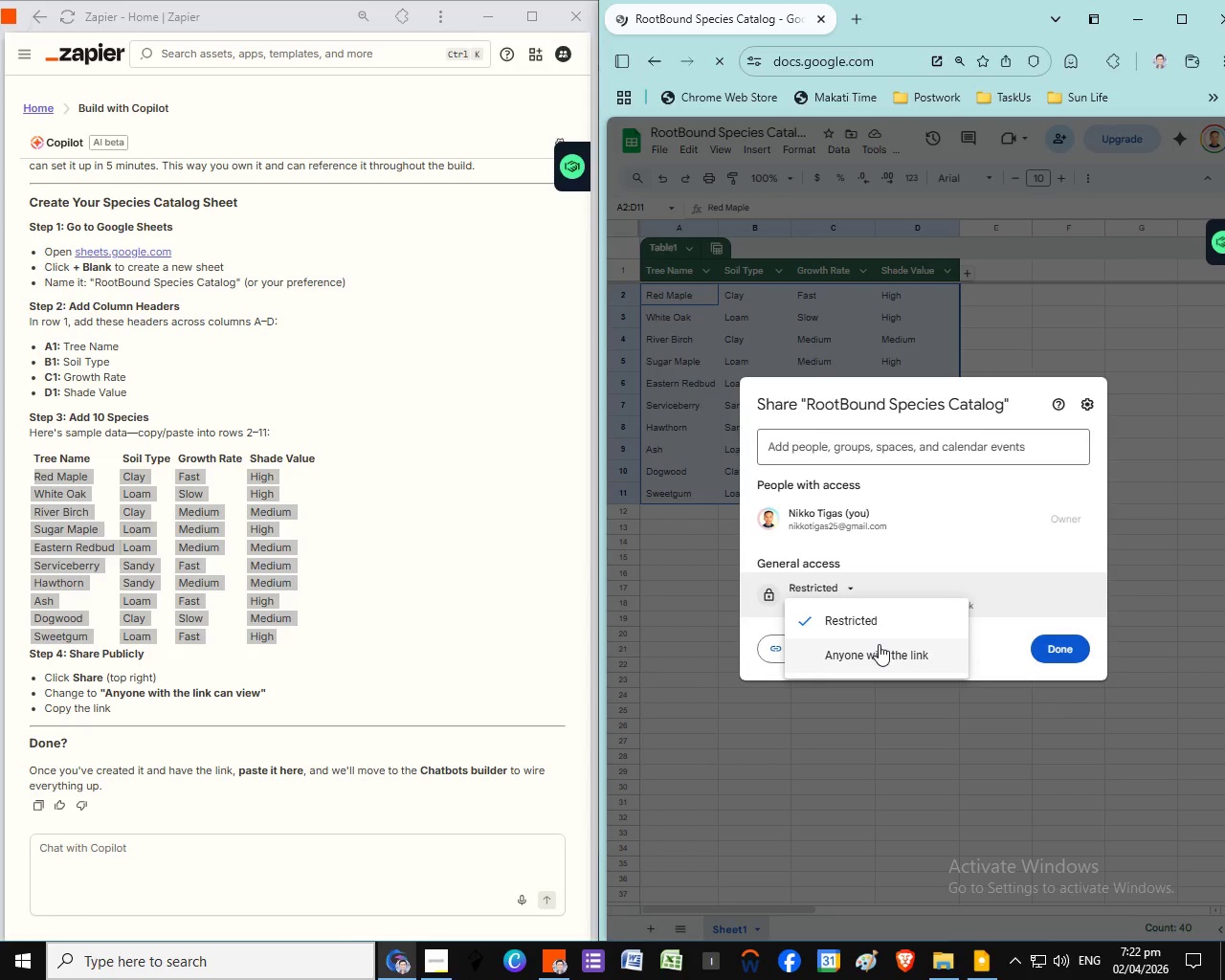 
mouse_move([914, 644])
 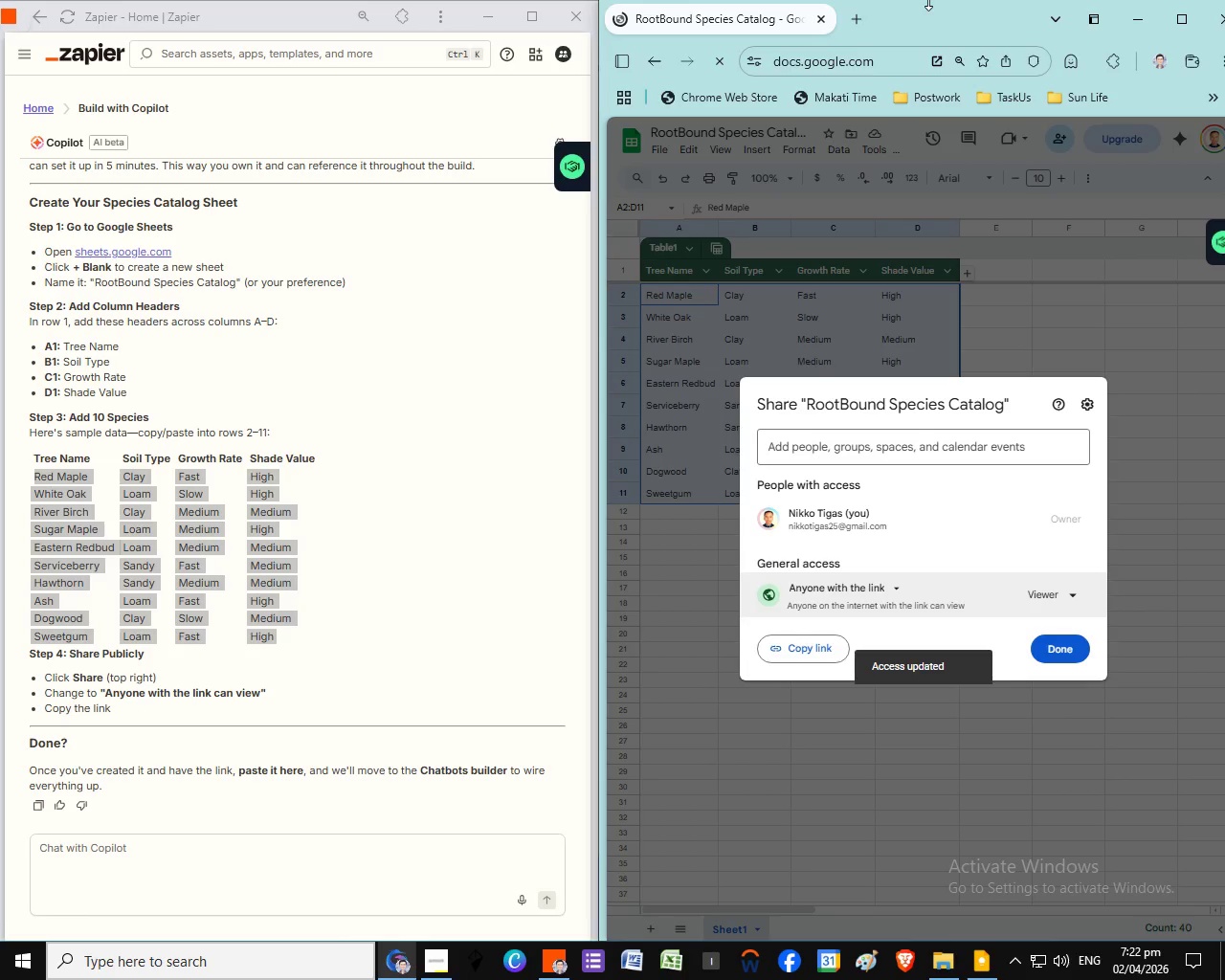 
wait(6.85)
 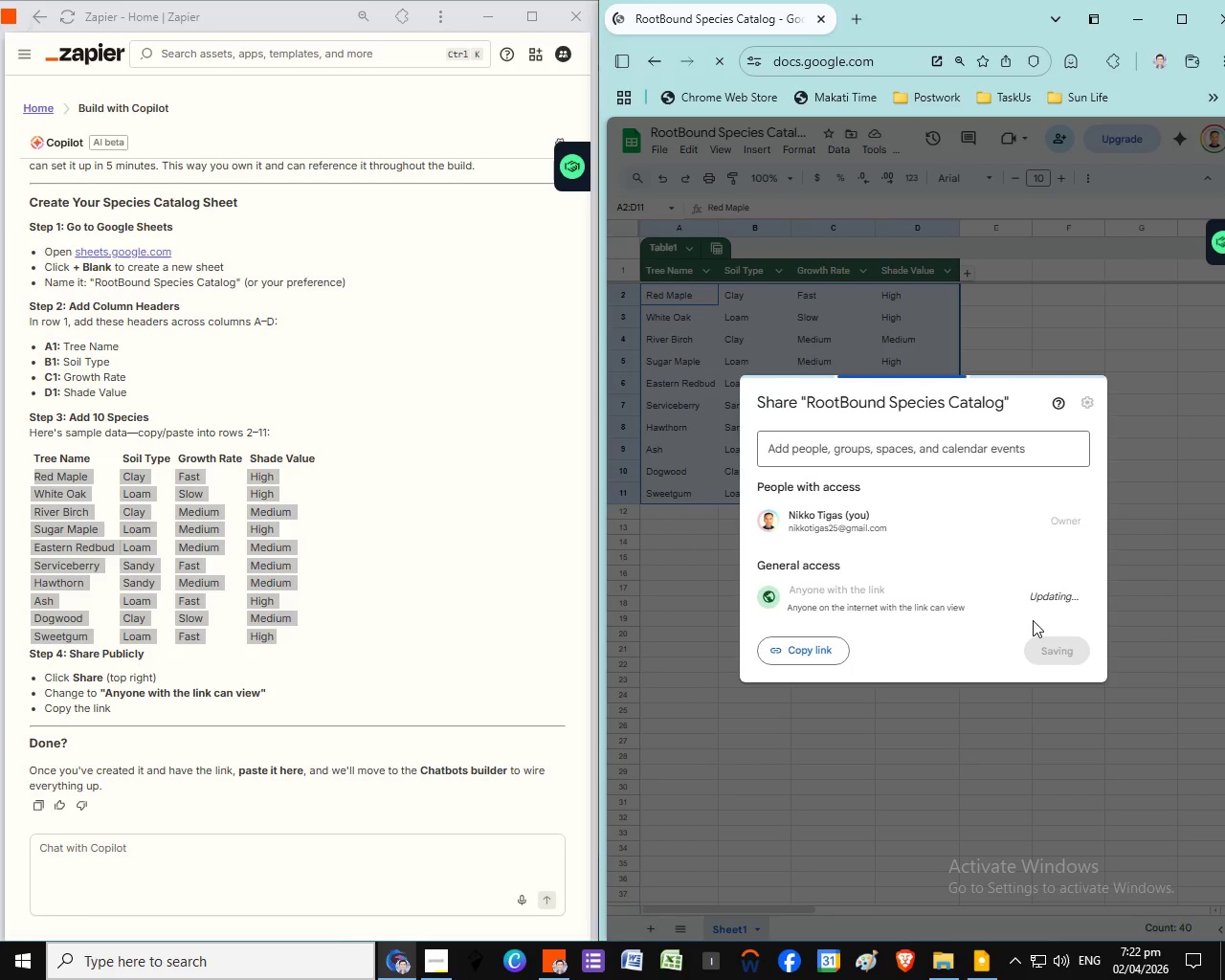 
left_click([797, 650])
 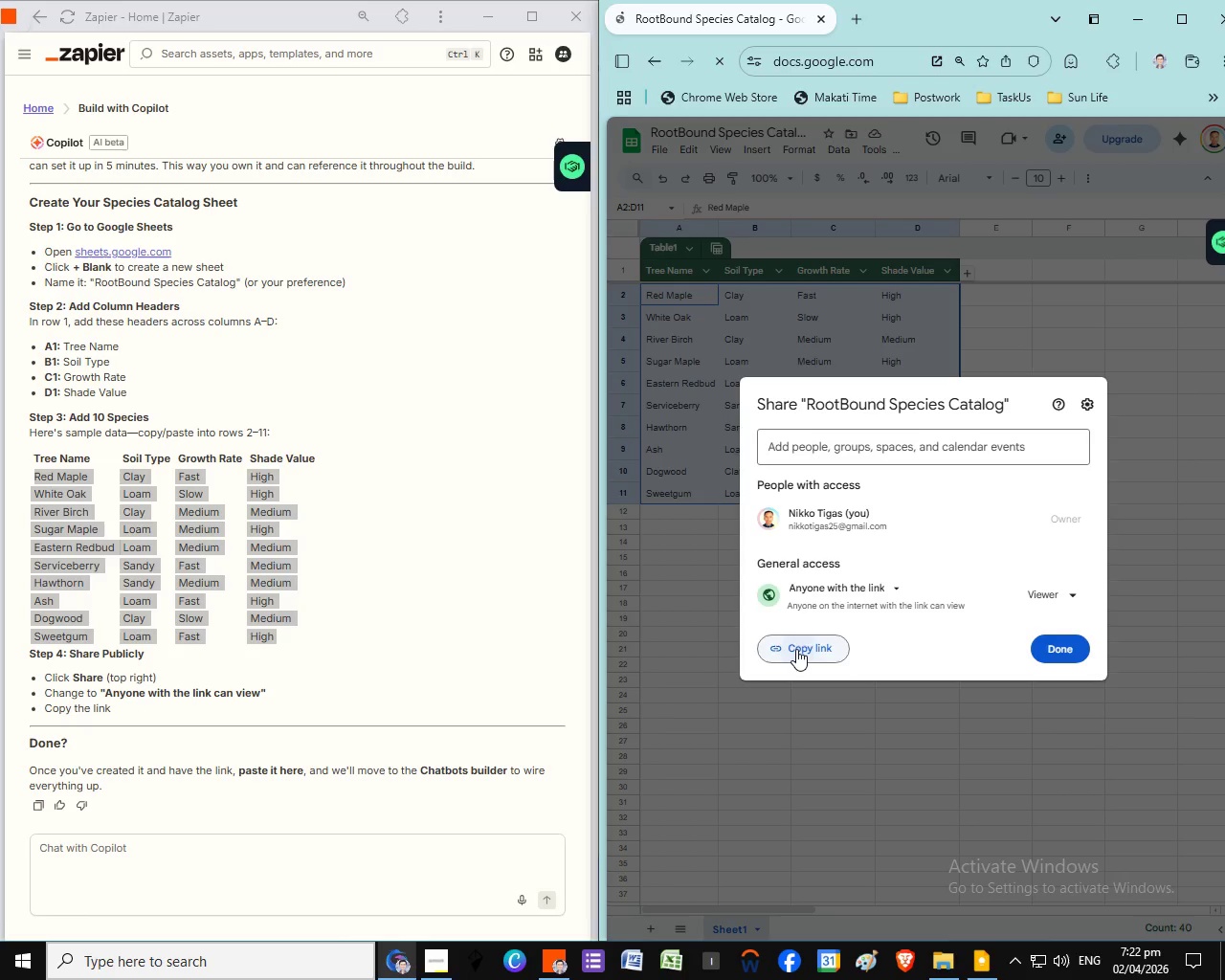 
left_click([799, 644])
 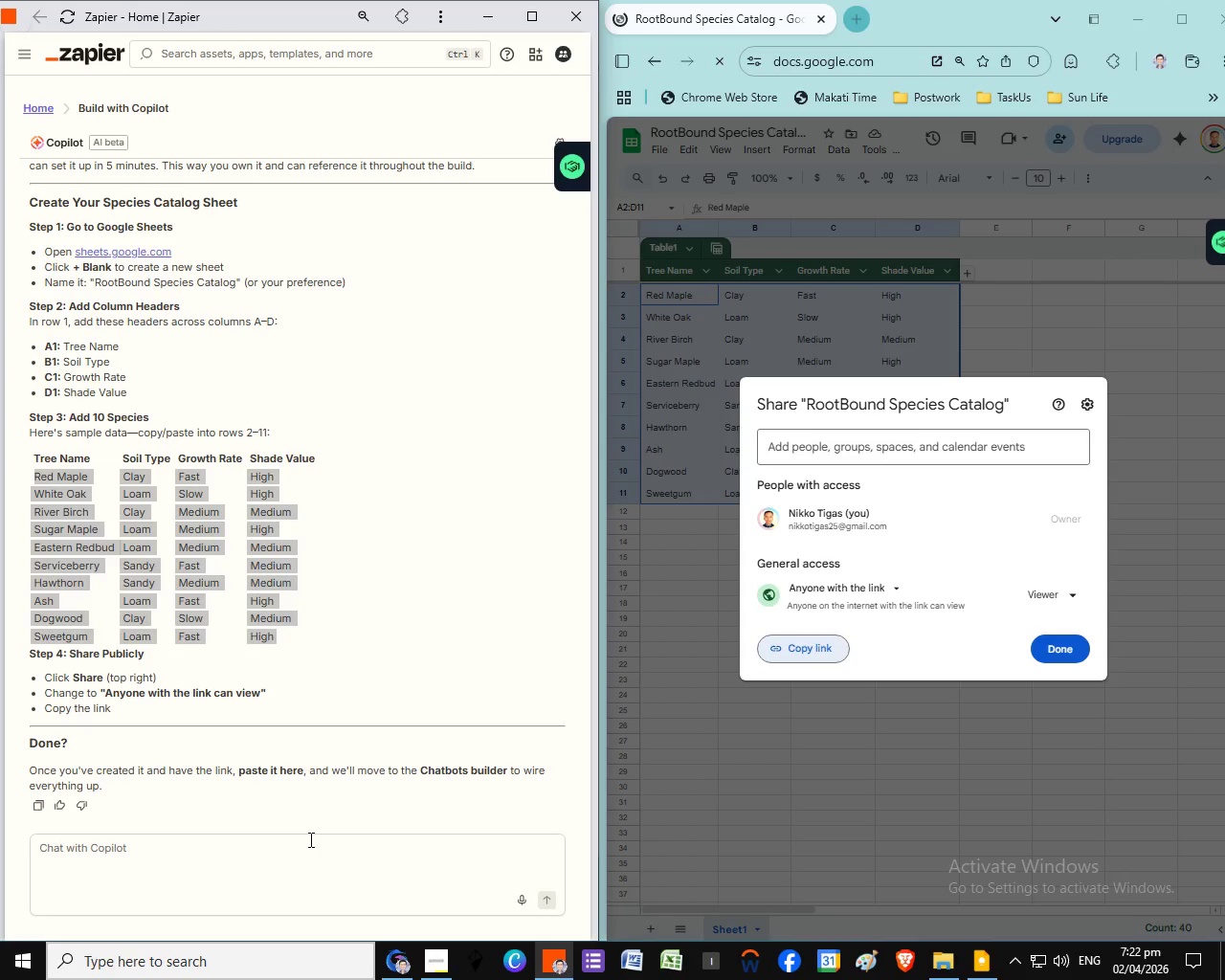 
left_click([309, 839])
 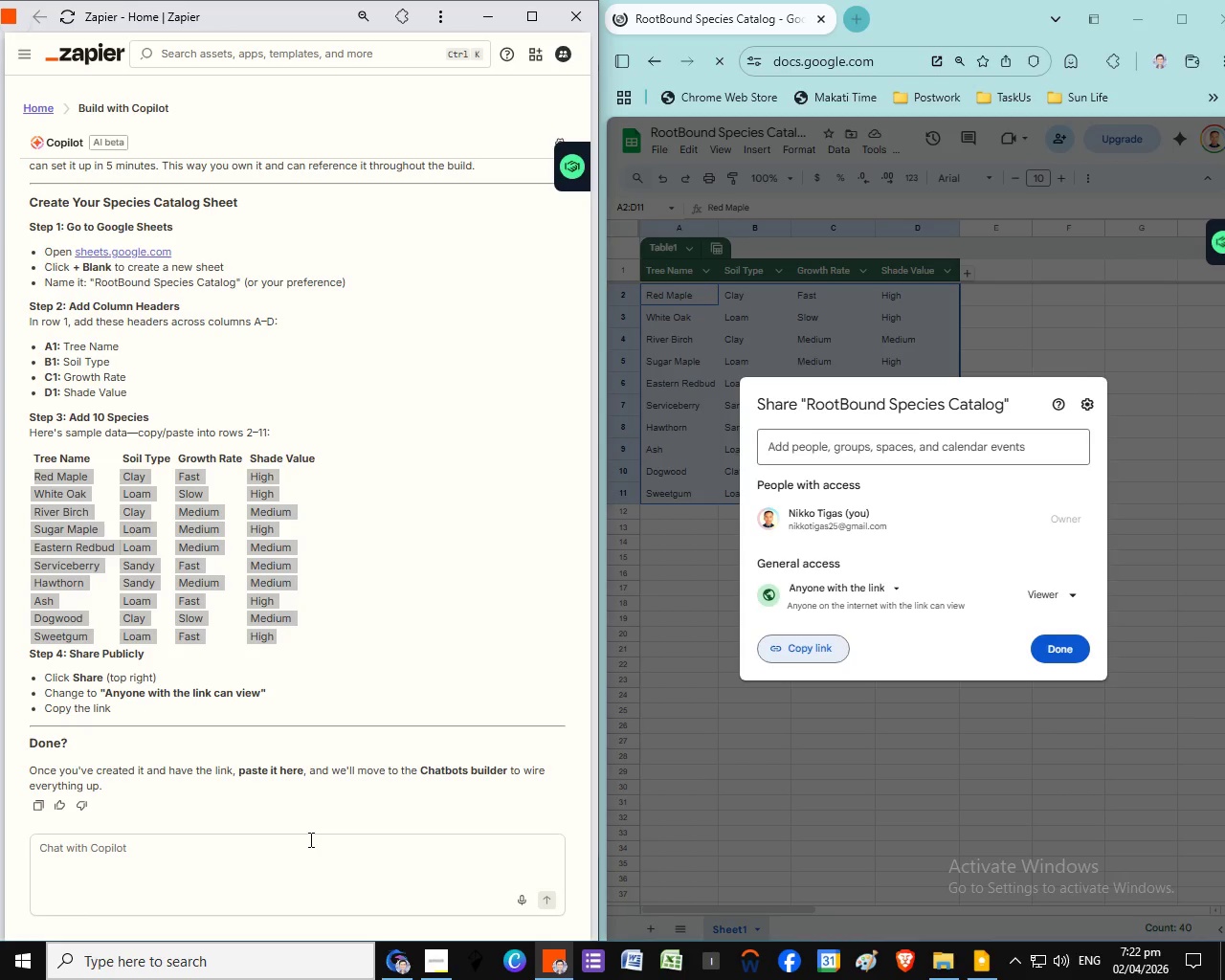 
left_click([317, 843])
 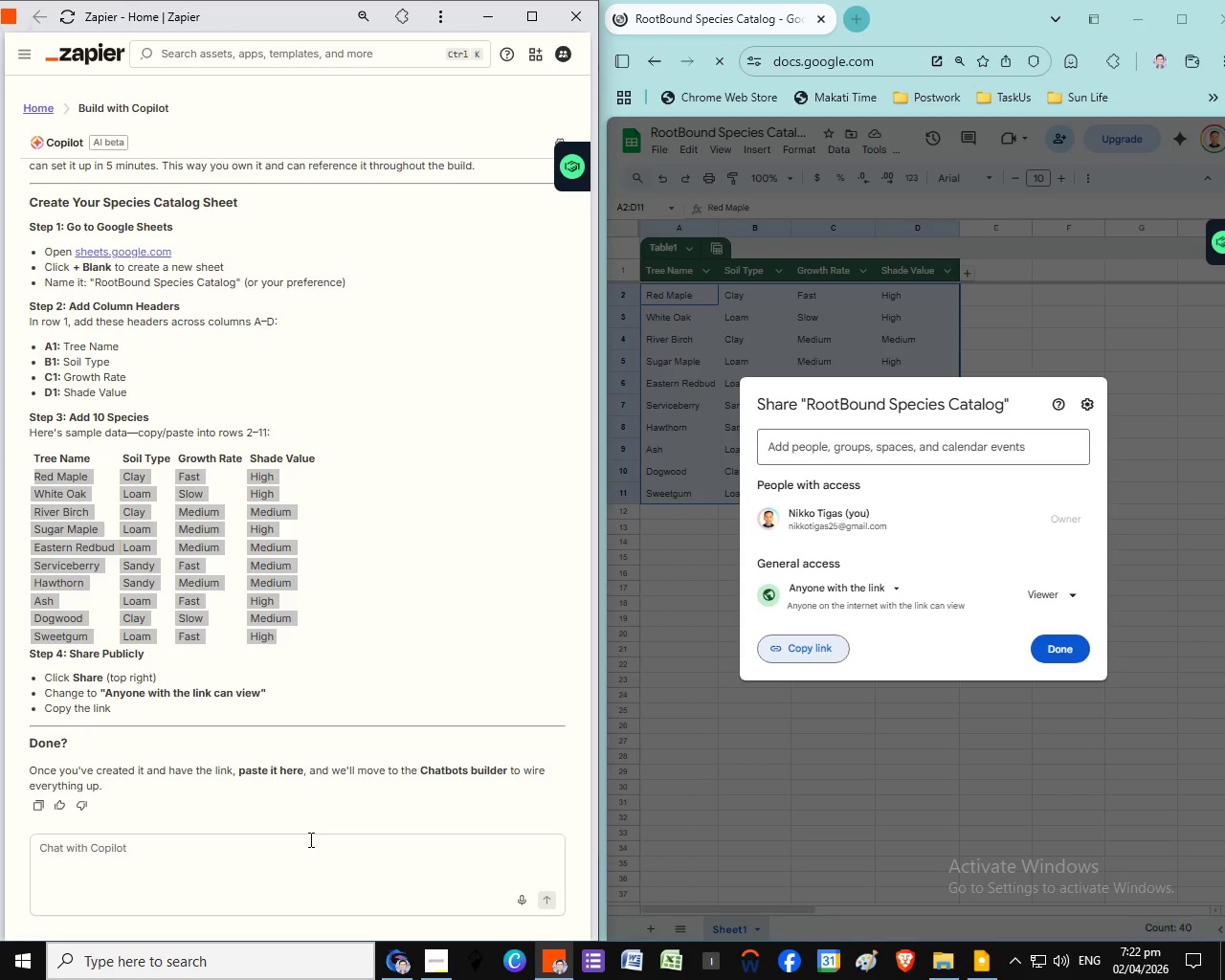 
key(Control+V)
 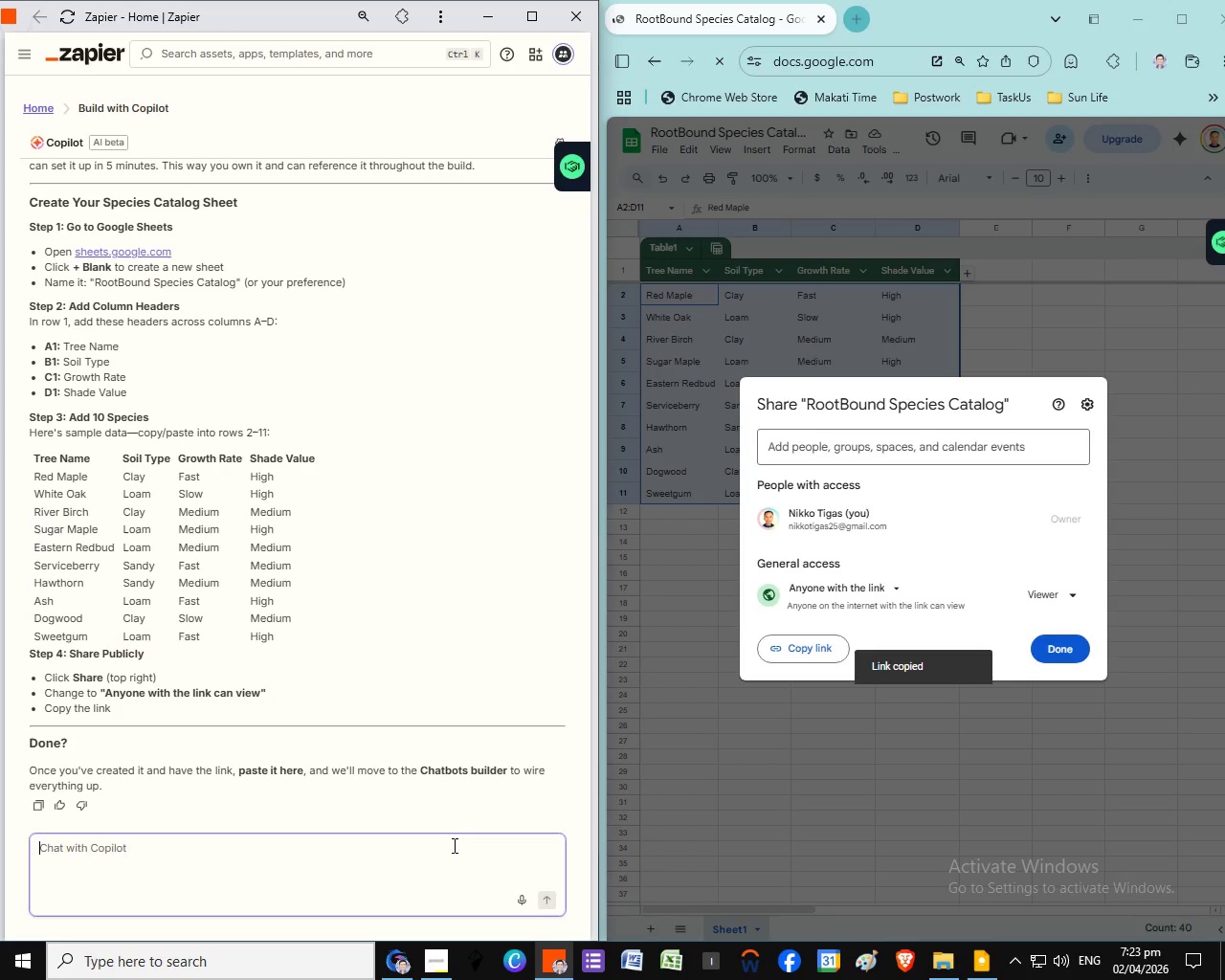 
left_click([546, 897])
 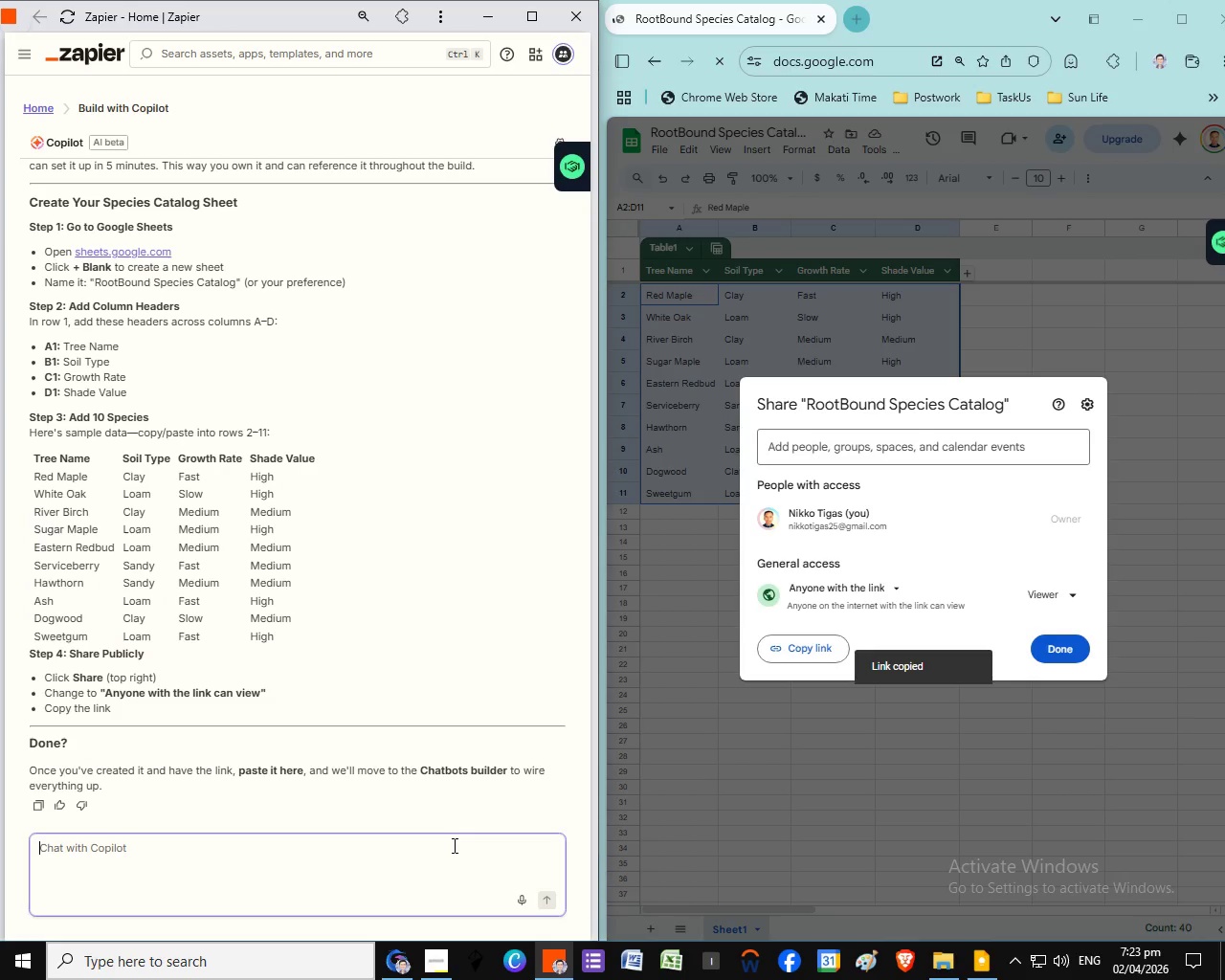 
left_click([1065, 653])
 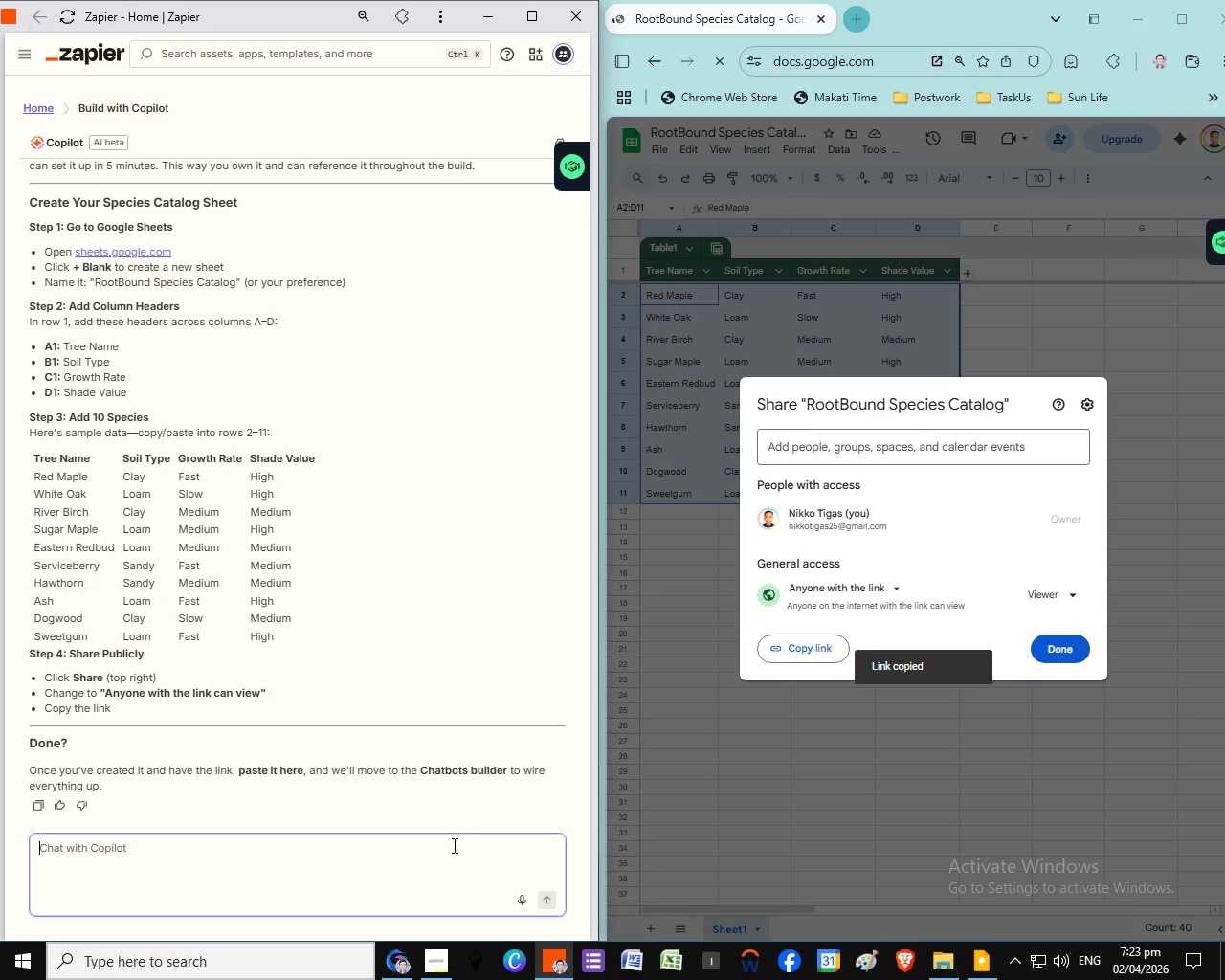 
left_click([990, 966])
 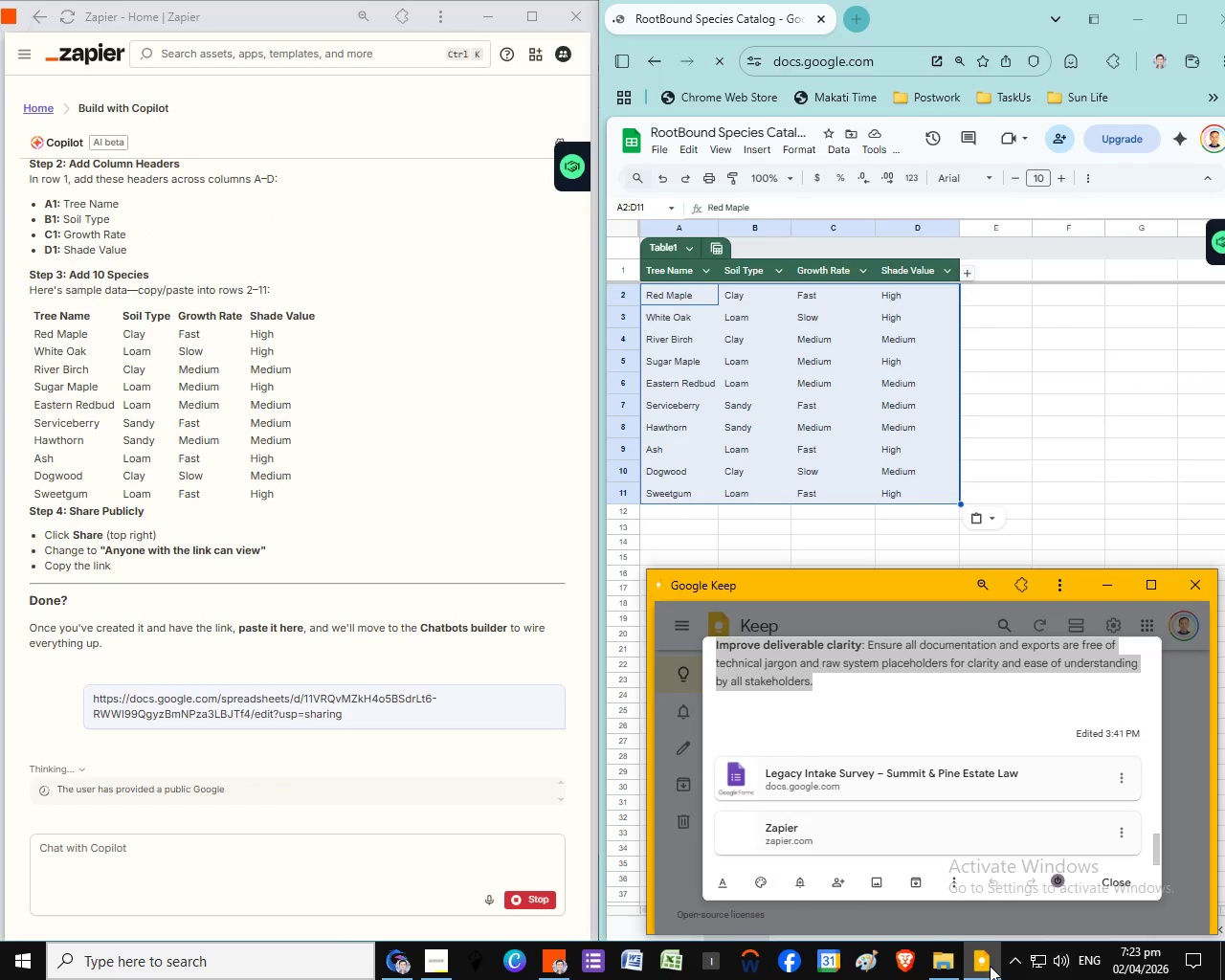 
wait(11.92)
 